 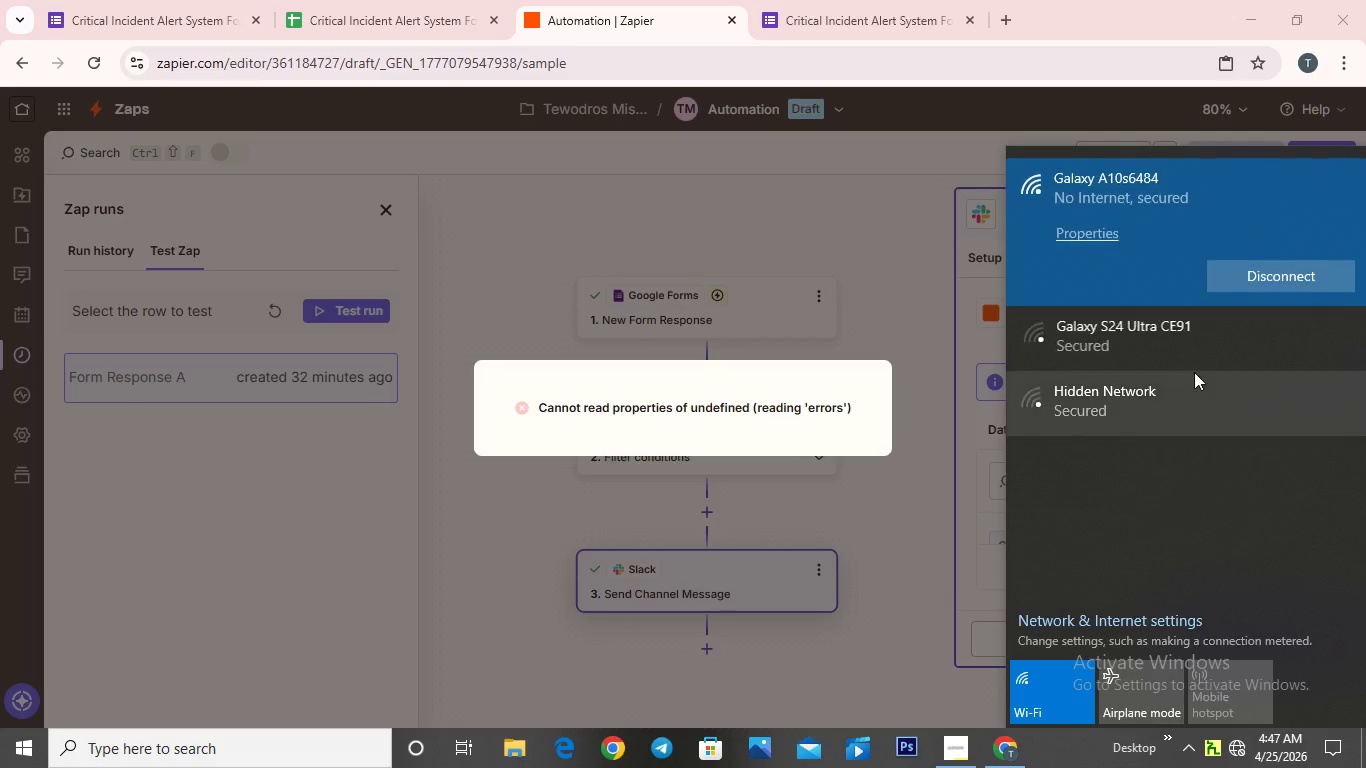 
left_click([1245, 278])
 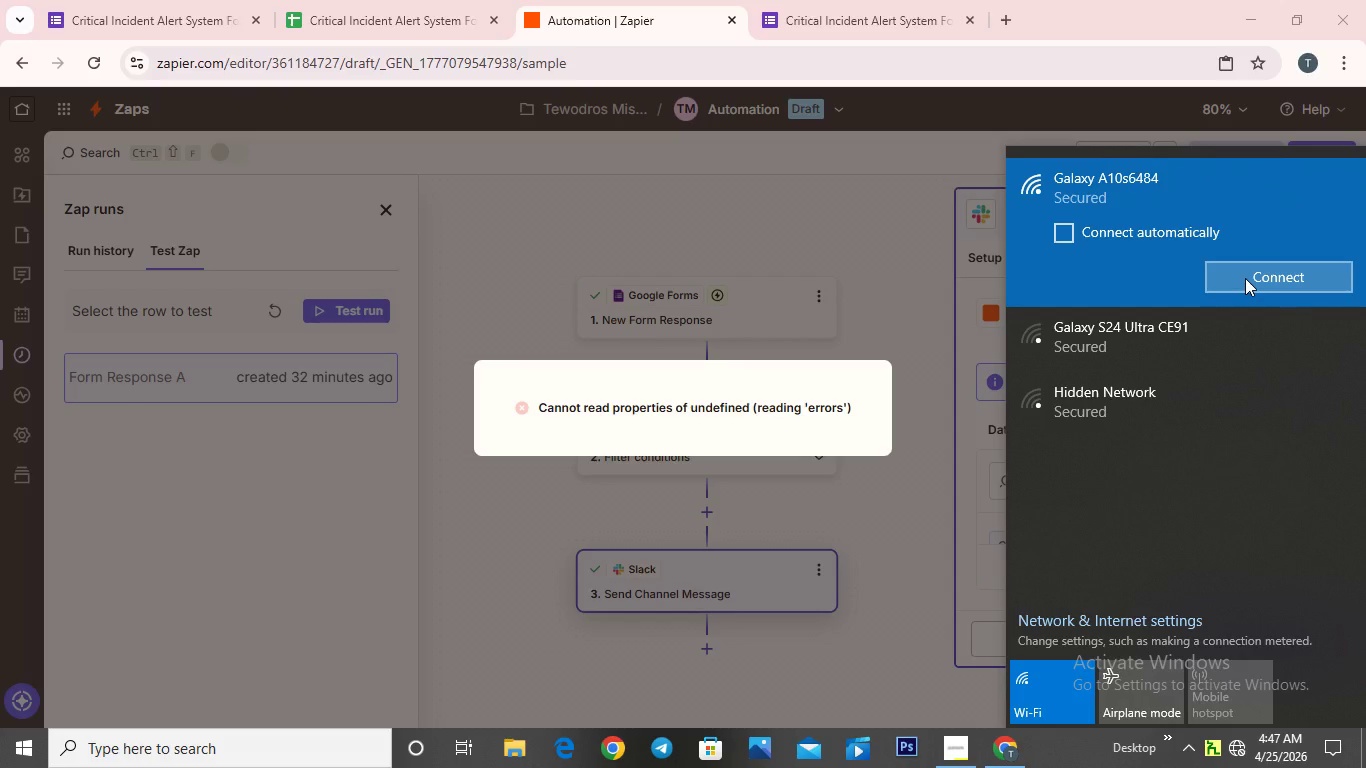 
left_click([1245, 278])
 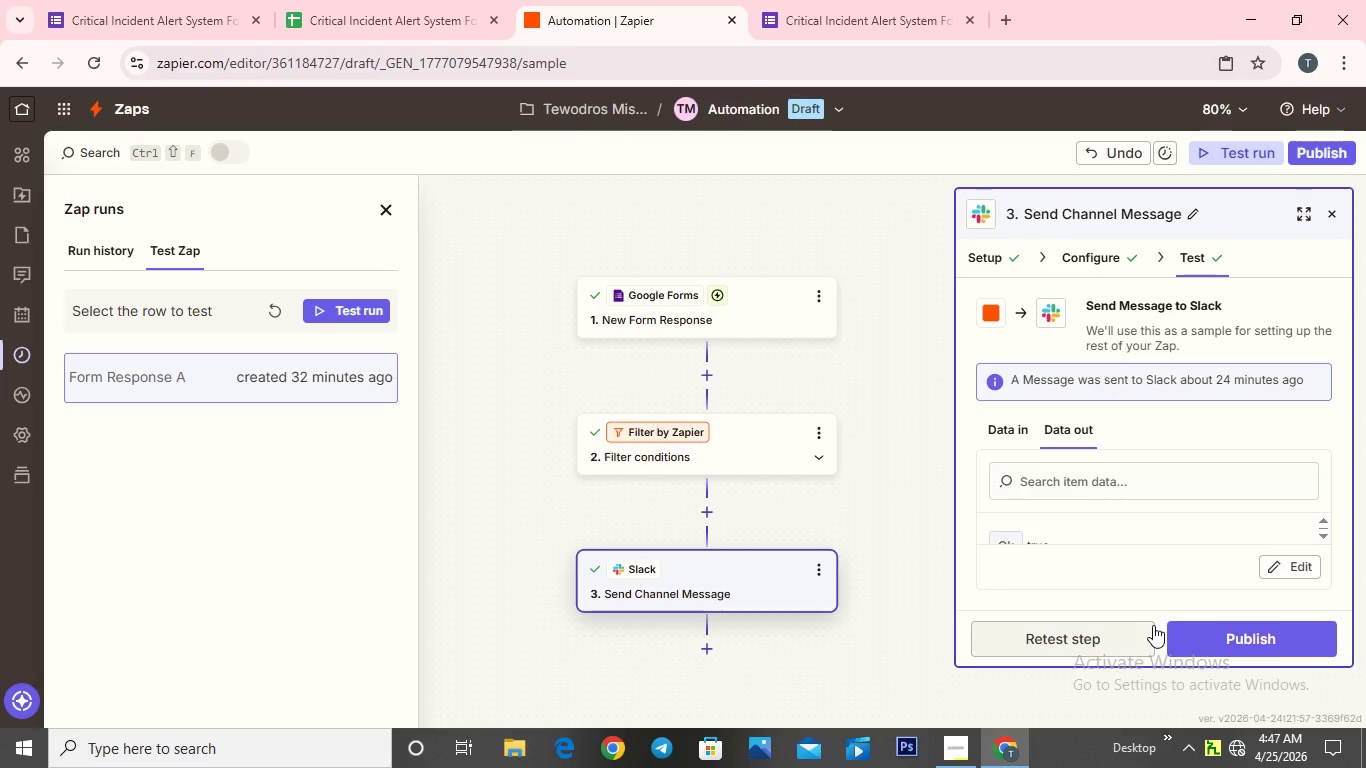 
wait(5.61)
 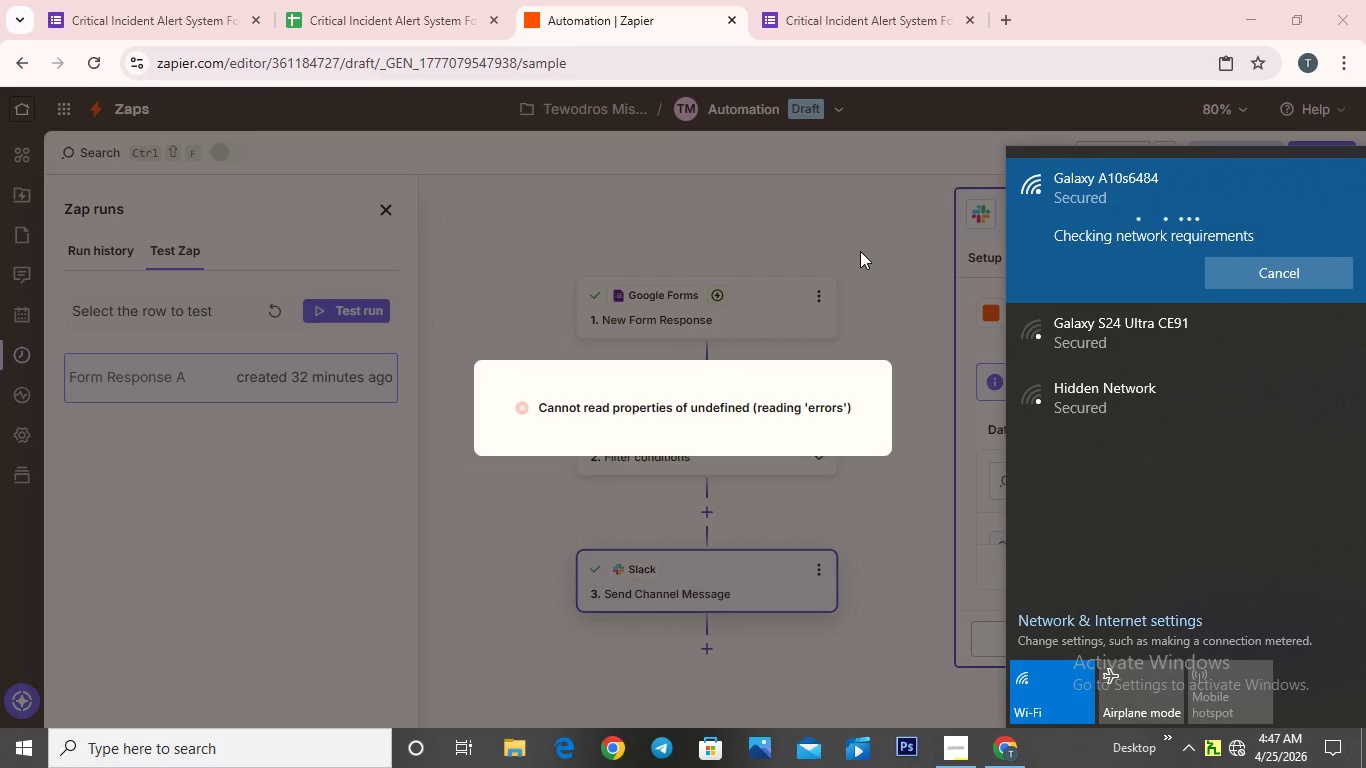 
left_click([964, 749])
 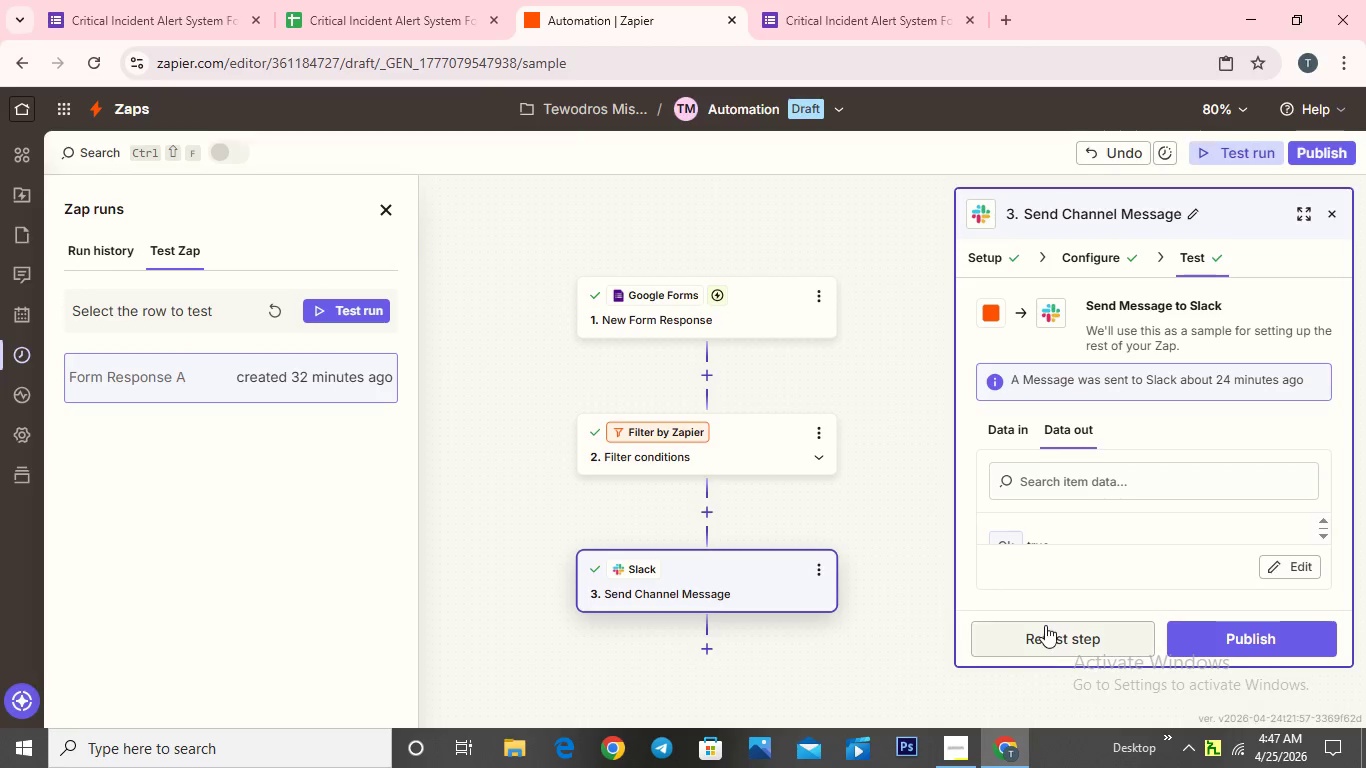 
scroll: coordinate [1083, 510], scroll_direction: down, amount: 2.0
 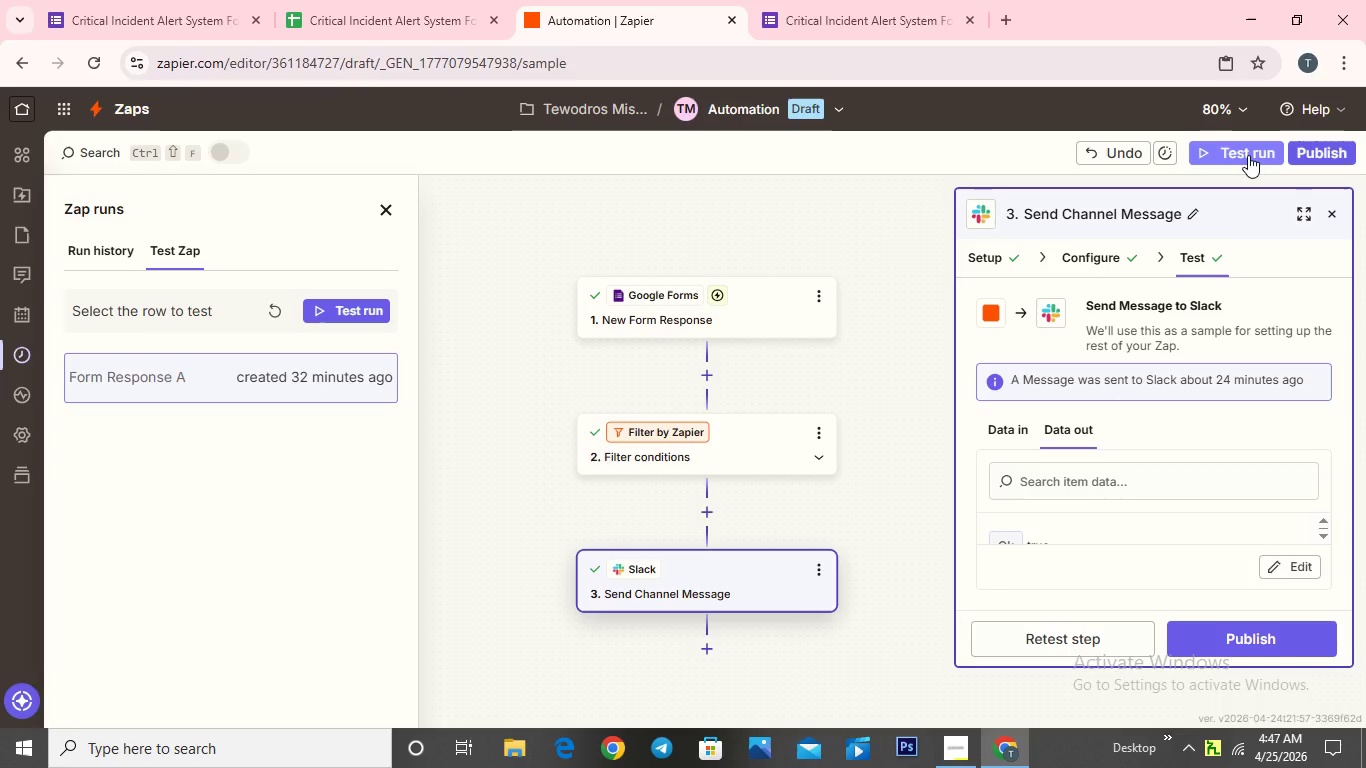 
wait(9.54)
 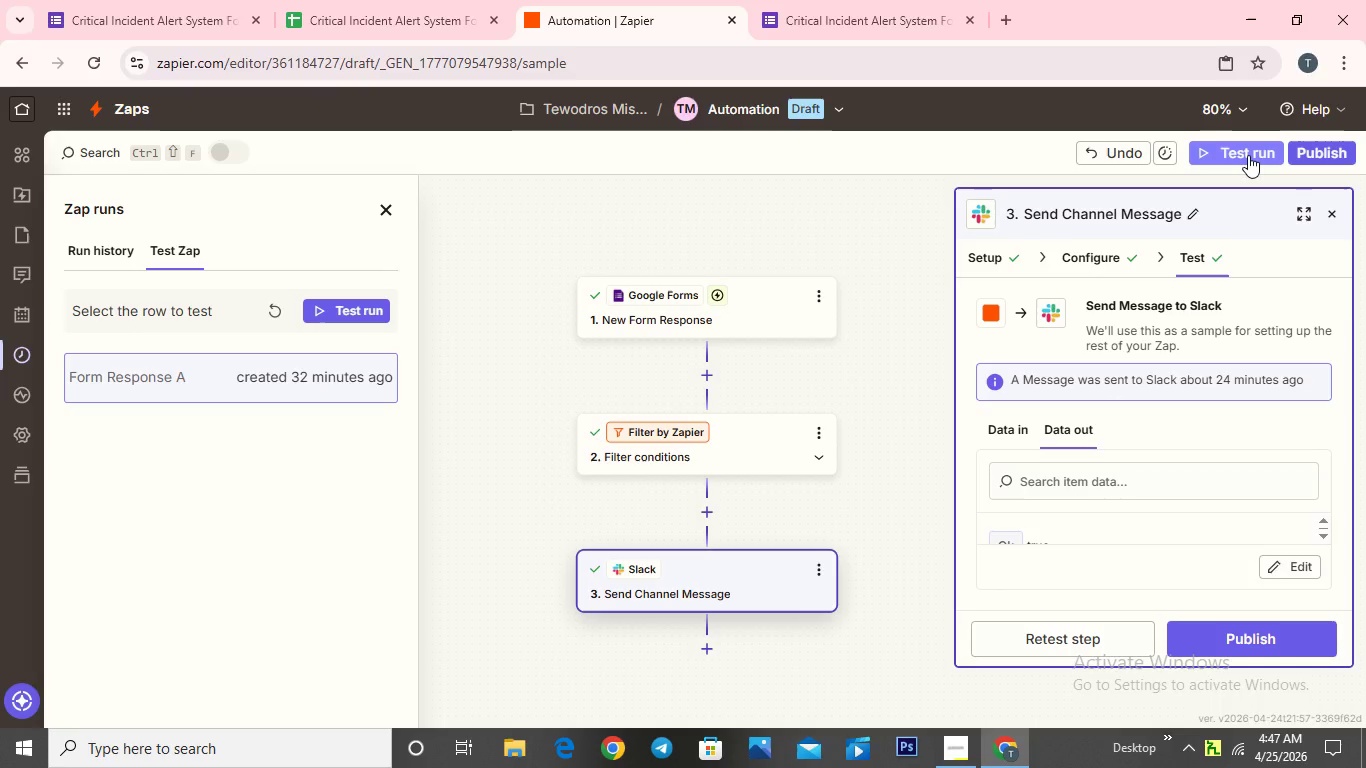 
left_click([350, 310])
 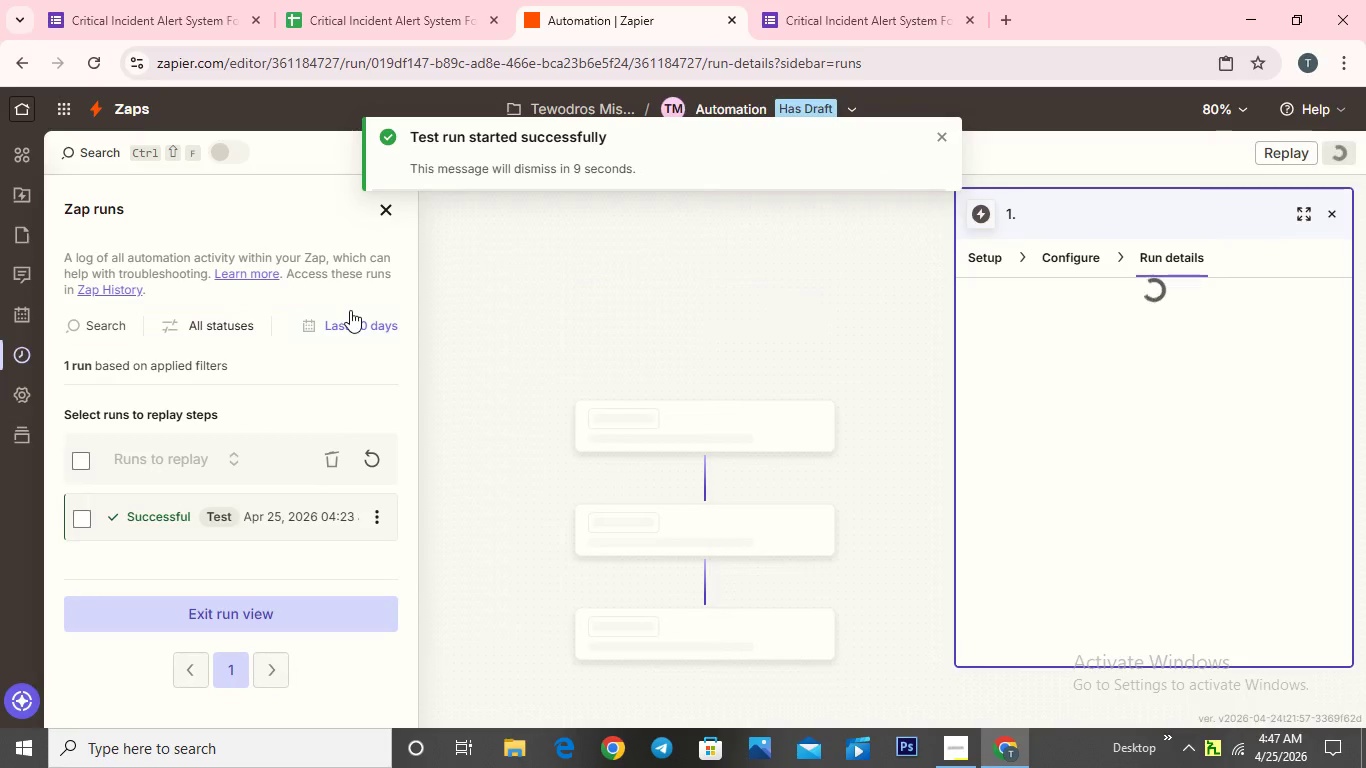 
wait(8.17)
 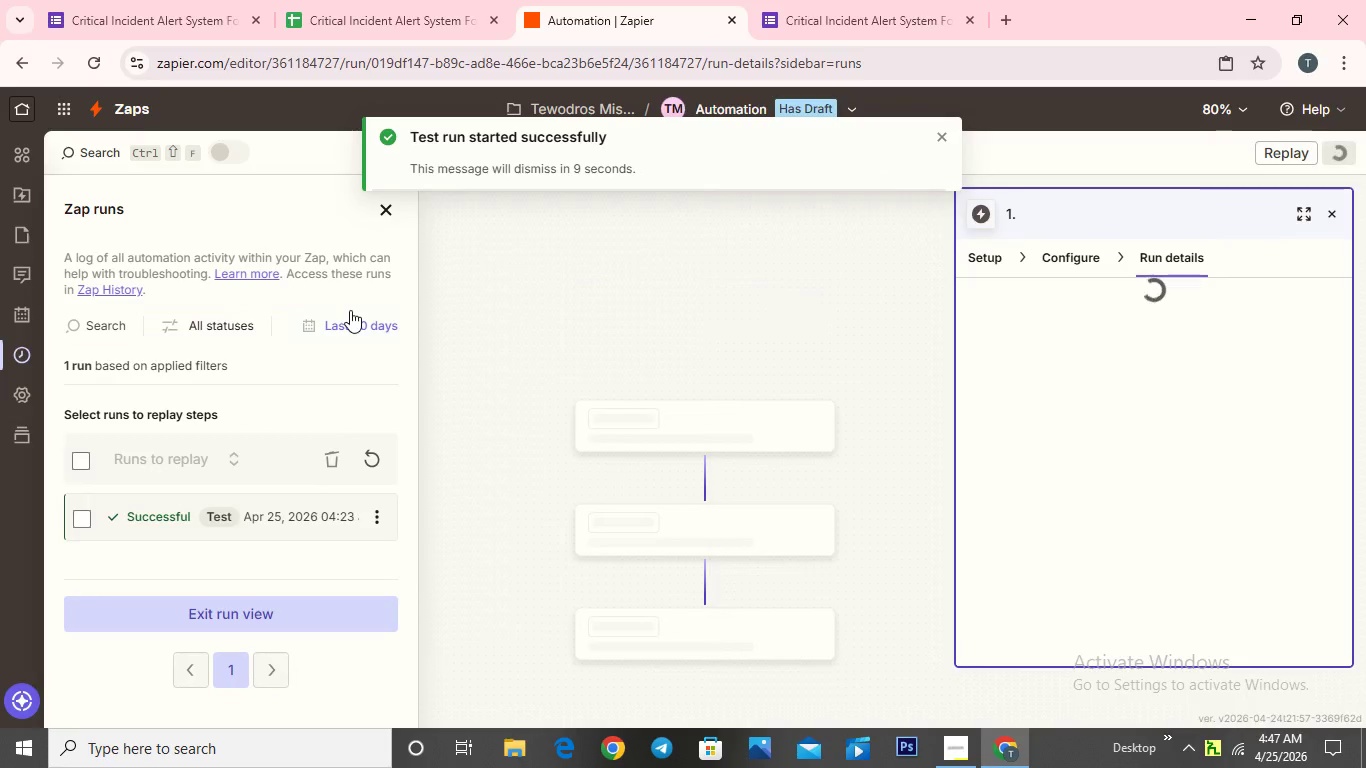 
left_click([960, 751])
 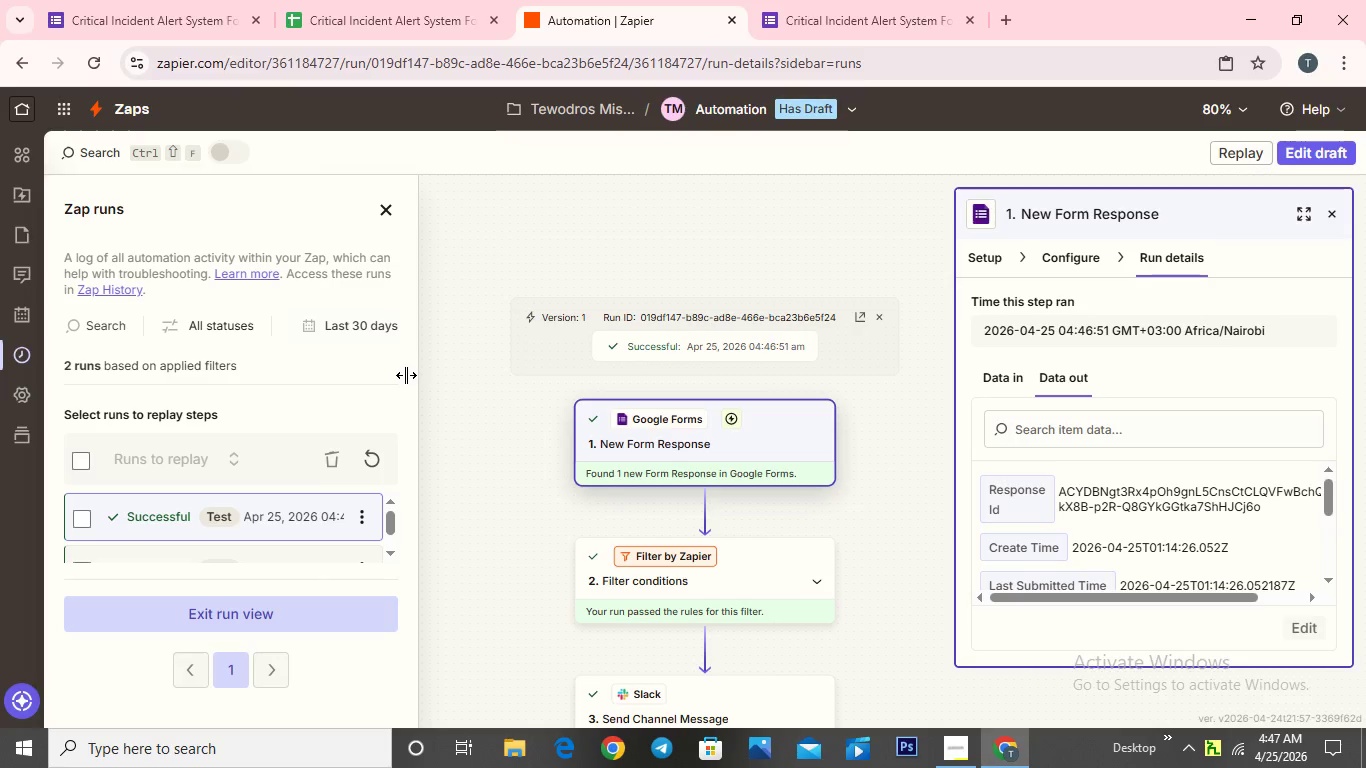 
wait(6.76)
 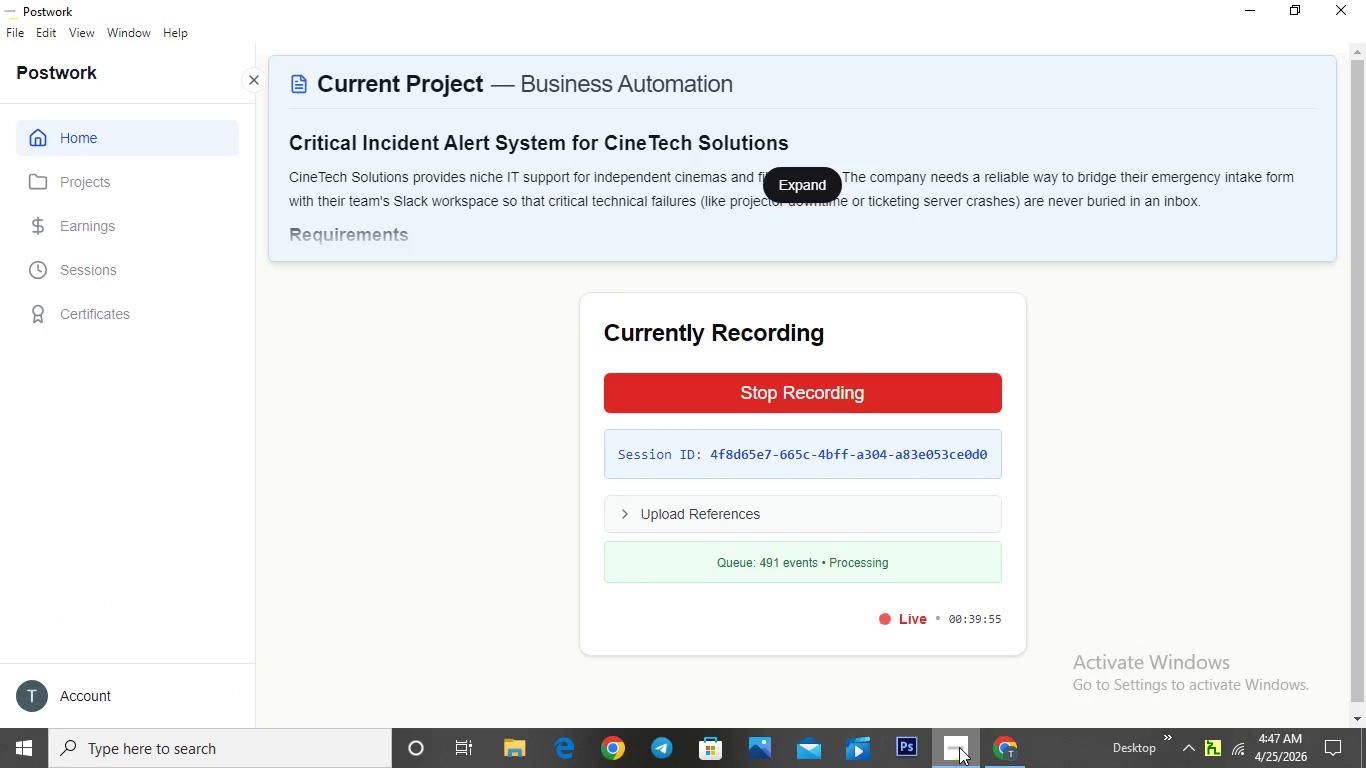 
scroll: coordinate [660, 441], scroll_direction: down, amount: 2.0
 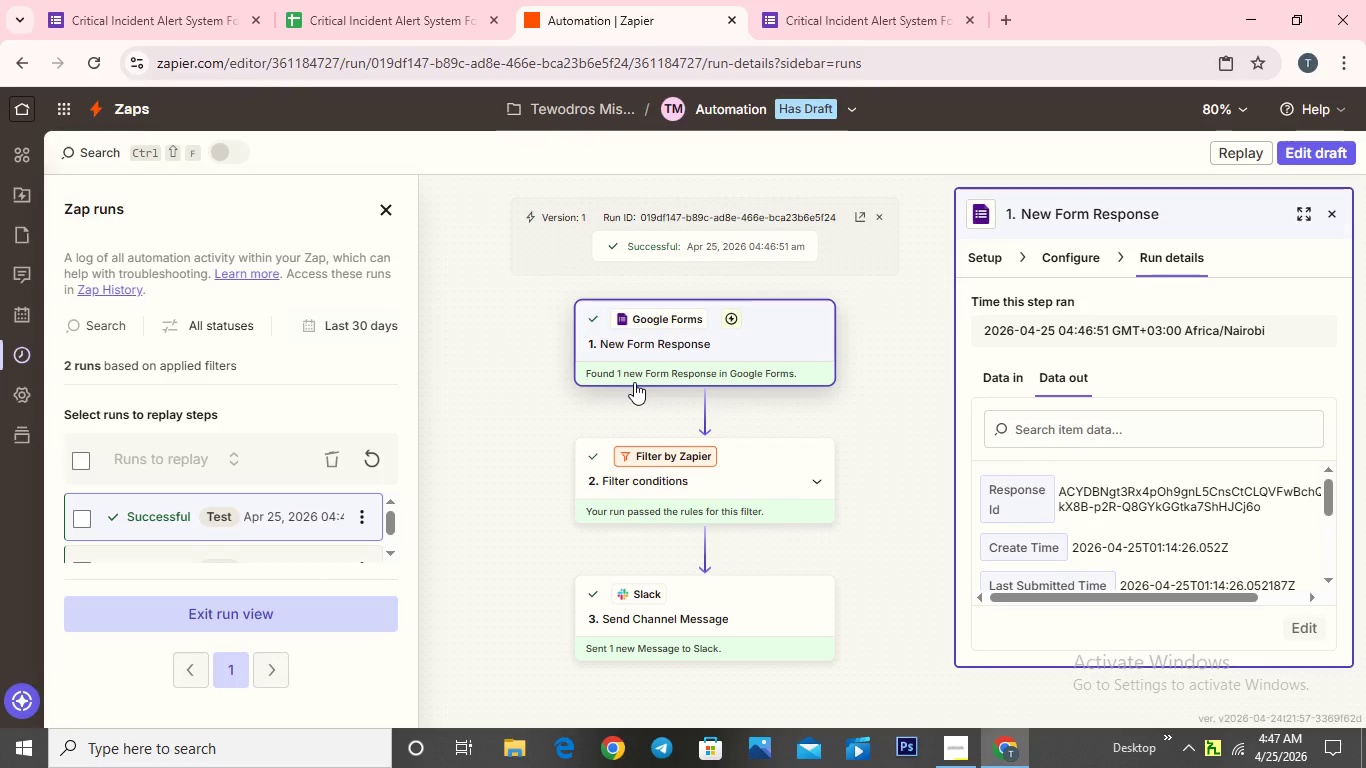 
wait(6.09)
 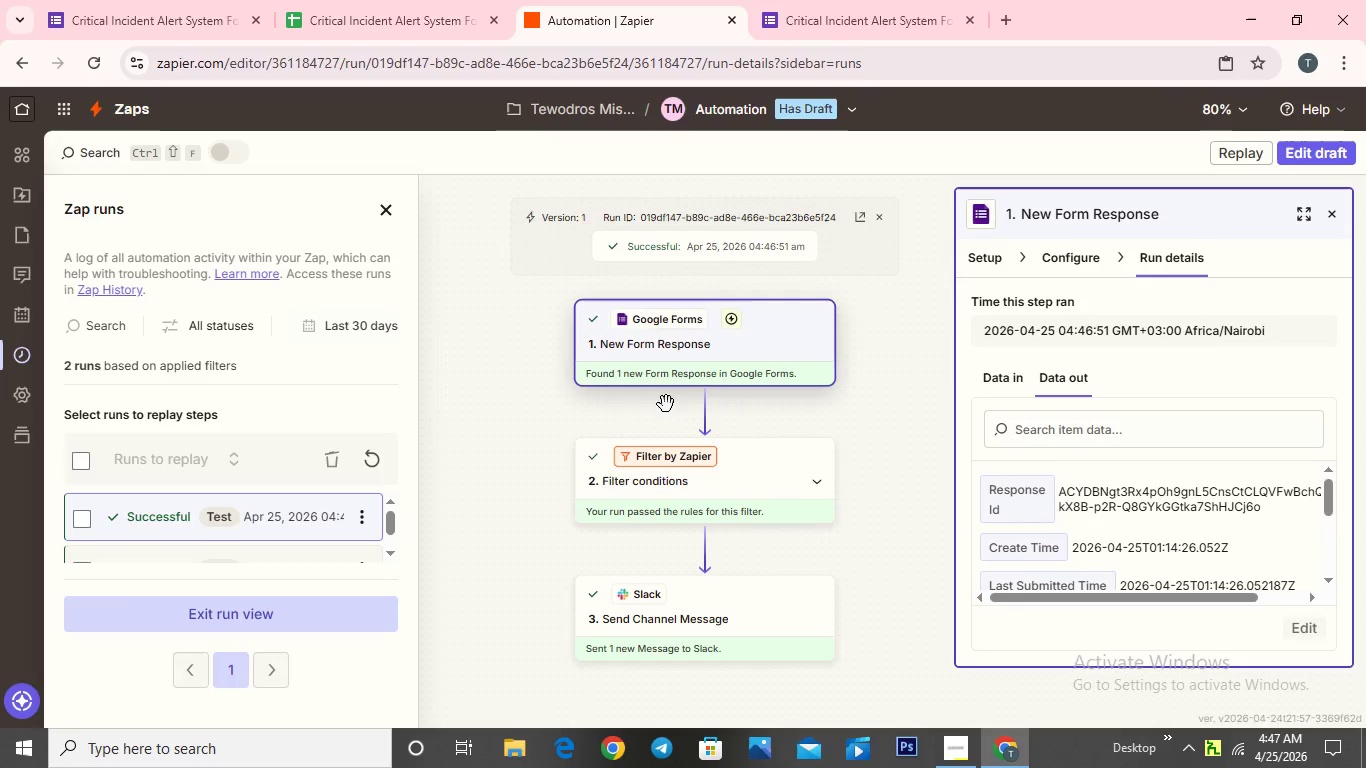 
scroll: coordinate [634, 382], scroll_direction: down, amount: 1.0
 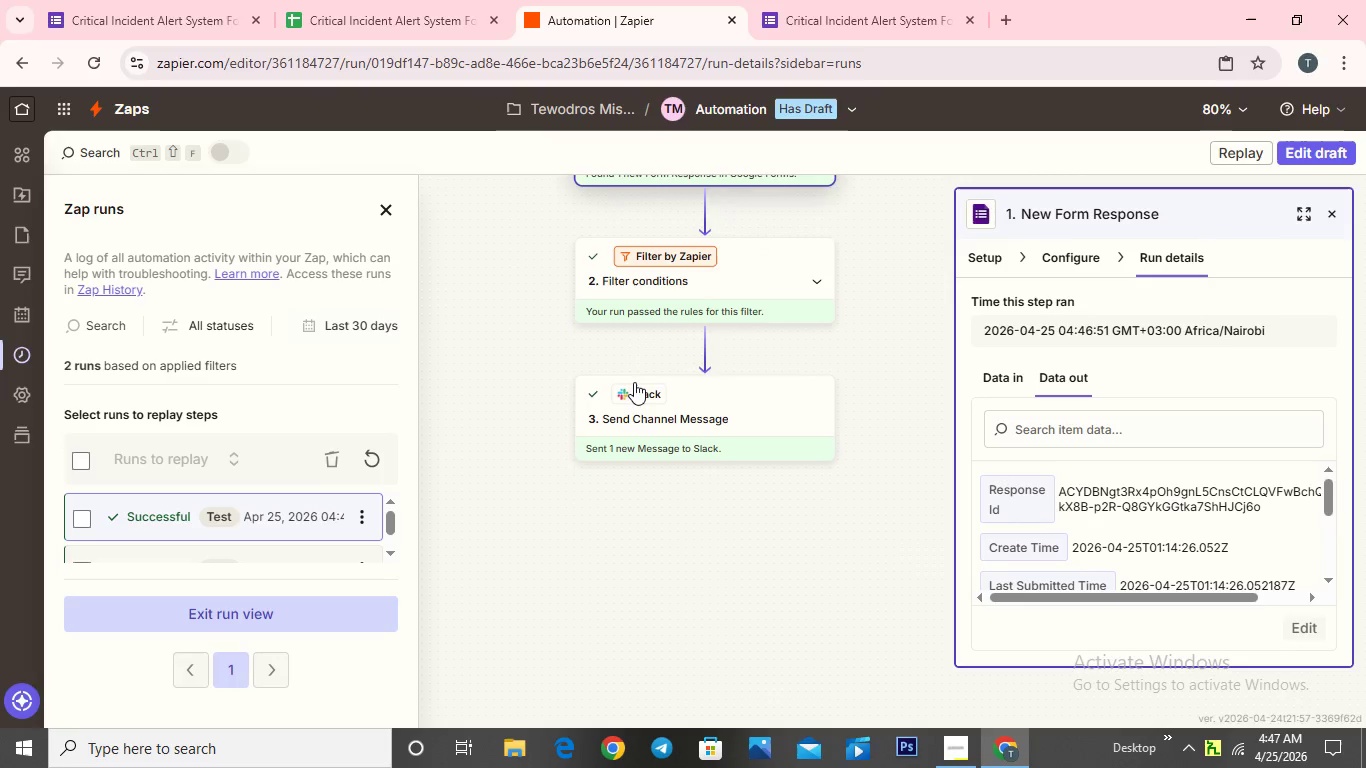 
scroll: coordinate [634, 382], scroll_direction: up, amount: 3.0
 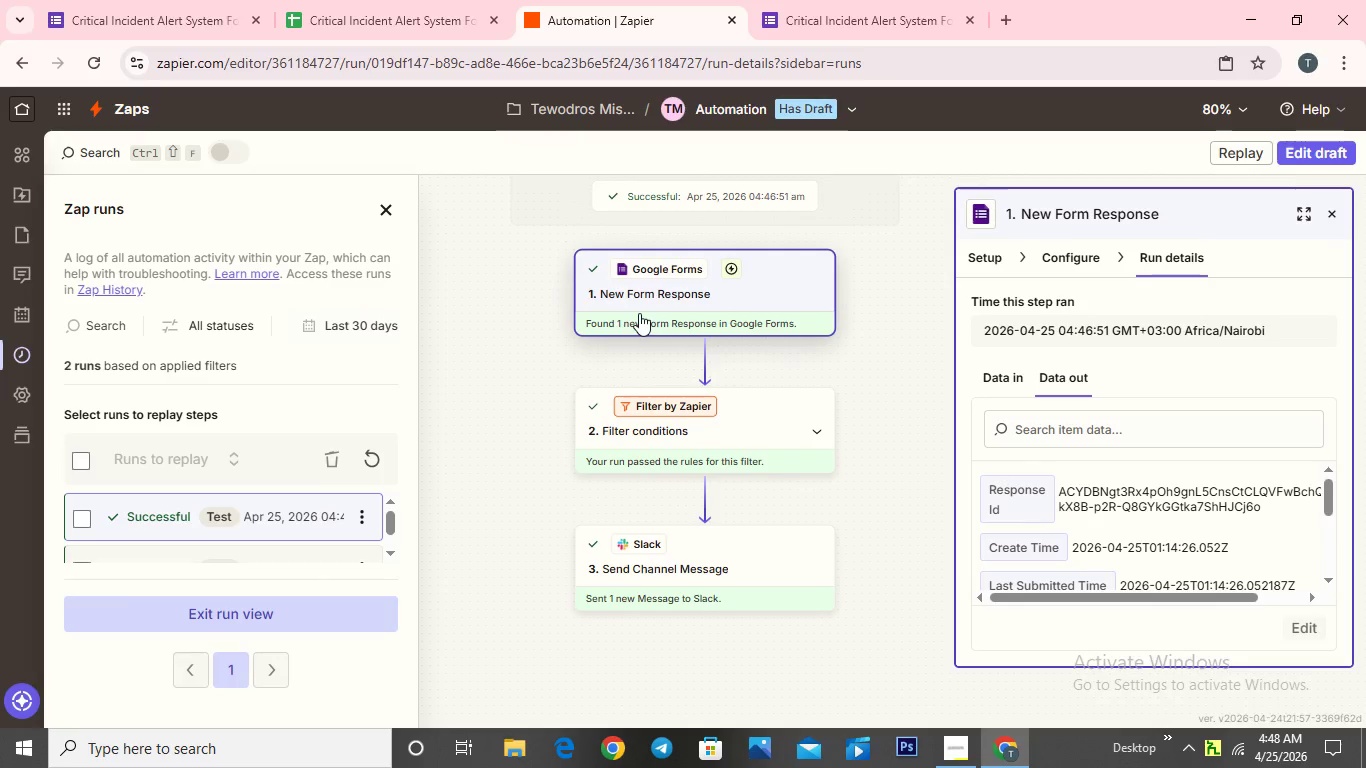 
left_click([643, 304])
 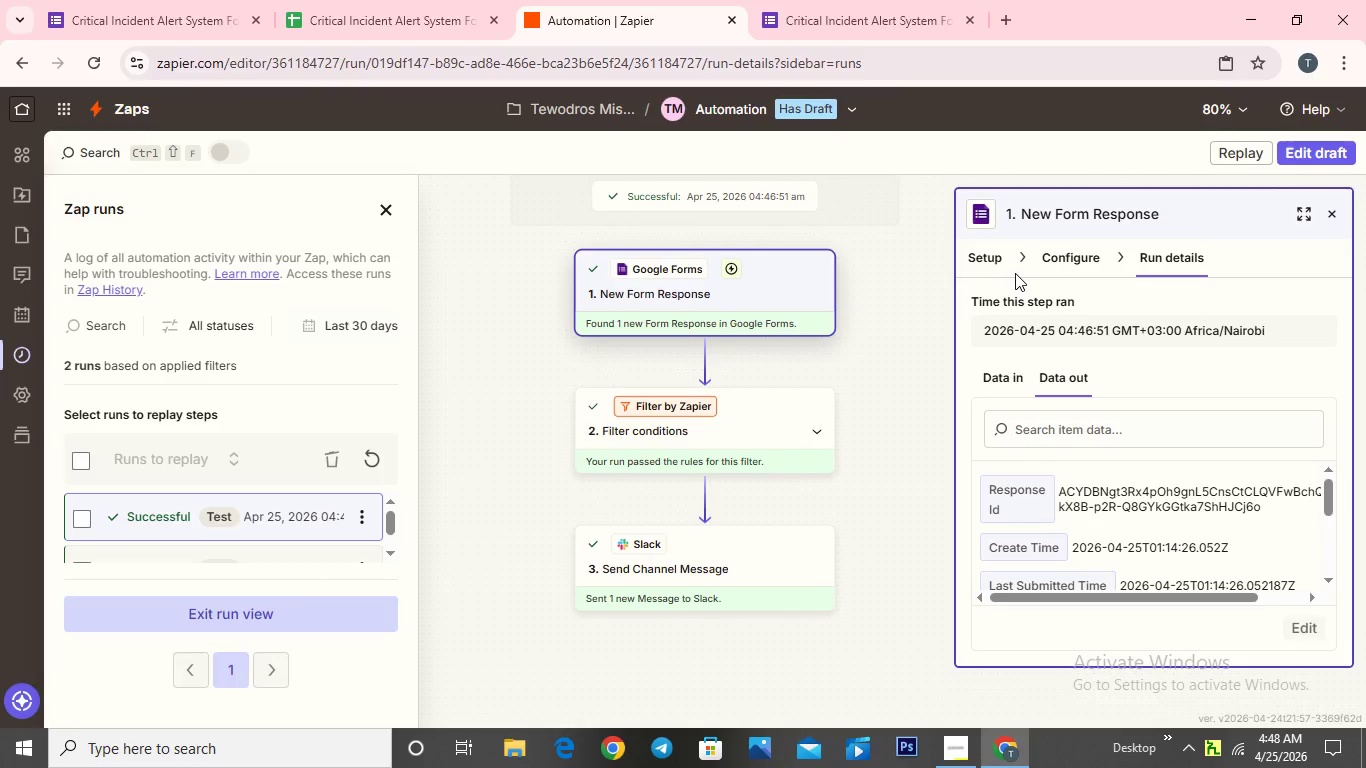 
left_click([981, 257])
 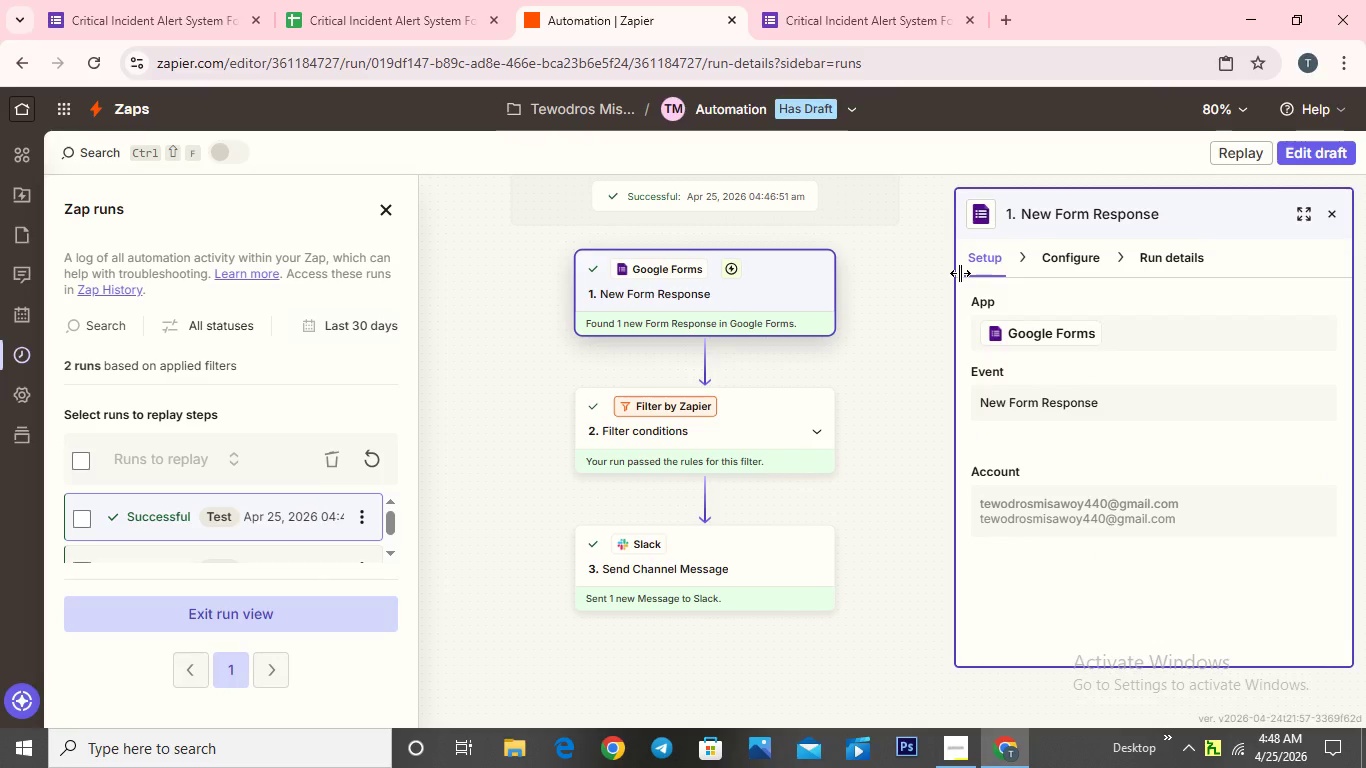 
wait(8.75)
 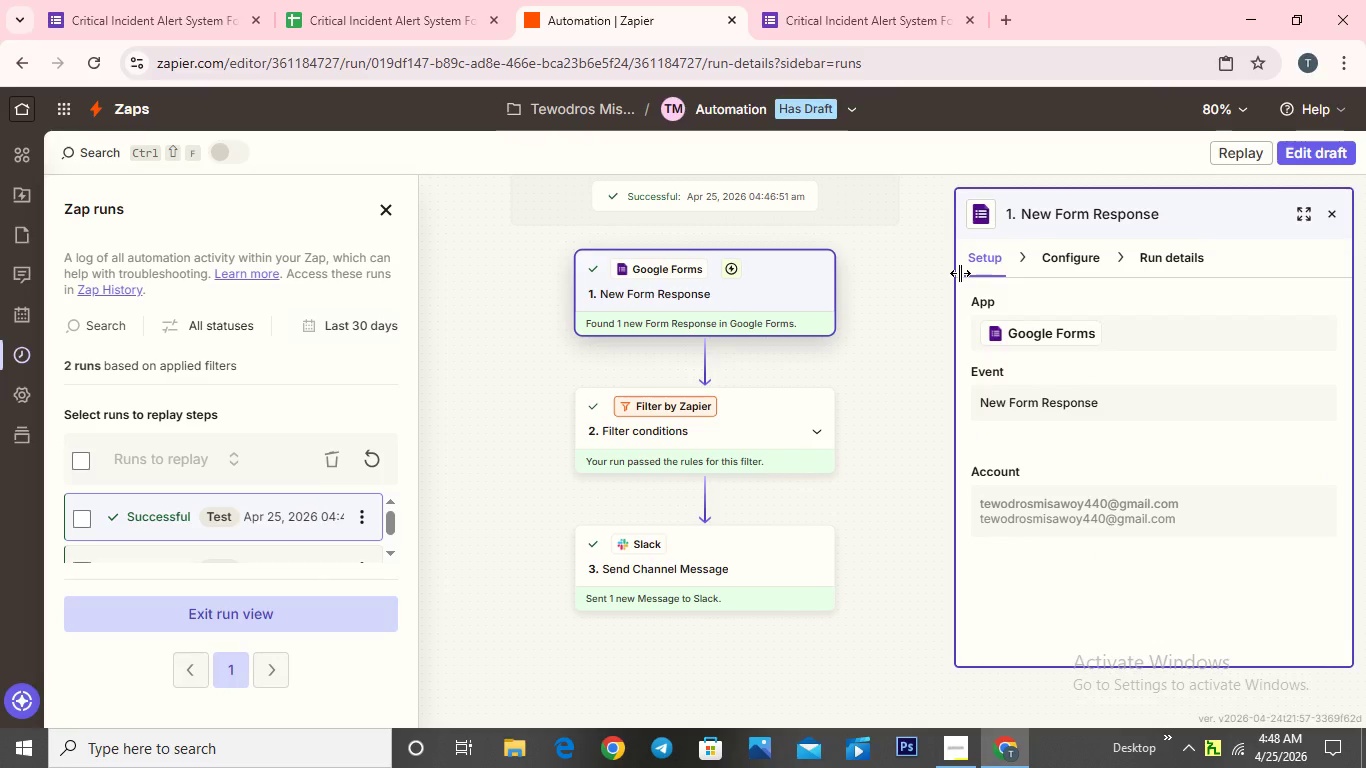 
left_click([1081, 257])
 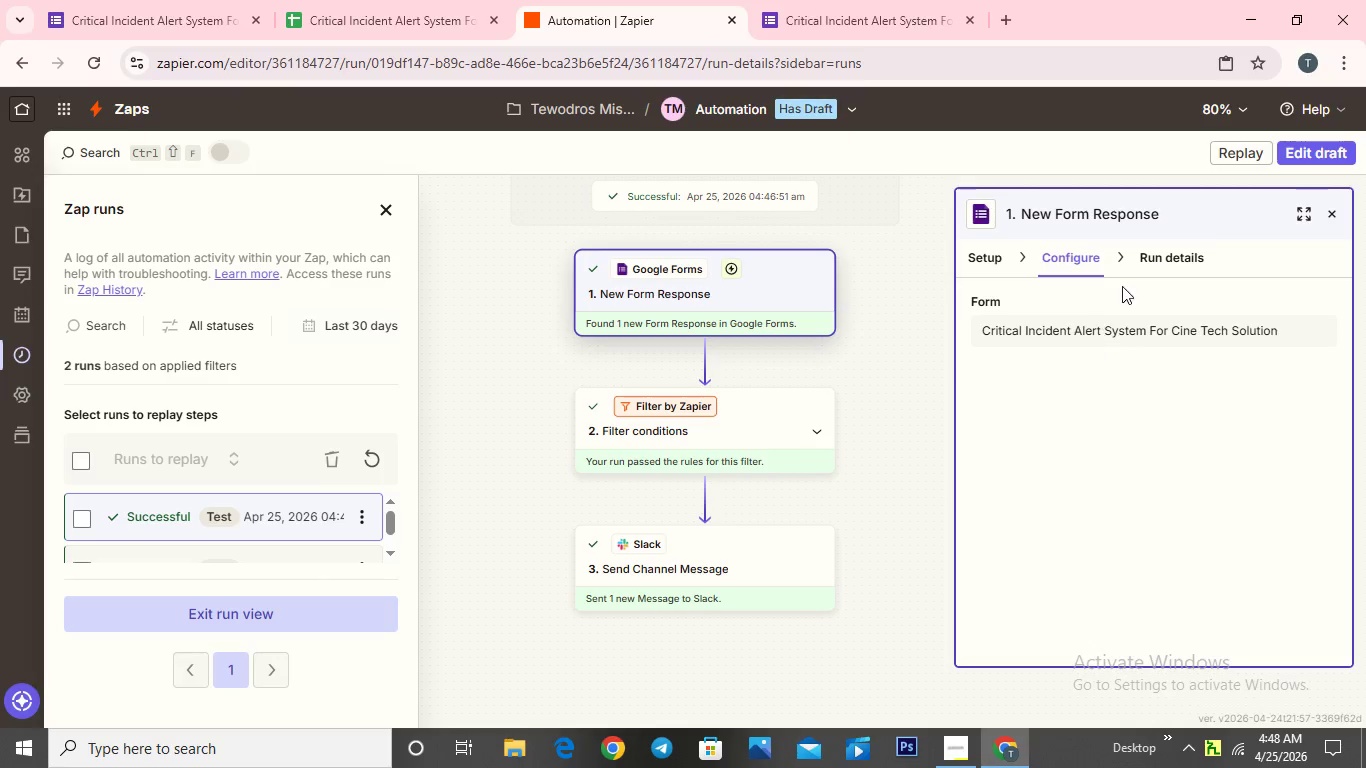 
left_click([1147, 257])
 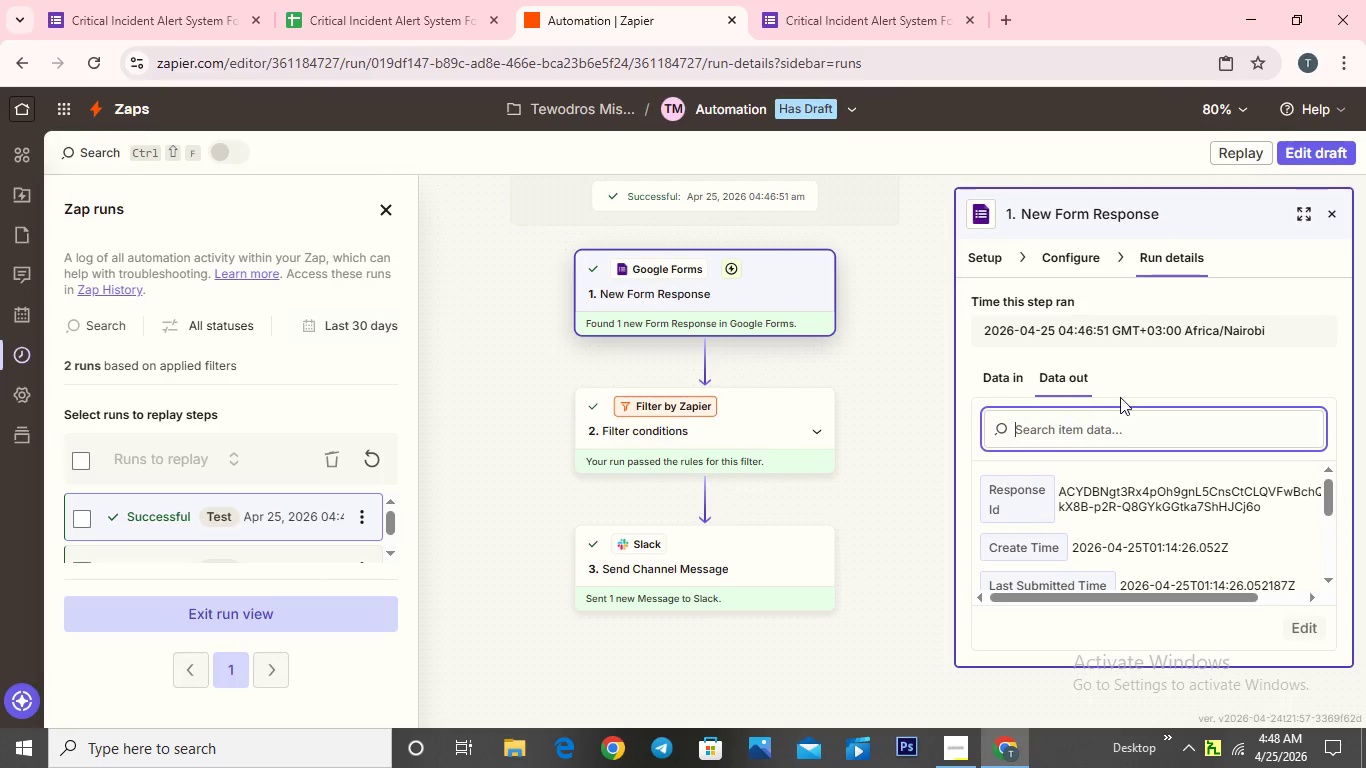 
scroll: coordinate [1126, 518], scroll_direction: down, amount: 17.0
 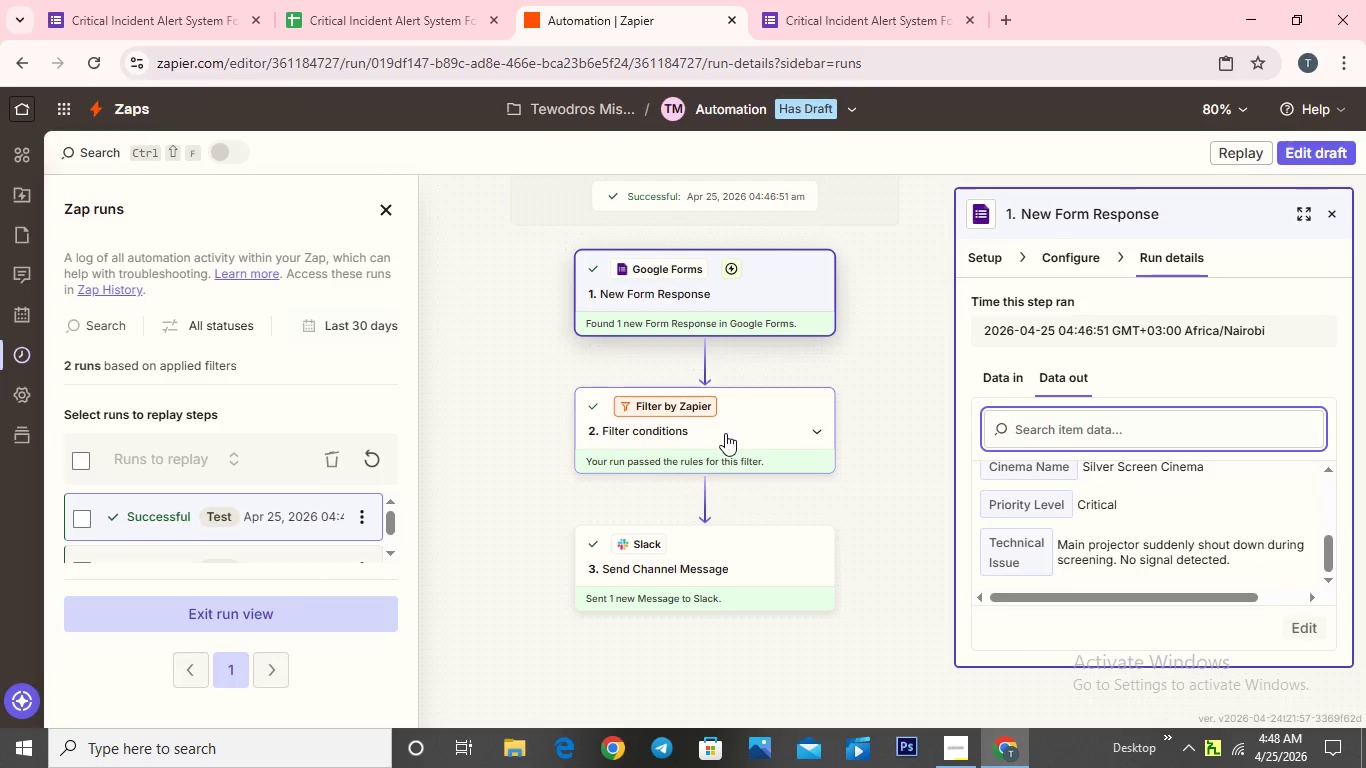 
left_click([725, 431])
 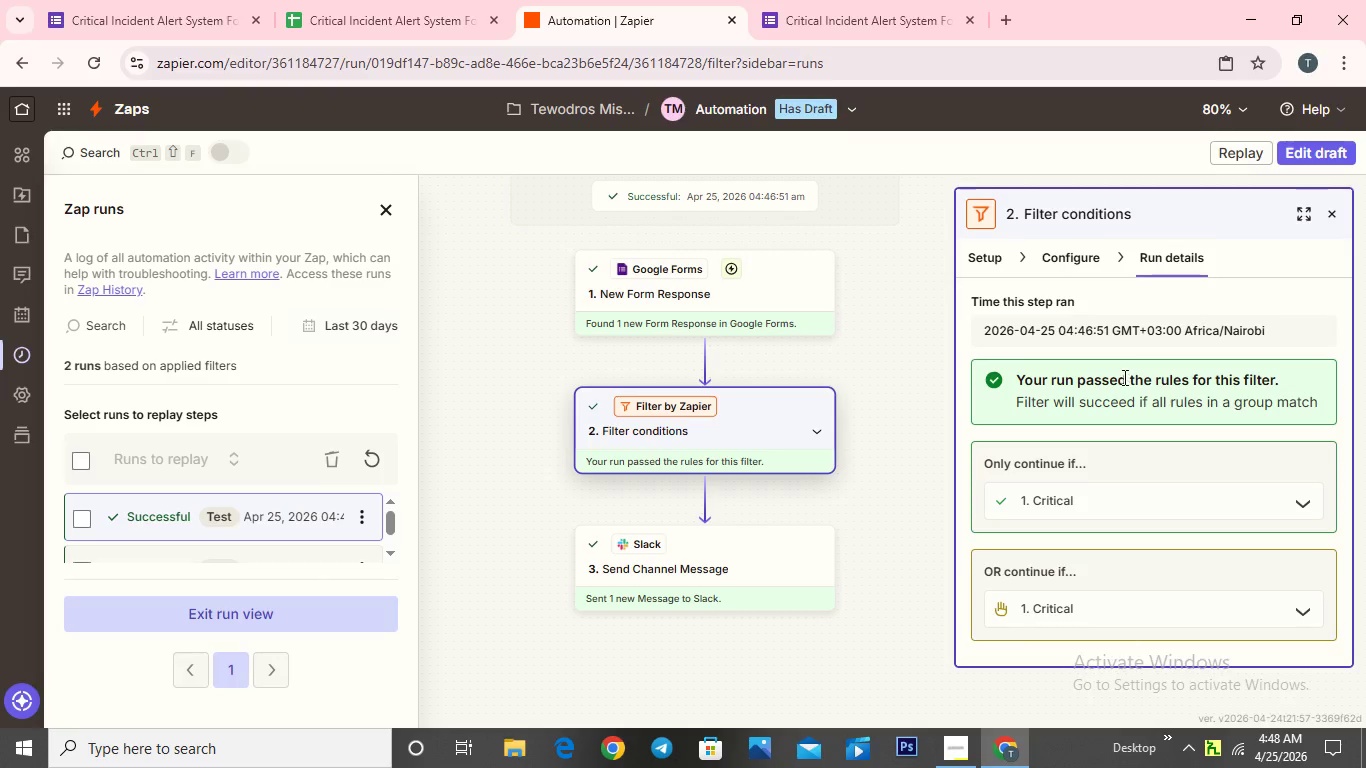 
scroll: coordinate [1098, 549], scroll_direction: down, amount: 13.0
 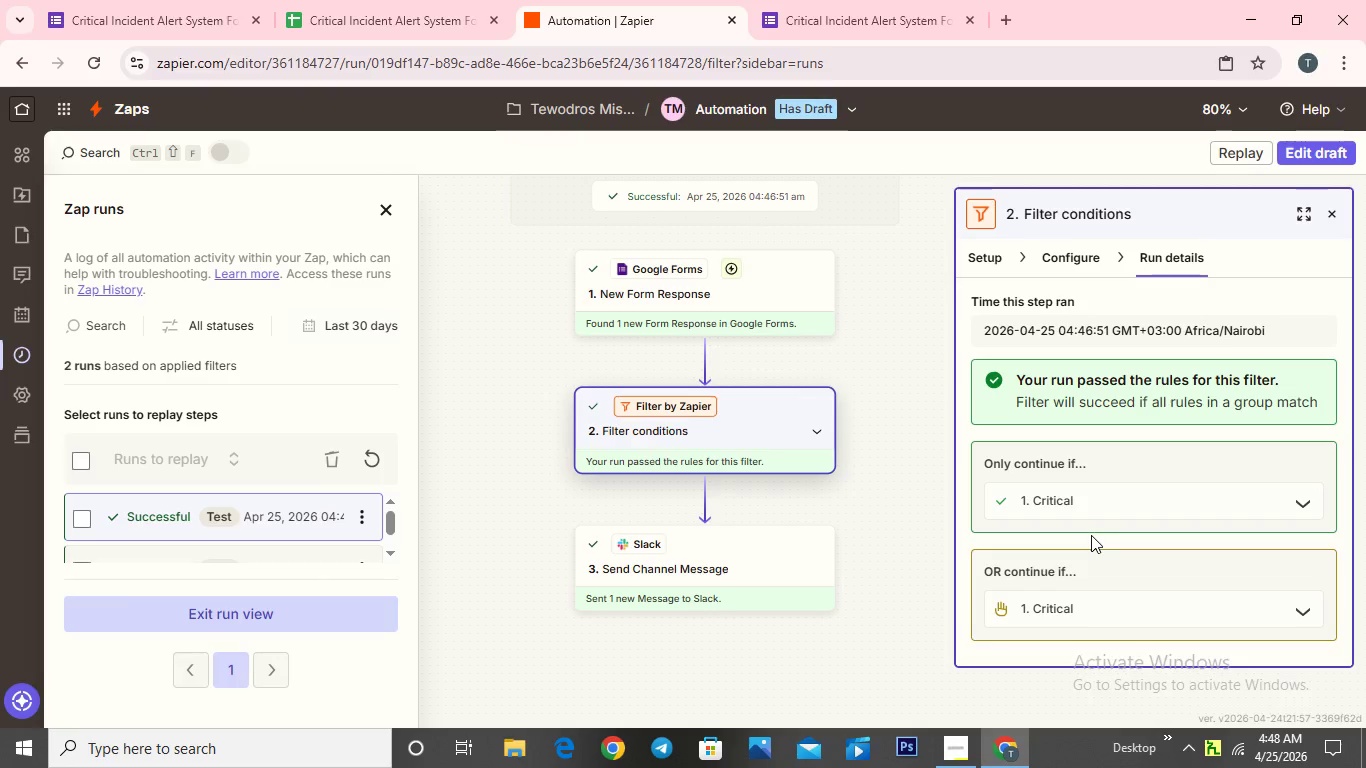 
scroll: coordinate [1074, 495], scroll_direction: up, amount: 8.0
 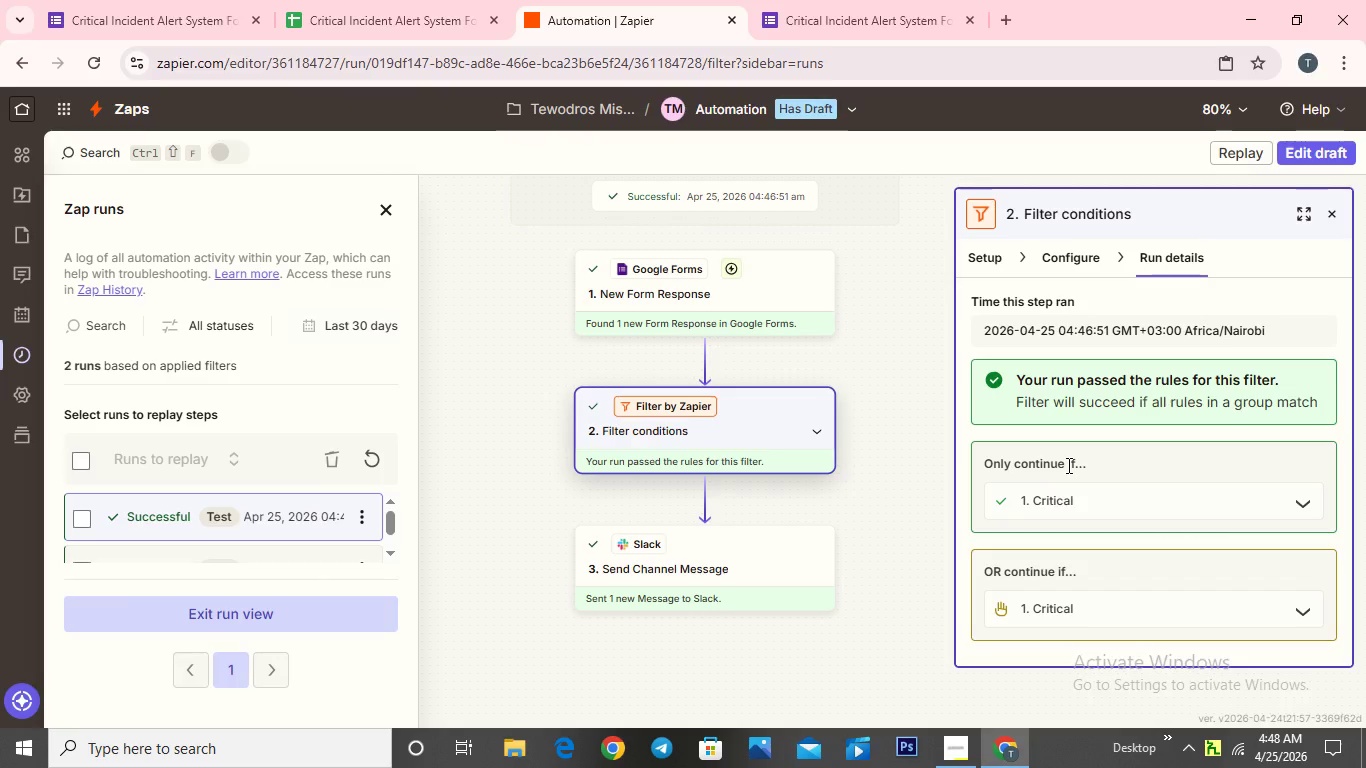 
scroll: coordinate [1067, 465], scroll_direction: down, amount: 3.0
 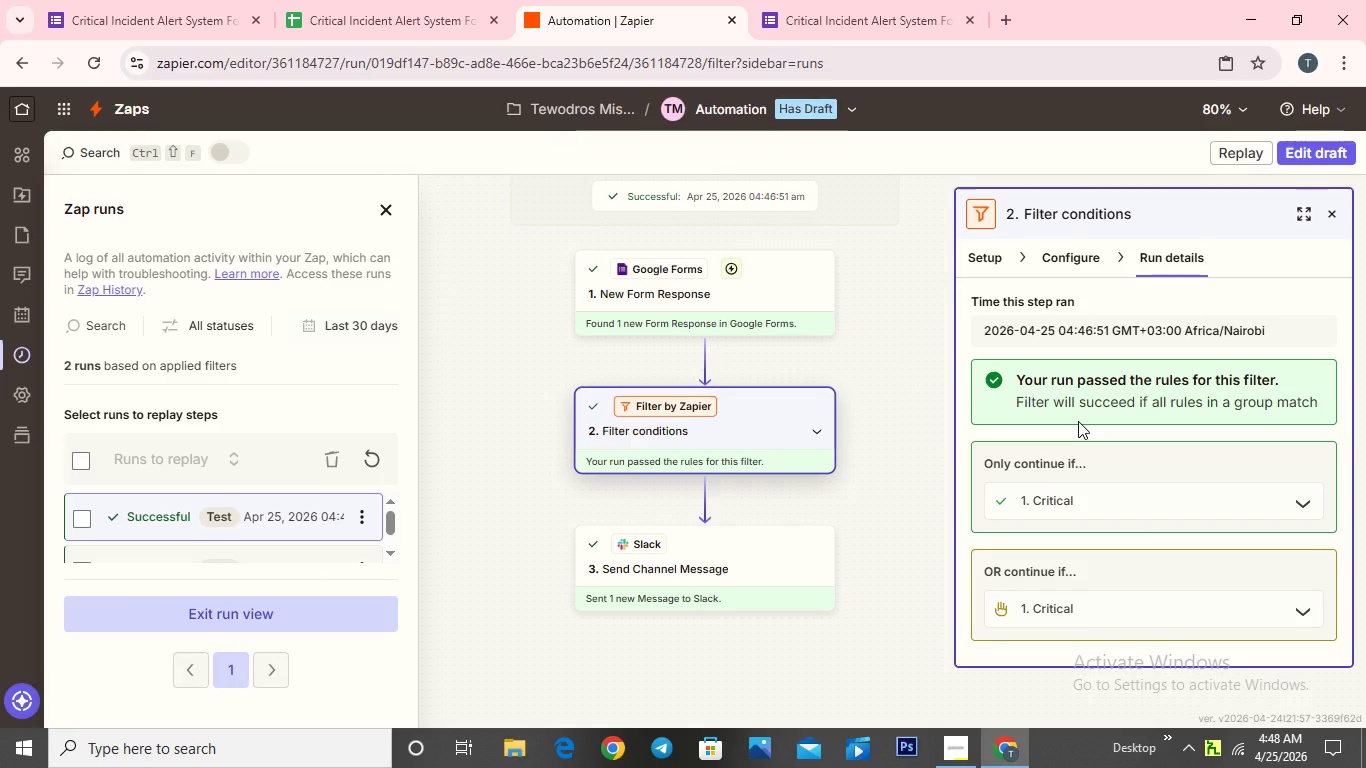 
wait(13.67)
 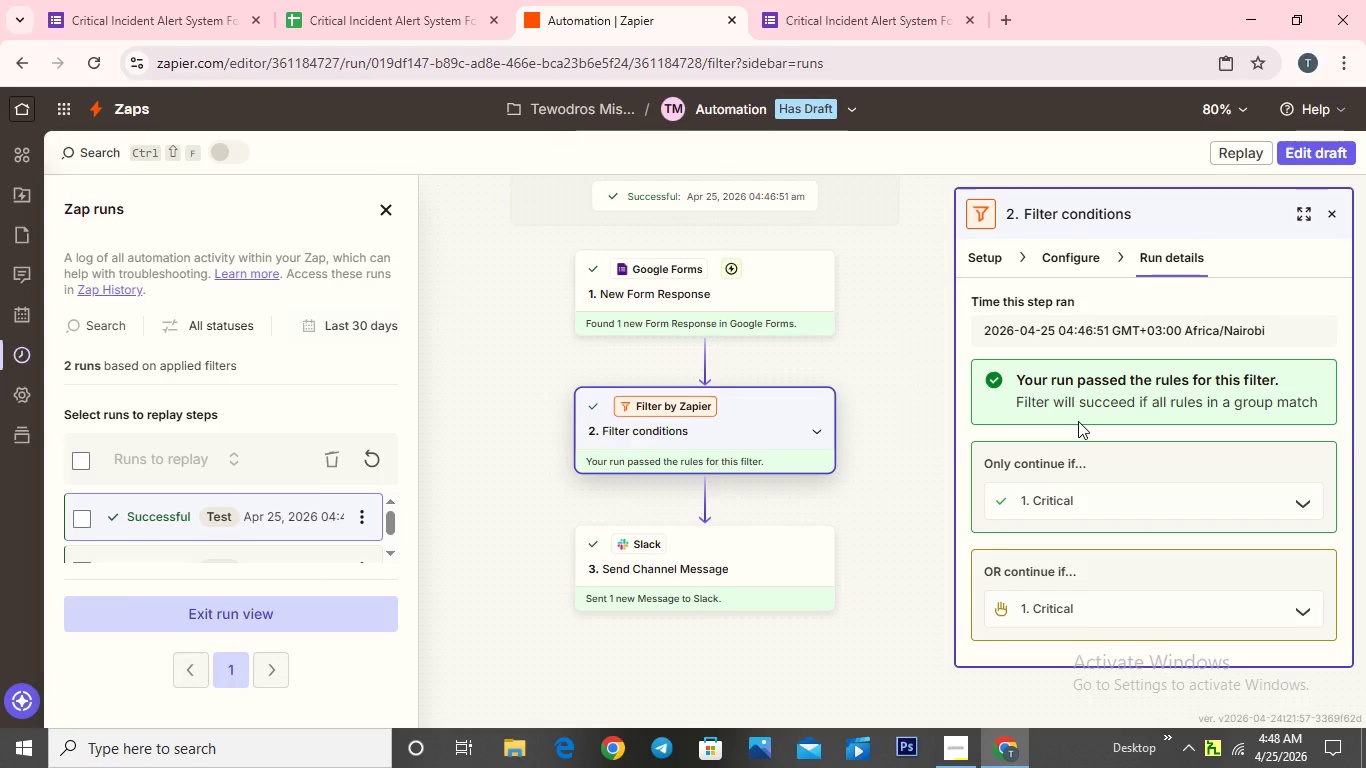 
left_click([1315, 156])
 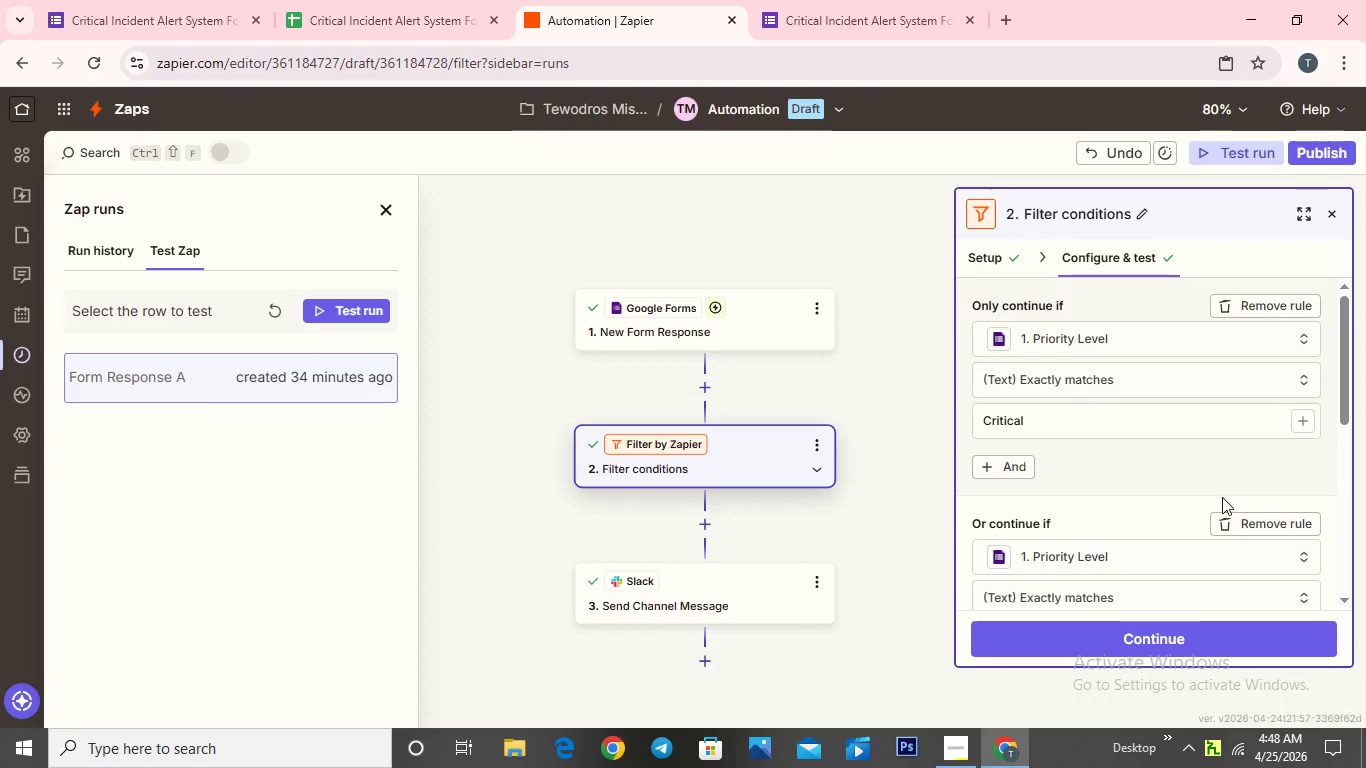 
scroll: coordinate [1108, 507], scroll_direction: down, amount: 2.0
 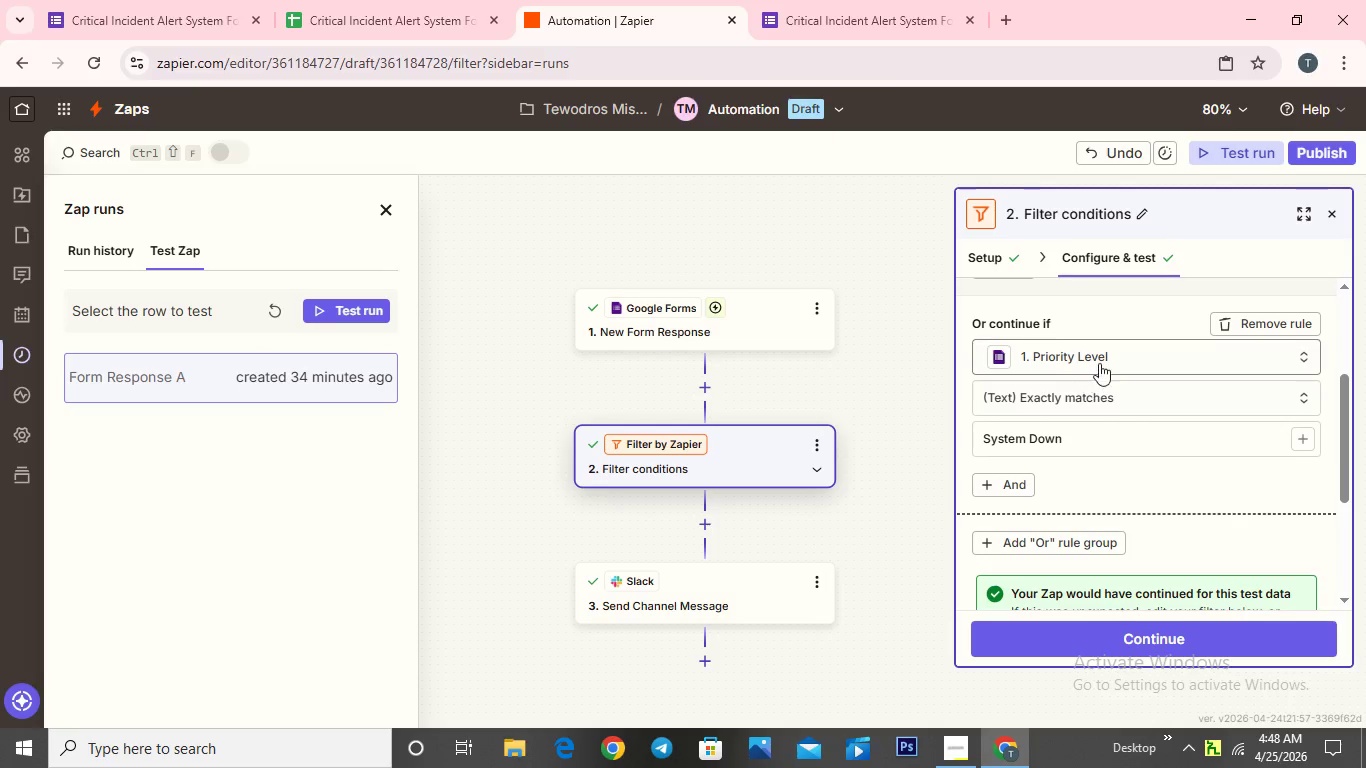 
mouse_move([1300, 363])
 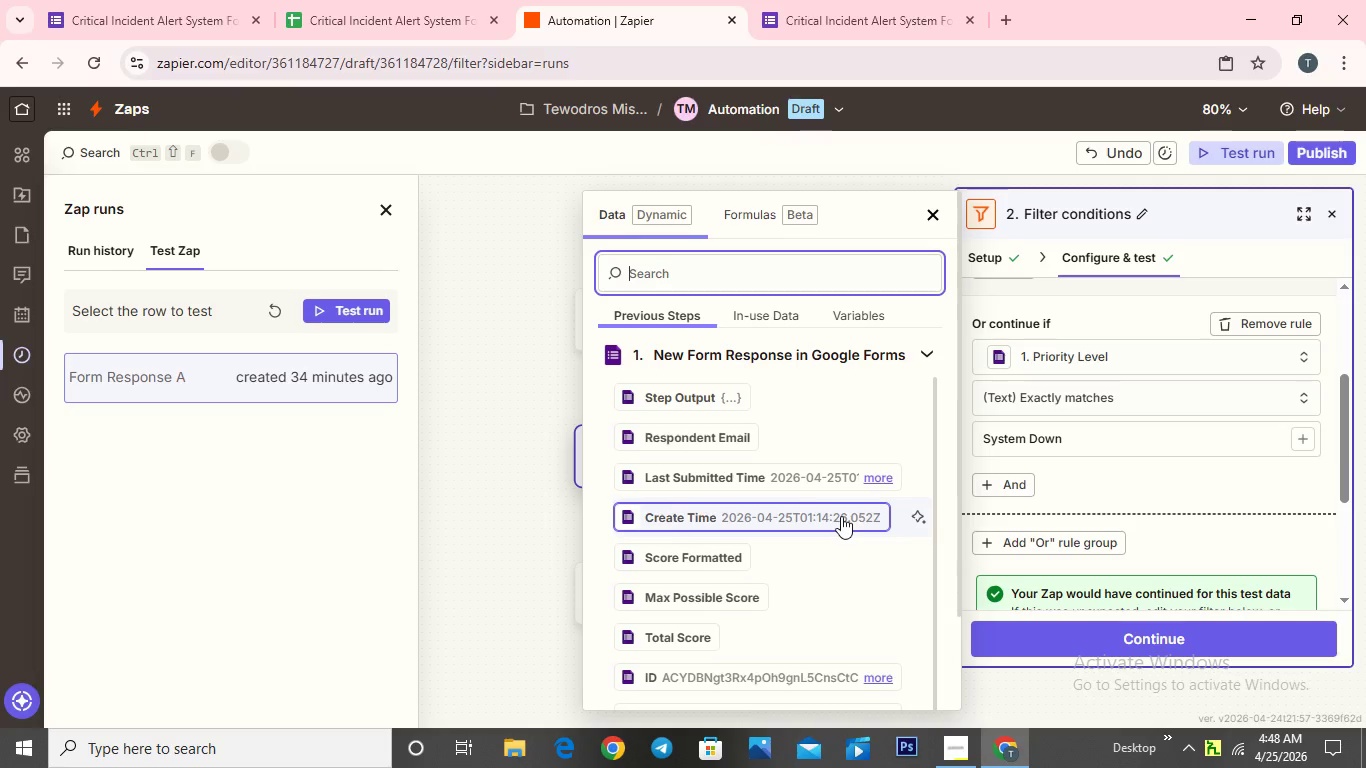 
scroll: coordinate [841, 514], scroll_direction: down, amount: 6.0
 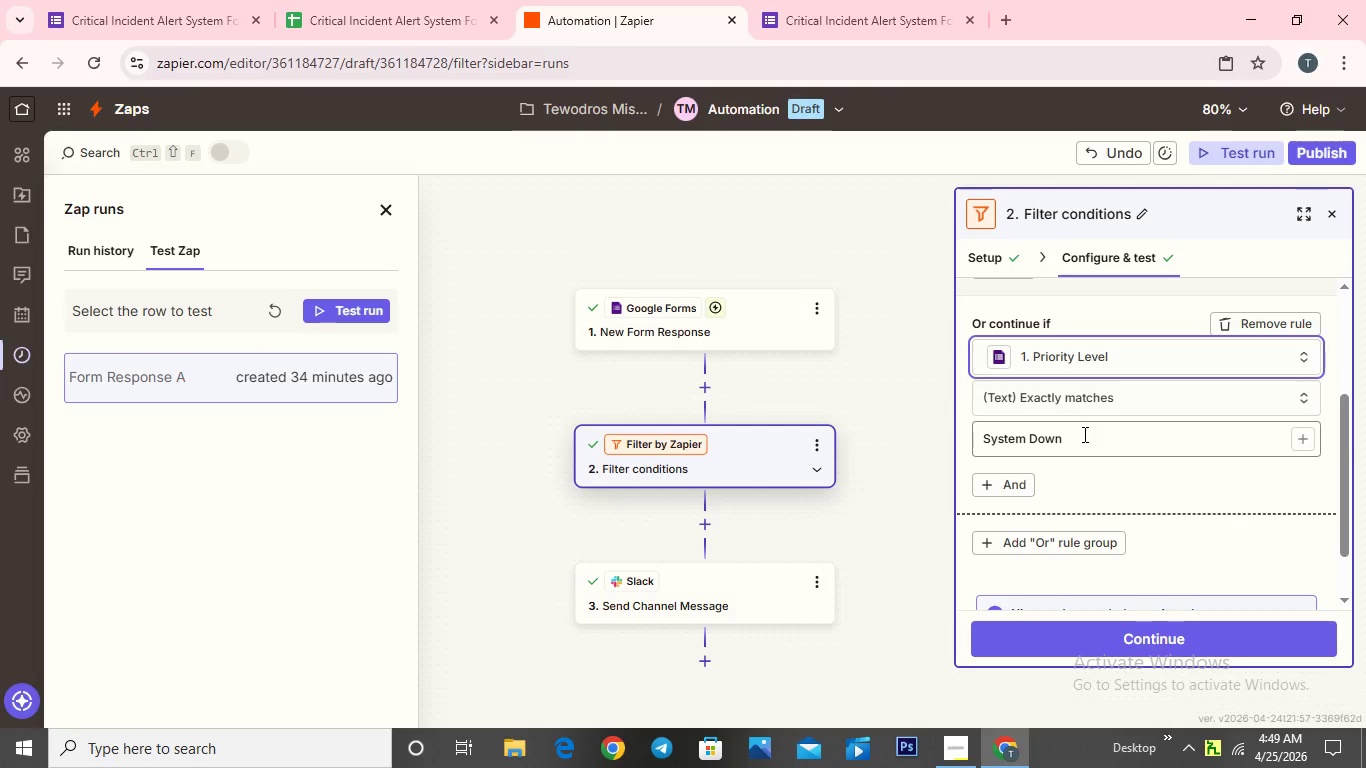 
wait(21.42)
 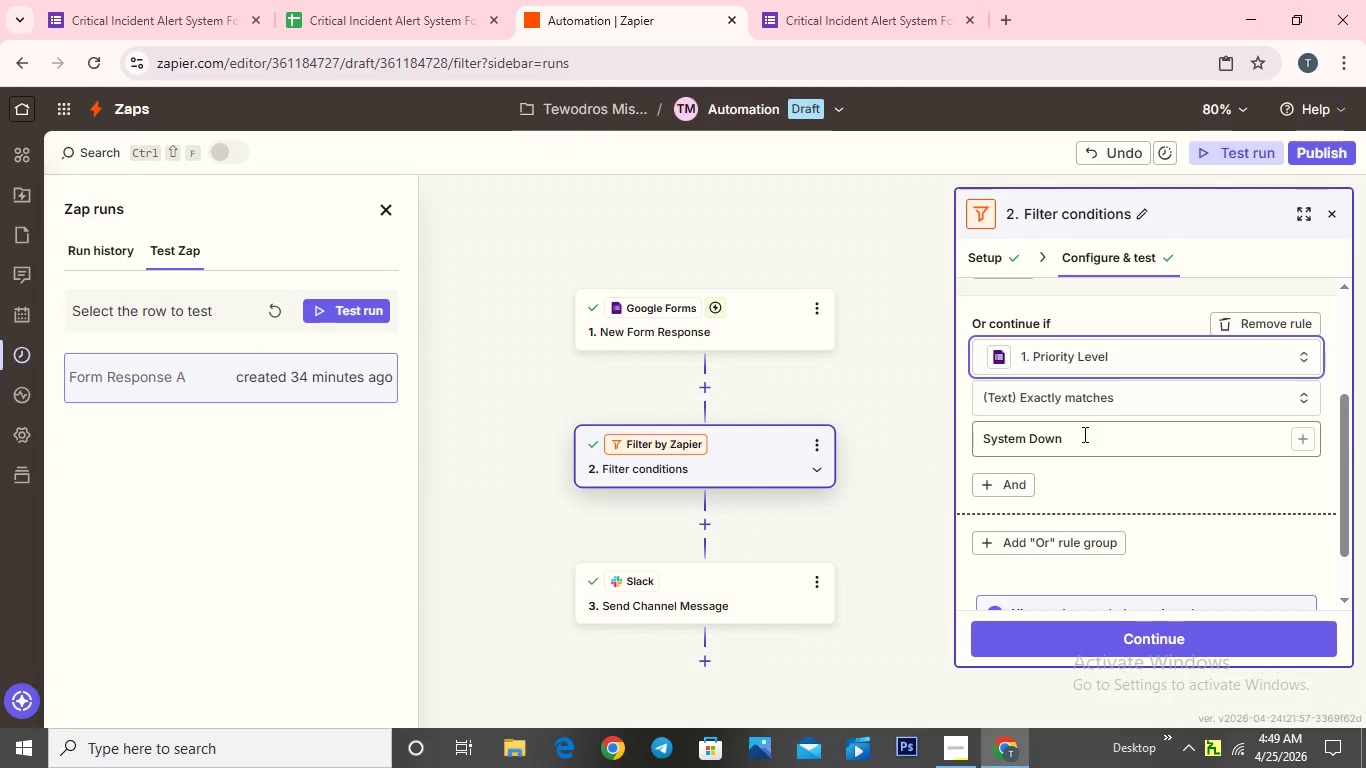 
scroll: coordinate [1101, 455], scroll_direction: none, amount: 0.0
 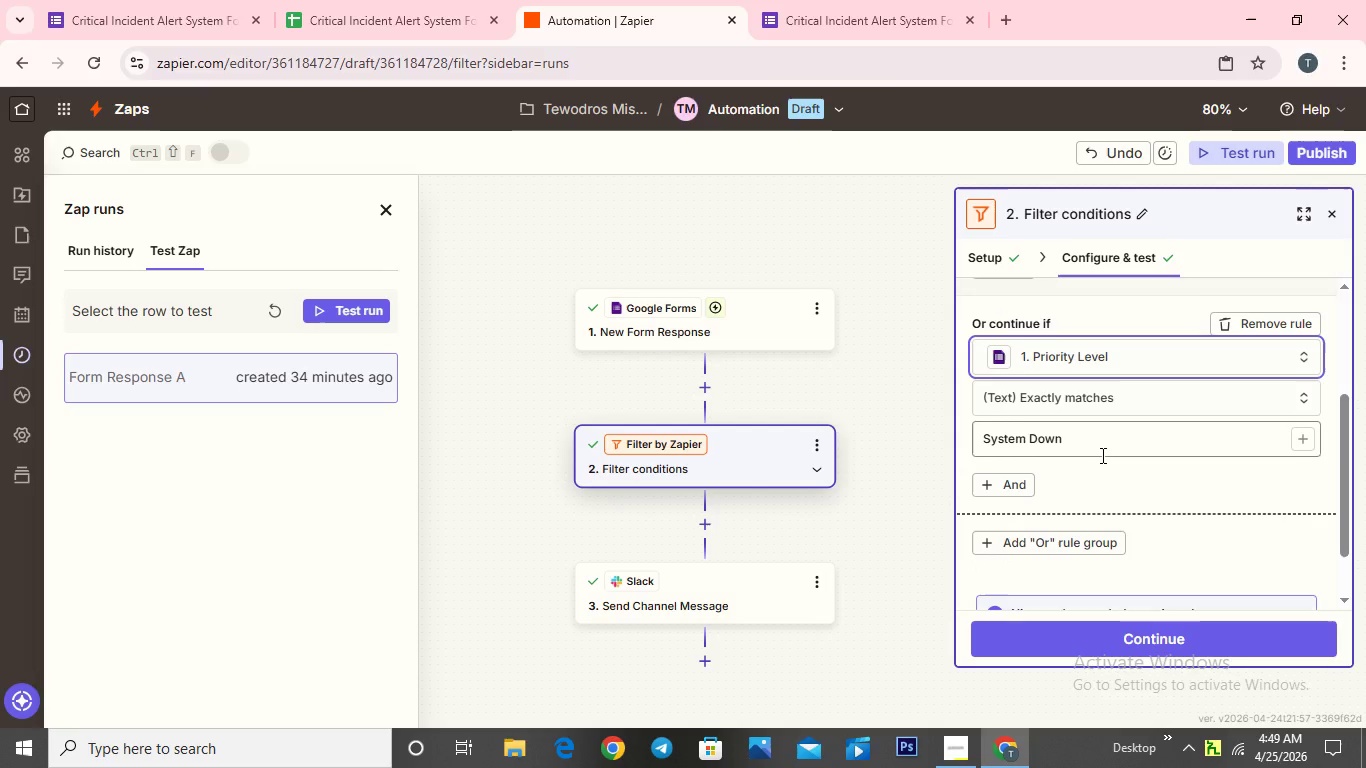 
scroll: coordinate [1101, 455], scroll_direction: down, amount: 2.0
 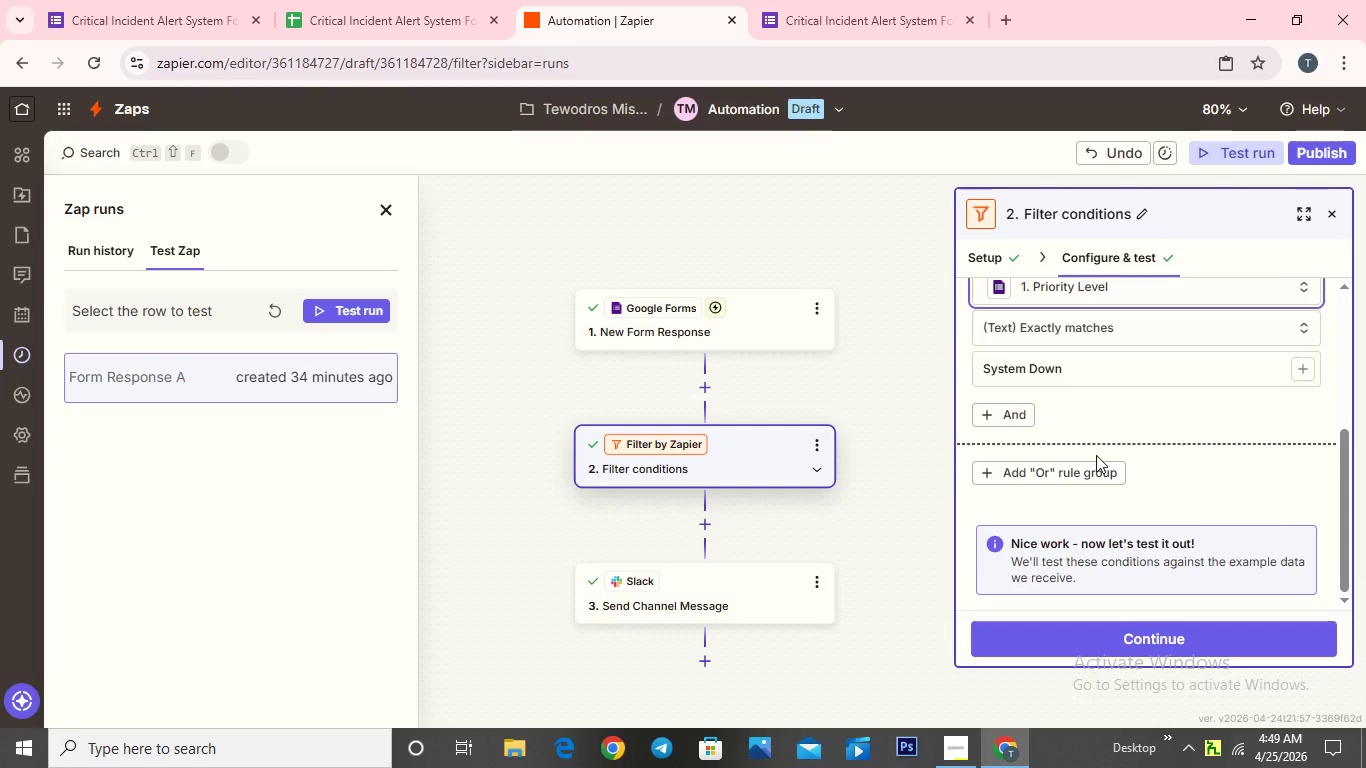 
scroll: coordinate [1096, 455], scroll_direction: up, amount: 1.0
 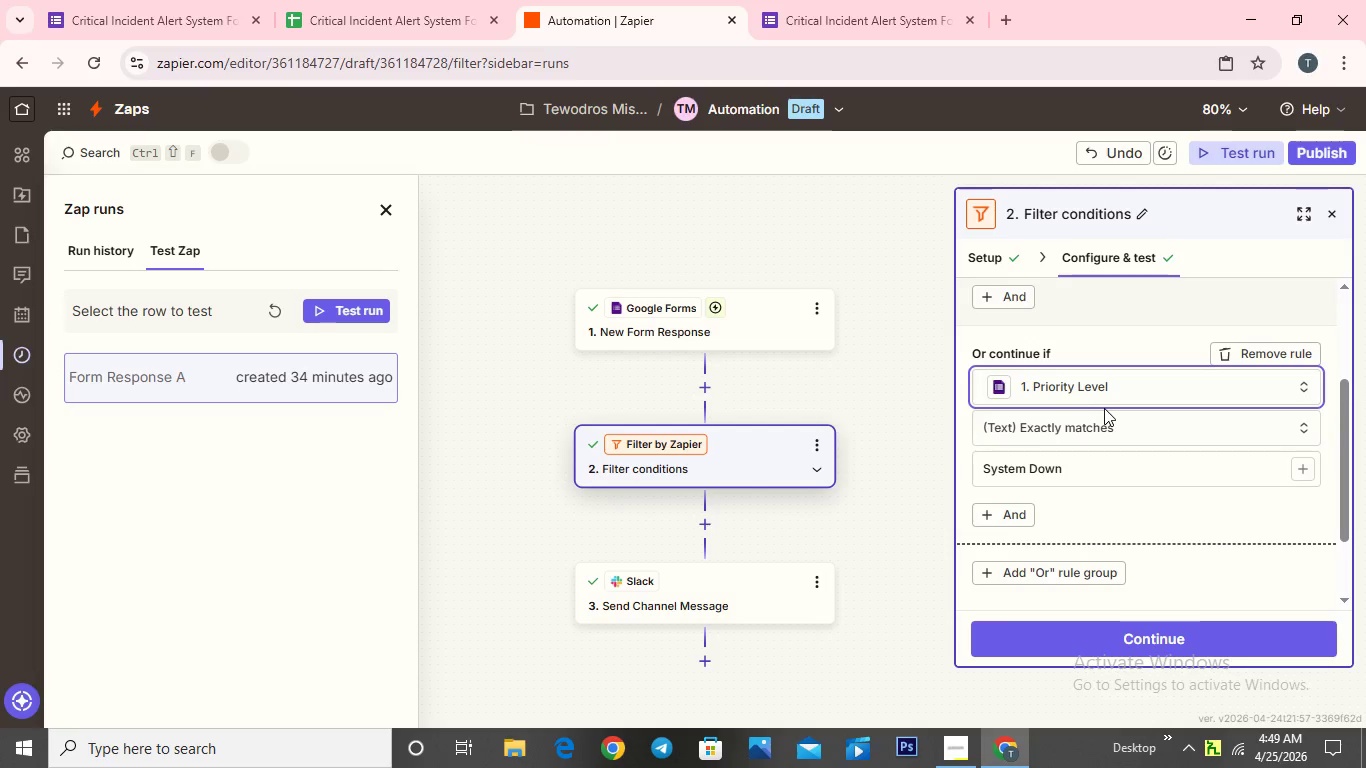 
scroll: coordinate [1106, 407], scroll_direction: down, amount: 2.0
 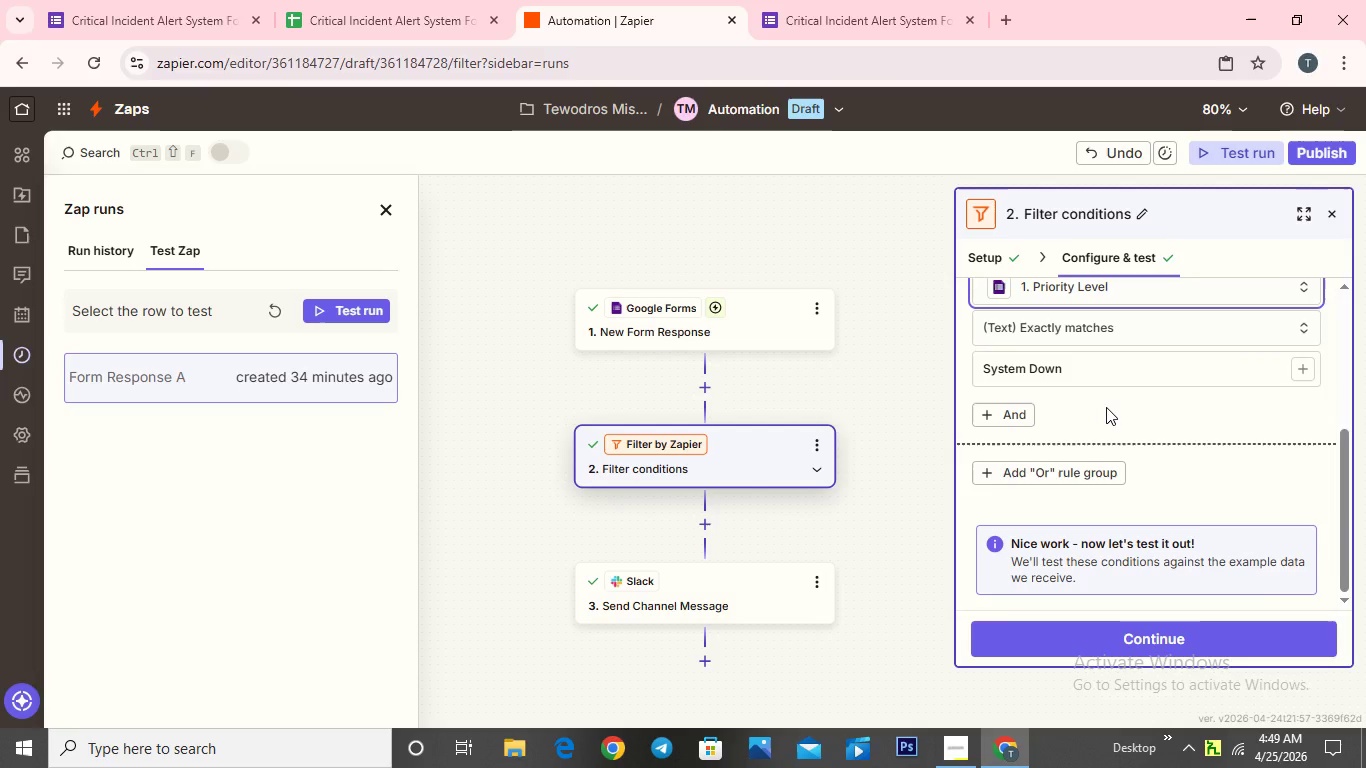 
scroll: coordinate [1106, 407], scroll_direction: up, amount: 7.0
 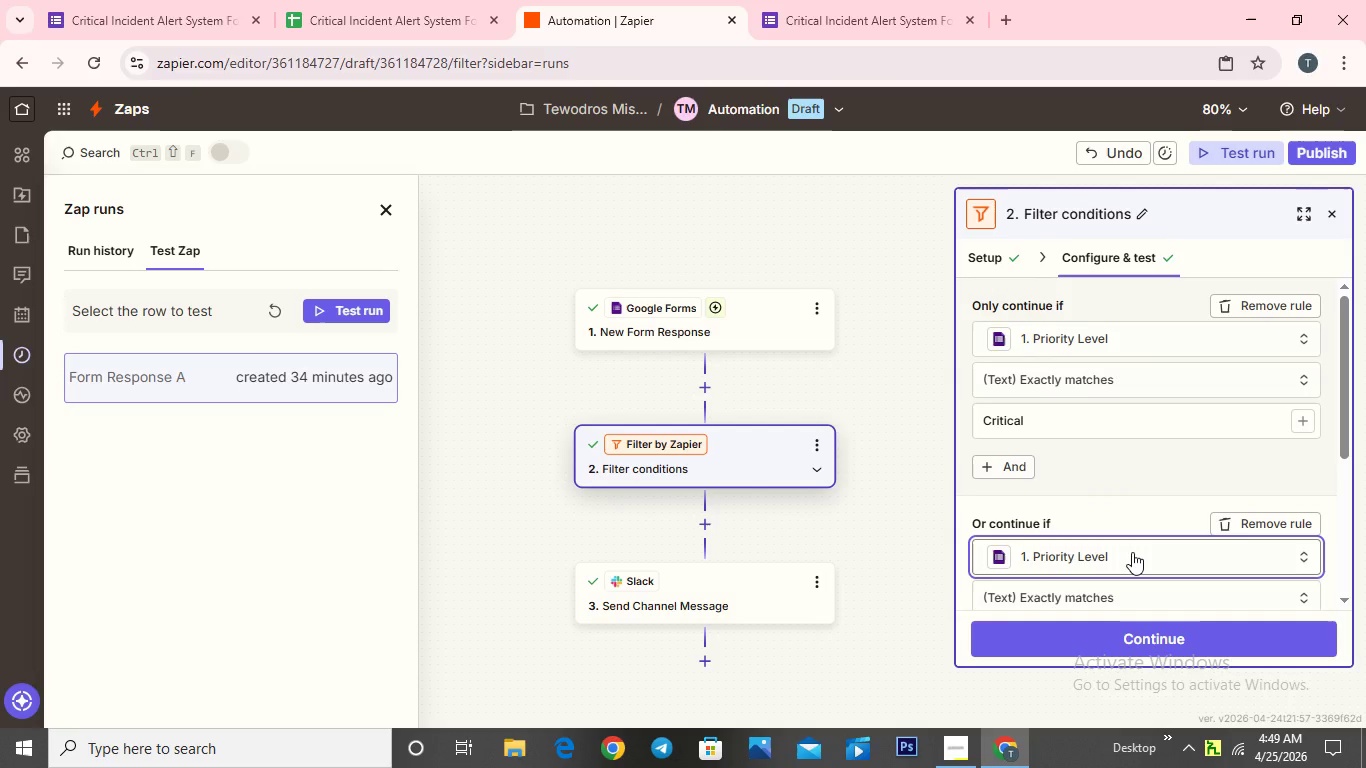 
left_click([1133, 552])
 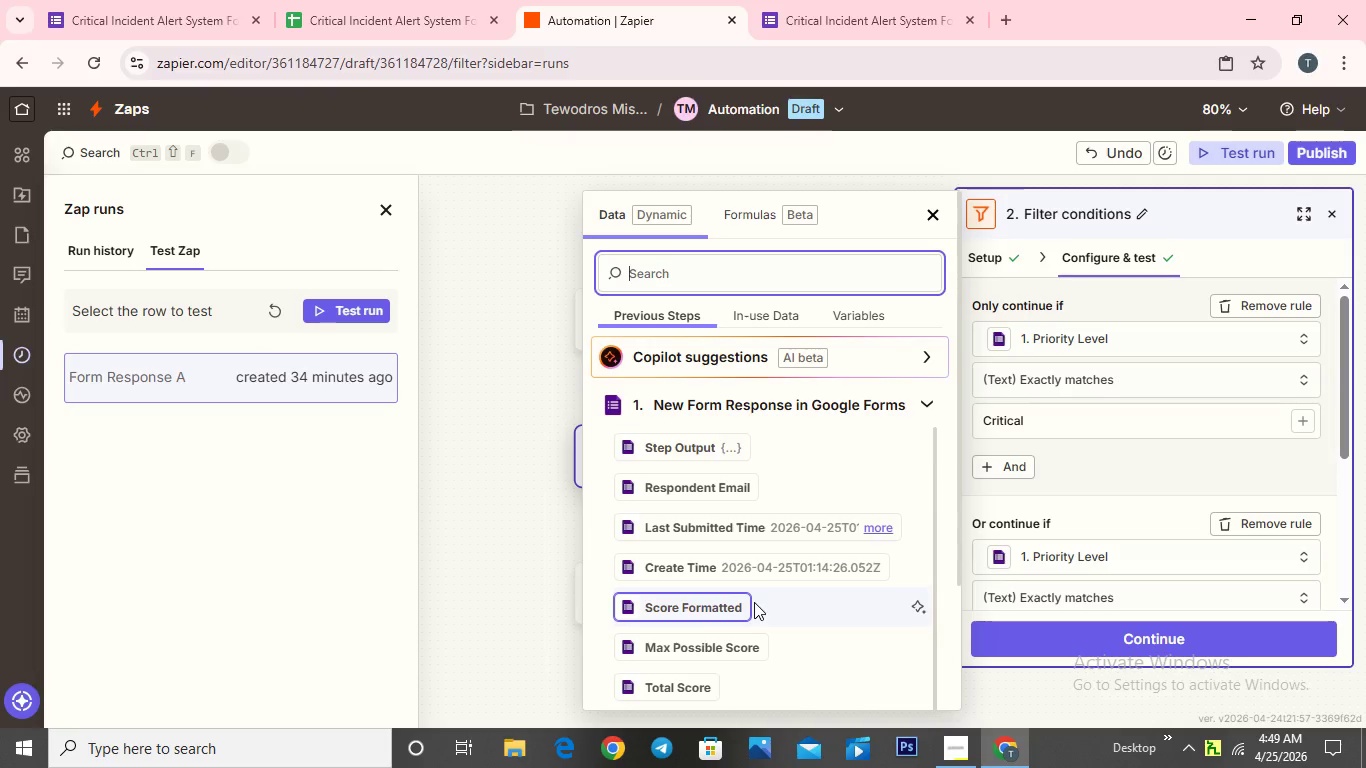 
scroll: coordinate [754, 579], scroll_direction: down, amount: 8.0
 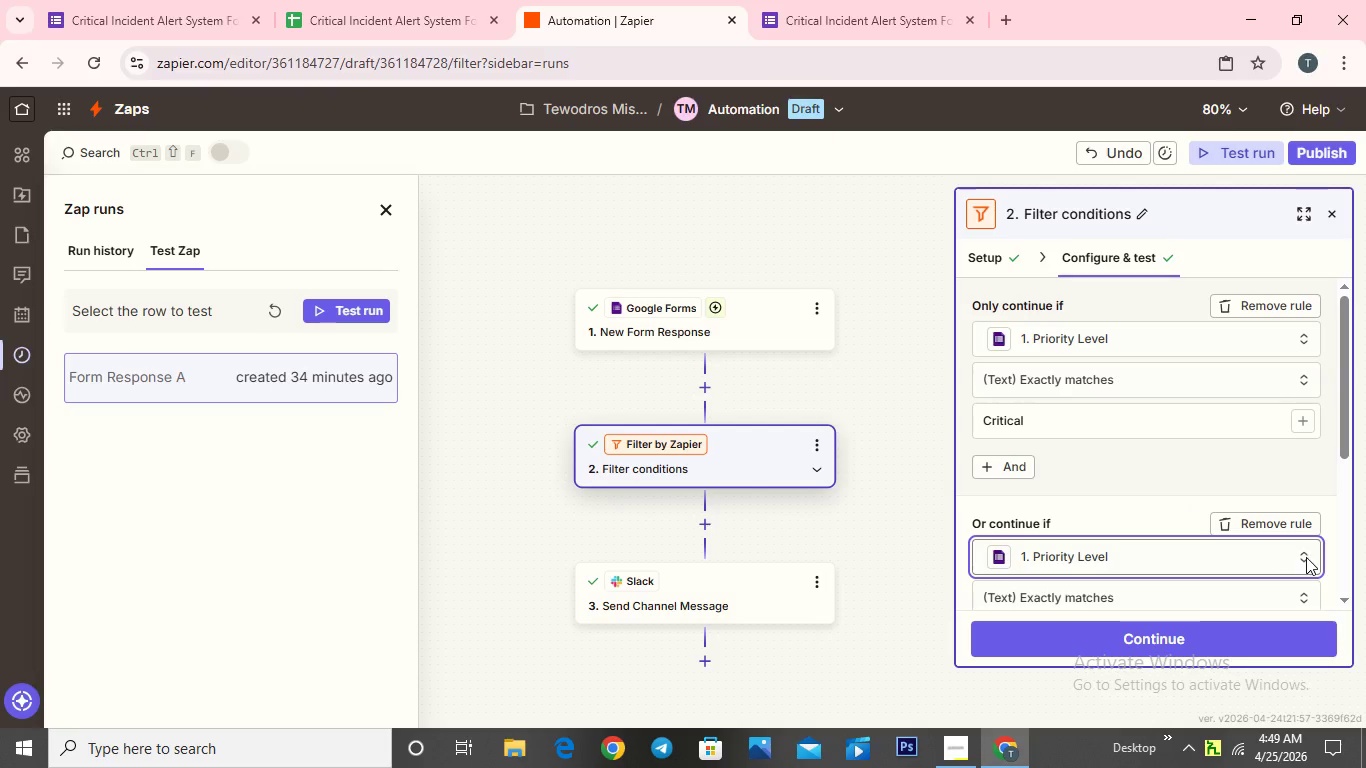 
wait(6.23)
 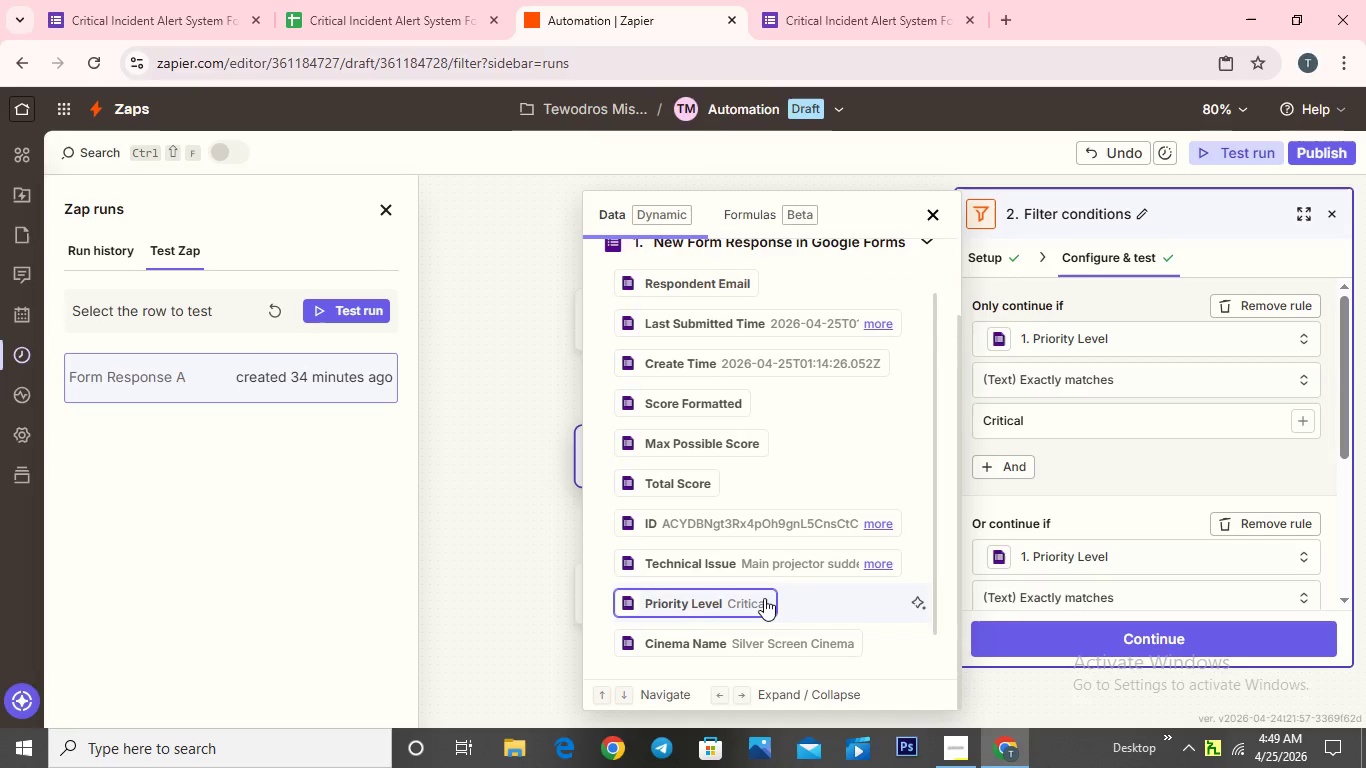 
scroll: coordinate [1145, 555], scroll_direction: down, amount: 1.0
 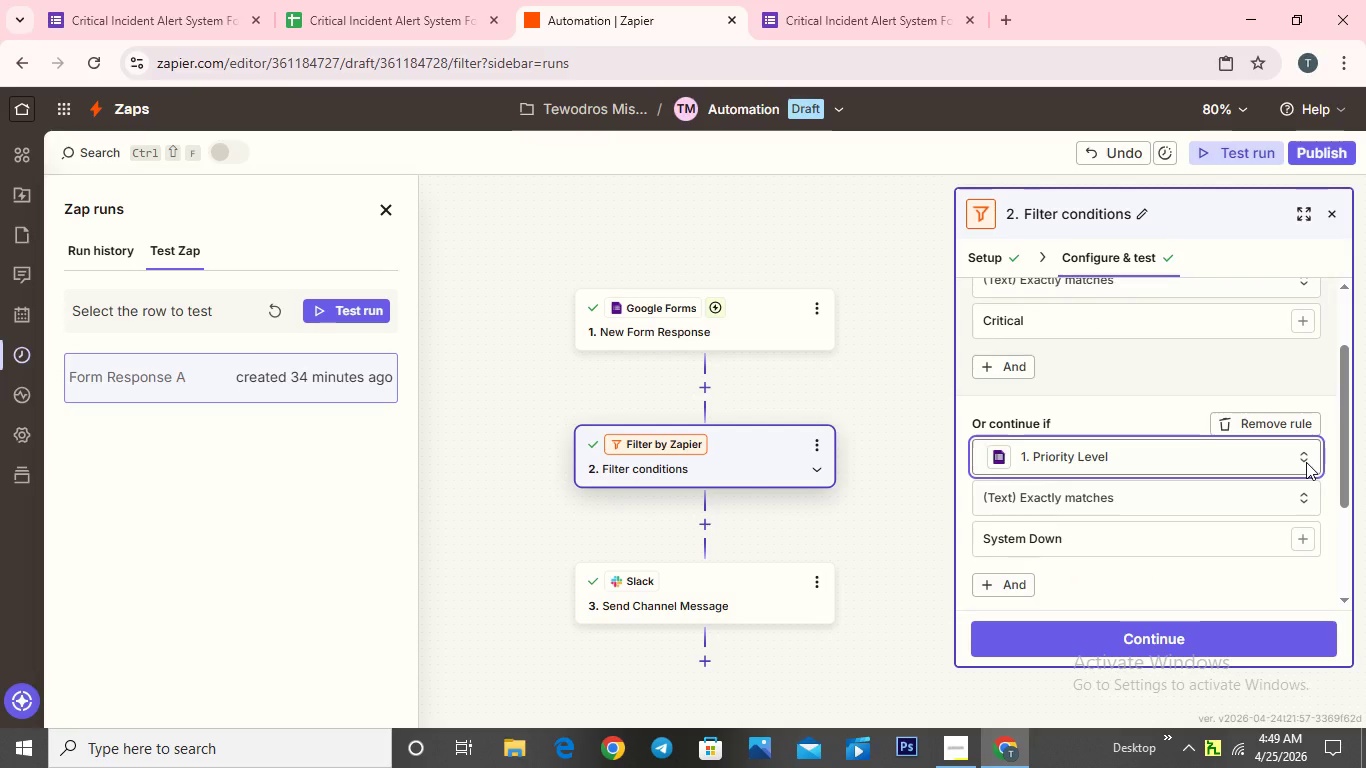 
wait(7.75)
 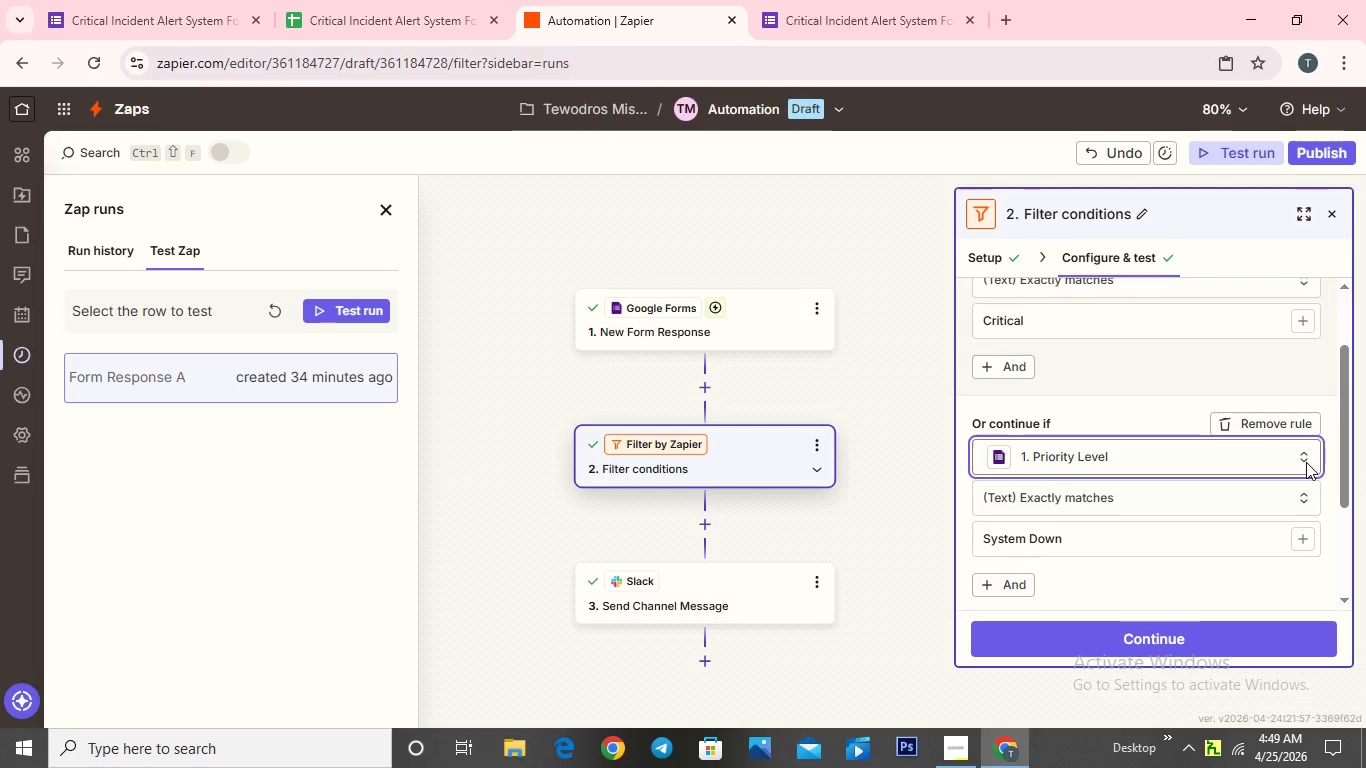 
left_click([1306, 462])
 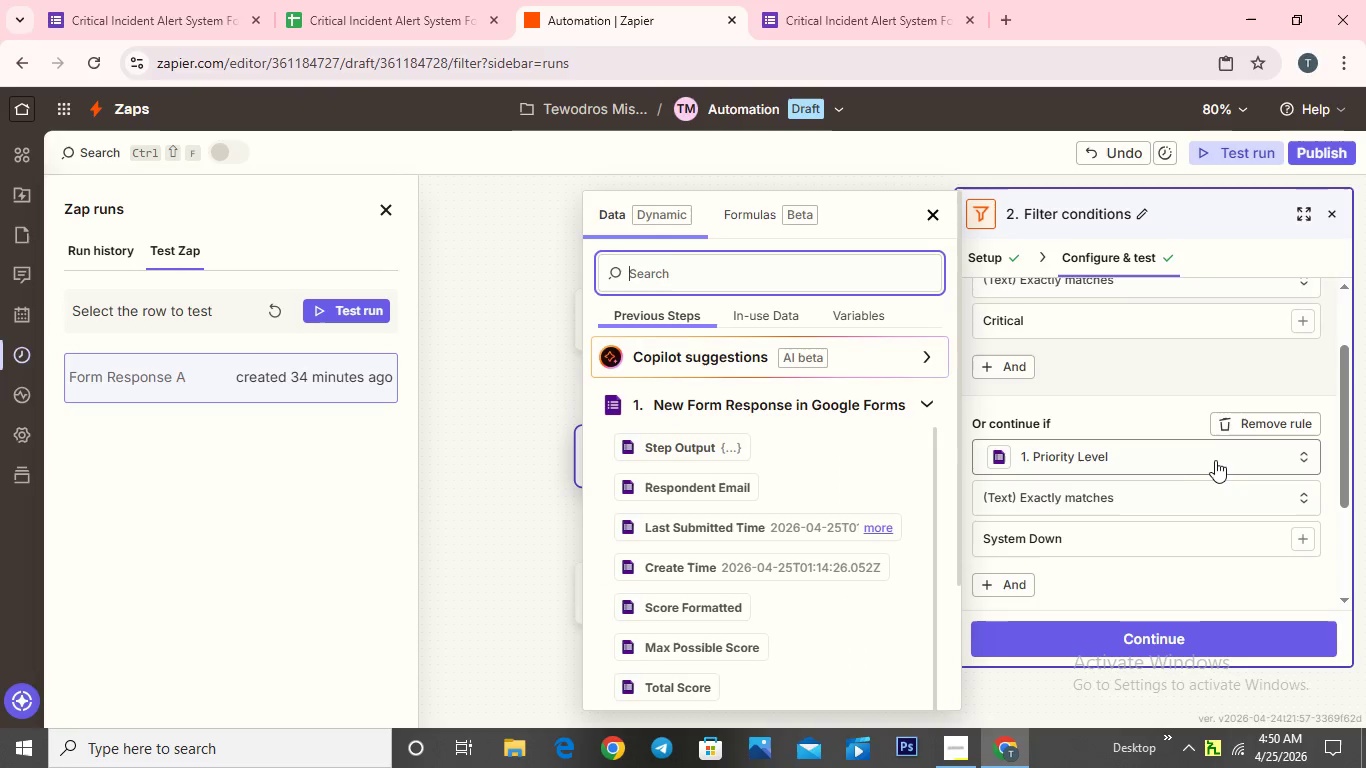 
wait(11.72)
 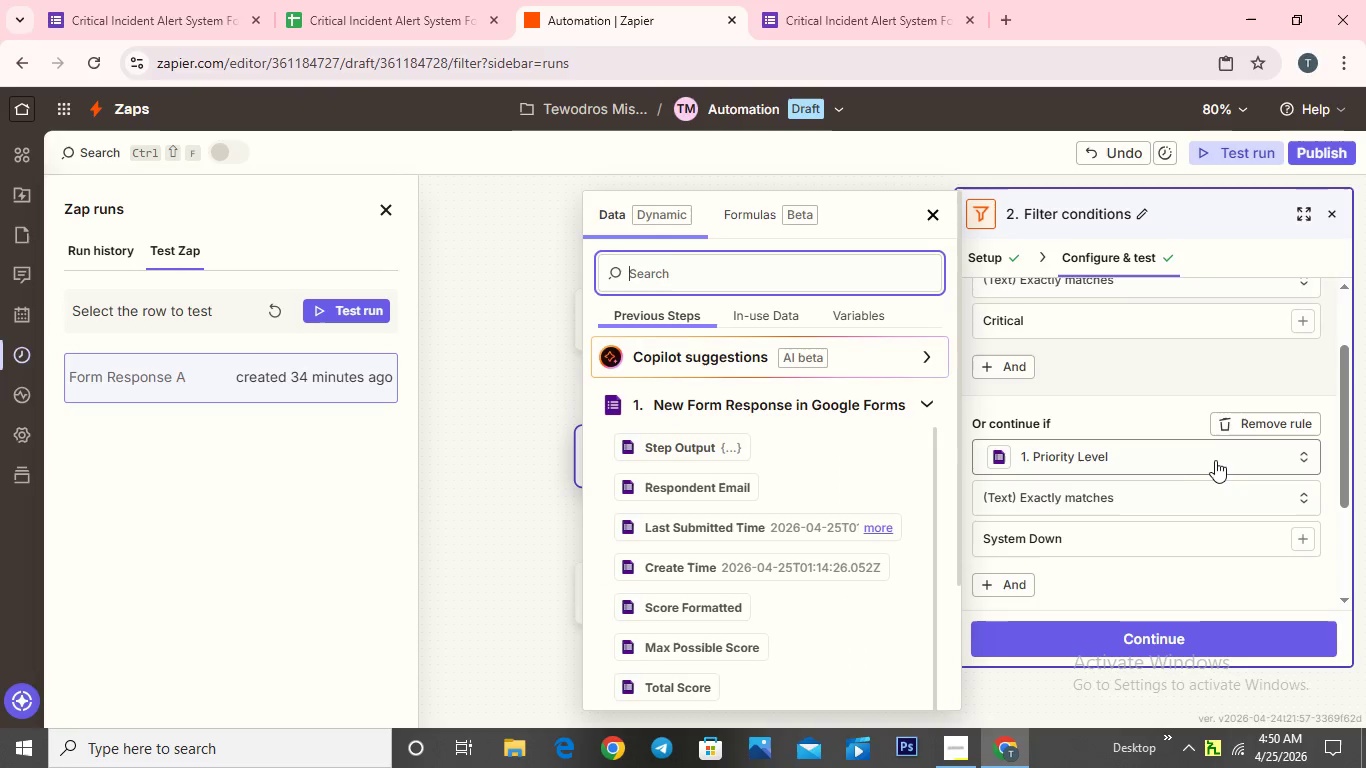 
scroll: coordinate [1151, 460], scroll_direction: up, amount: 2.0
 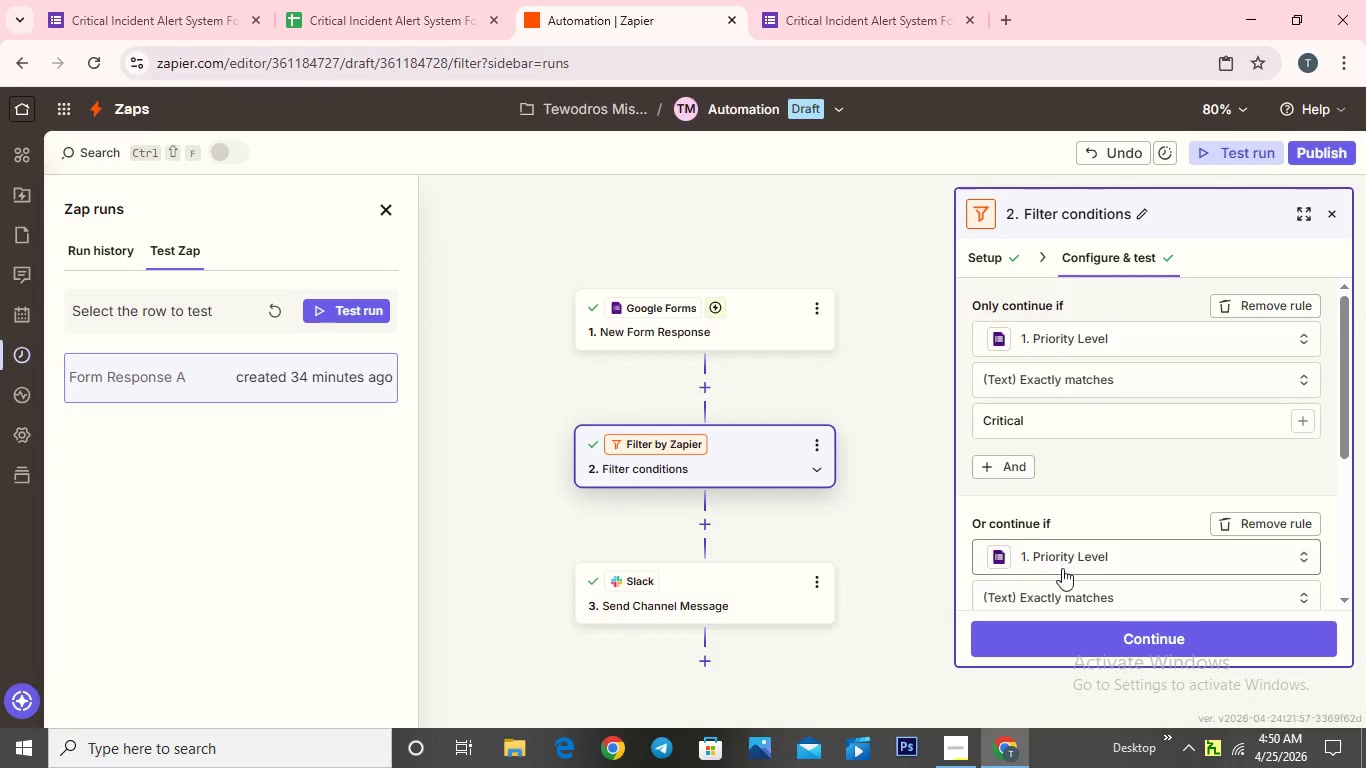 
scroll: coordinate [1133, 557], scroll_direction: down, amount: 1.0
 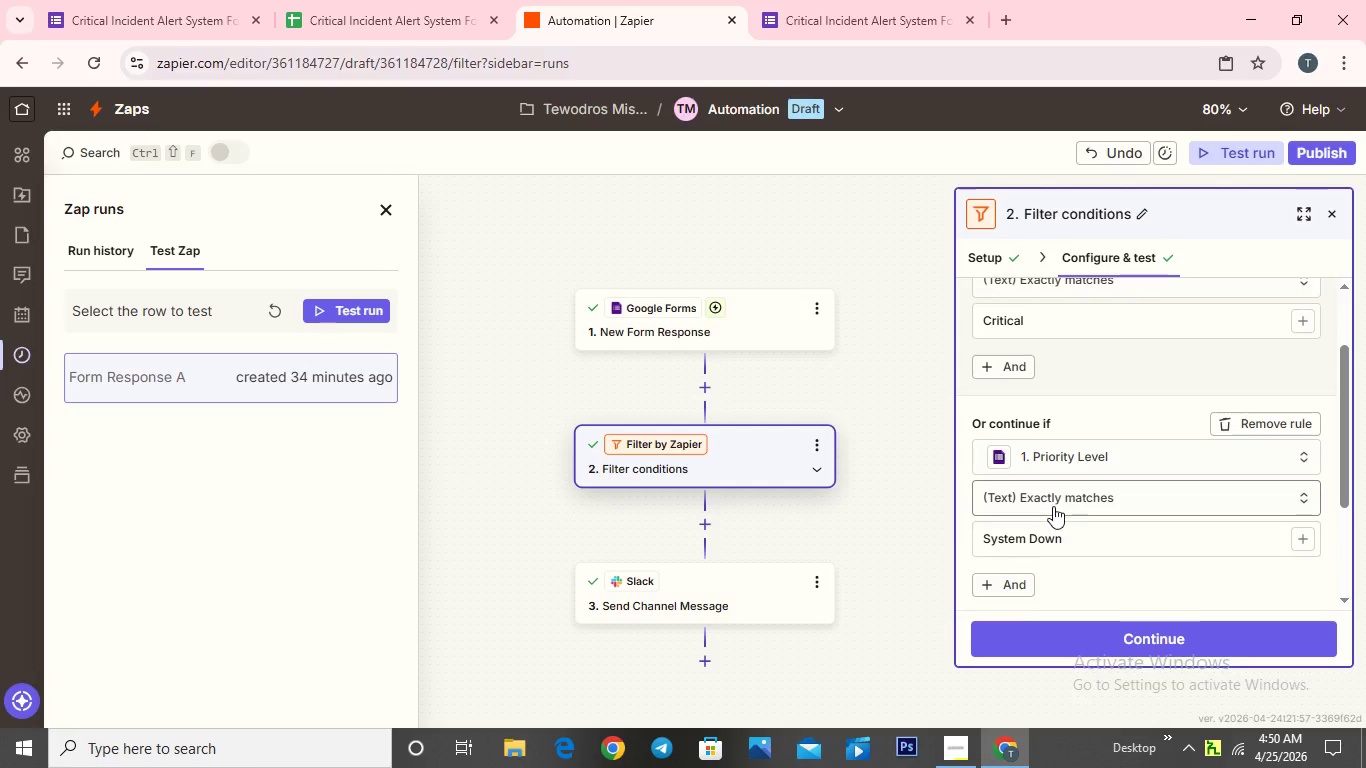 
wait(11.19)
 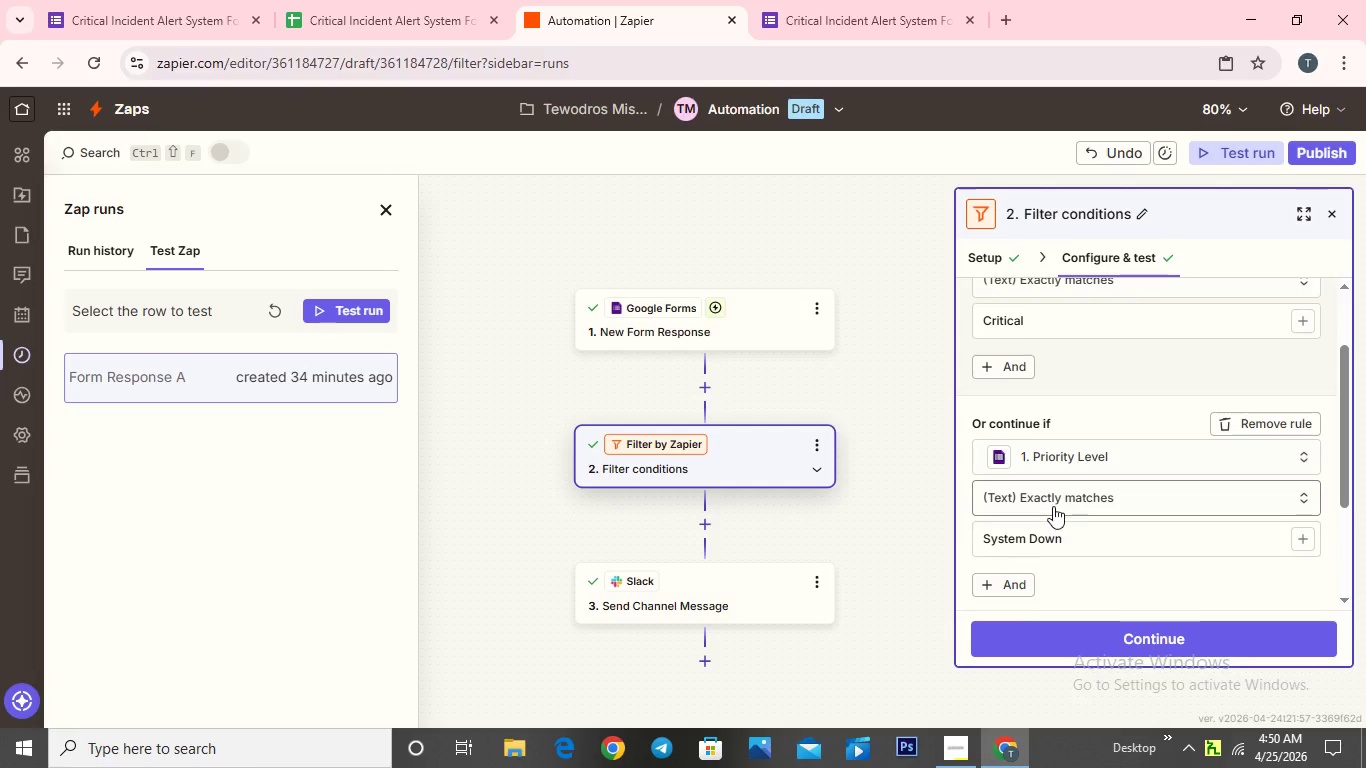 
scroll: coordinate [1053, 505], scroll_direction: down, amount: 1.0
 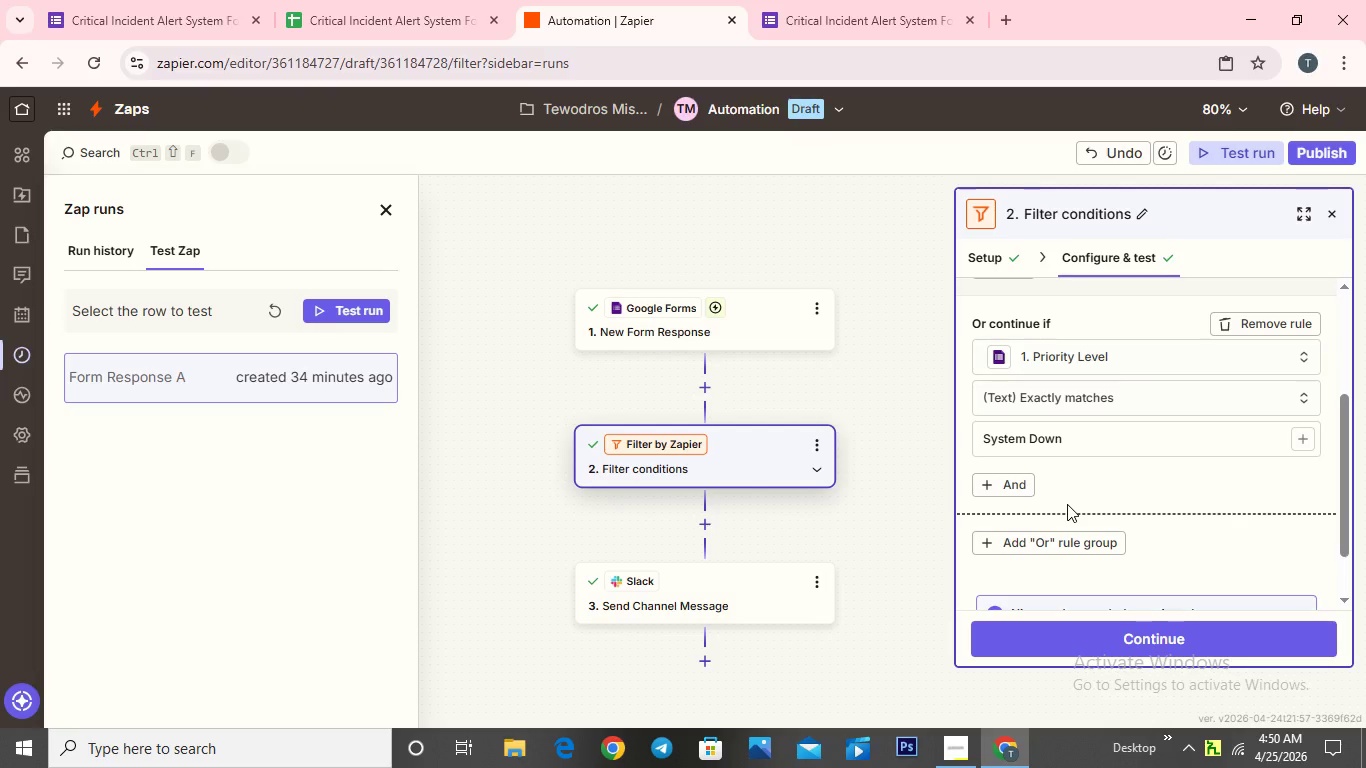 
wait(22.52)
 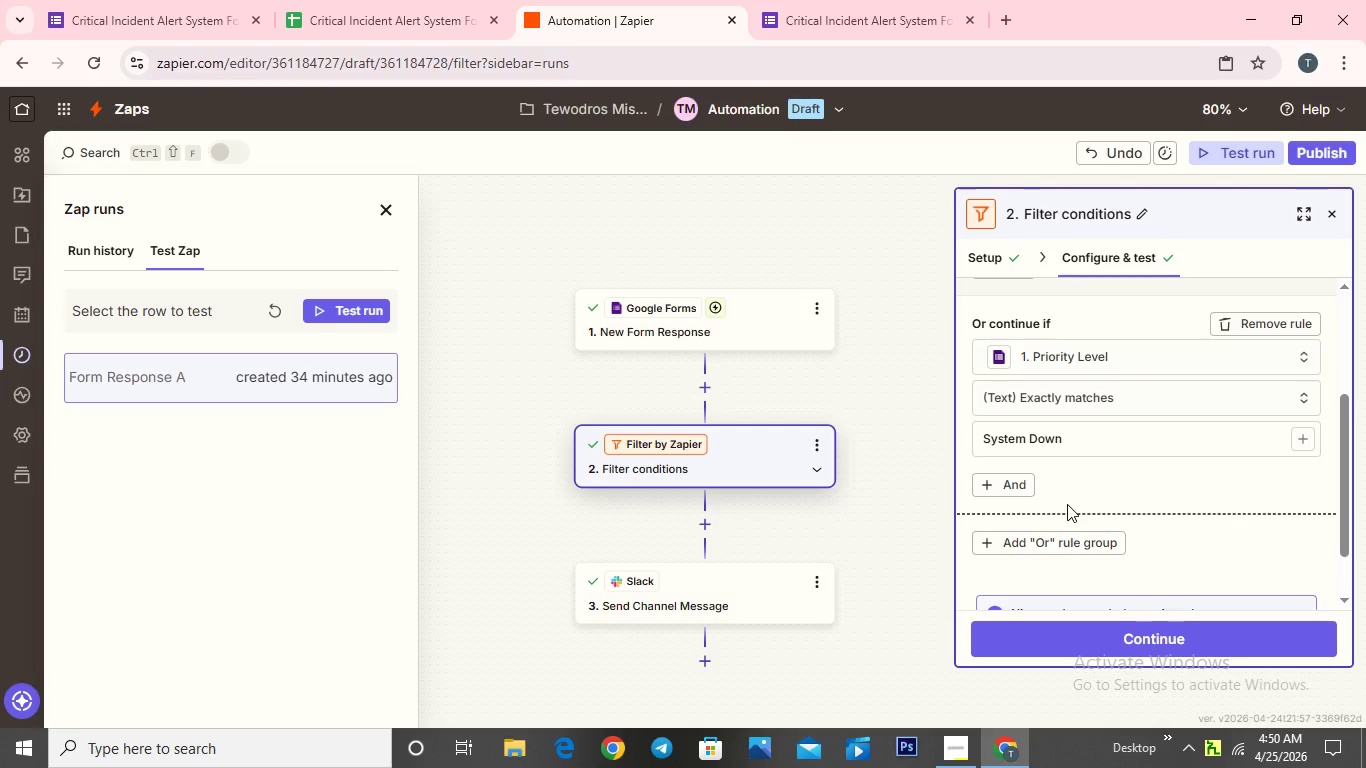 
scroll: coordinate [763, 542], scroll_direction: down, amount: 12.0
 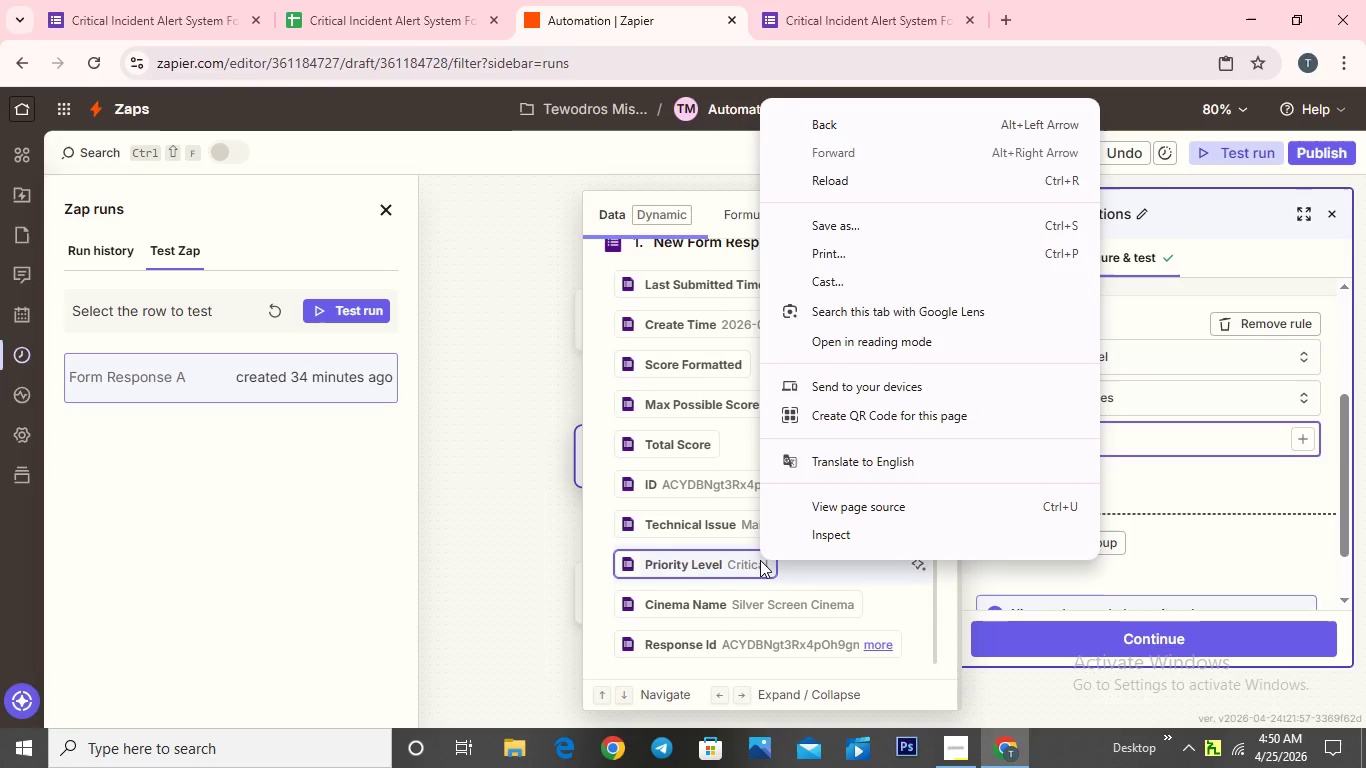 
wait(6.73)
 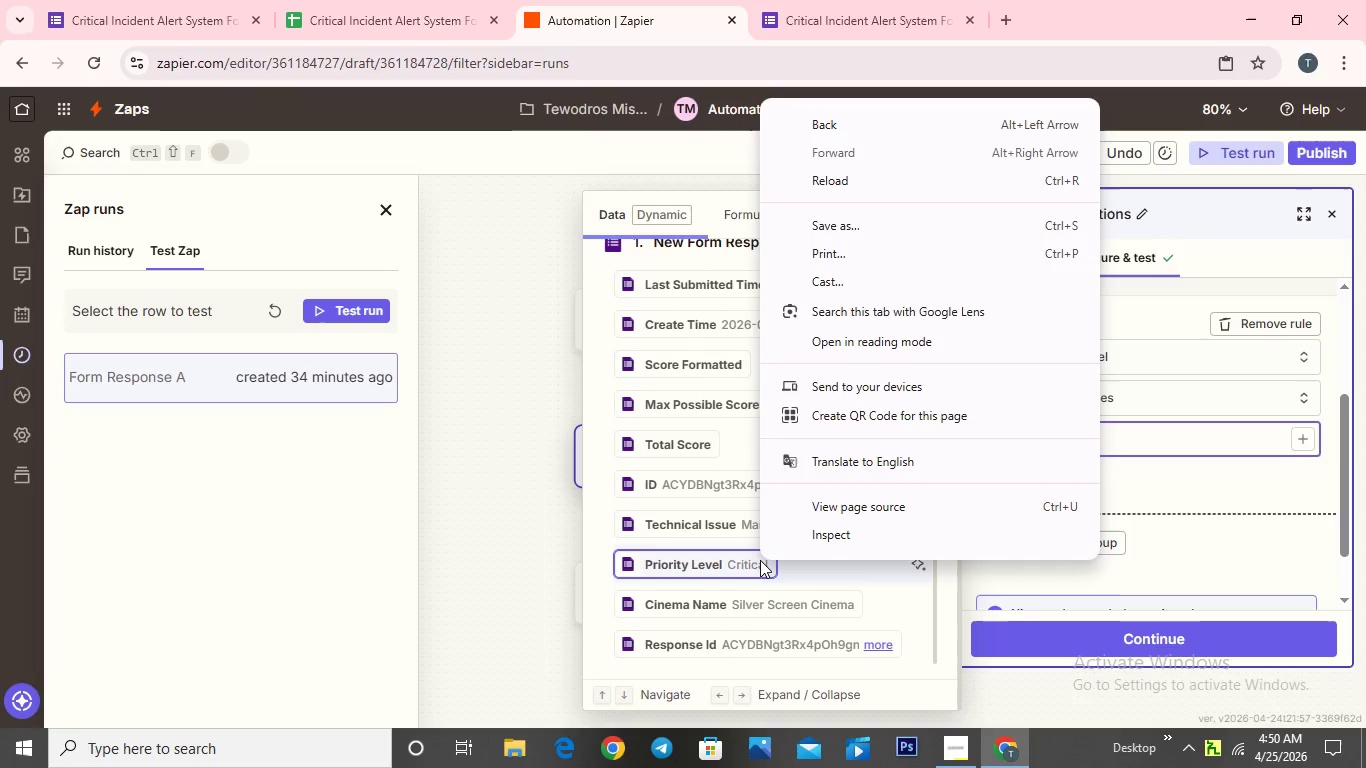 
left_click([500, 550])
 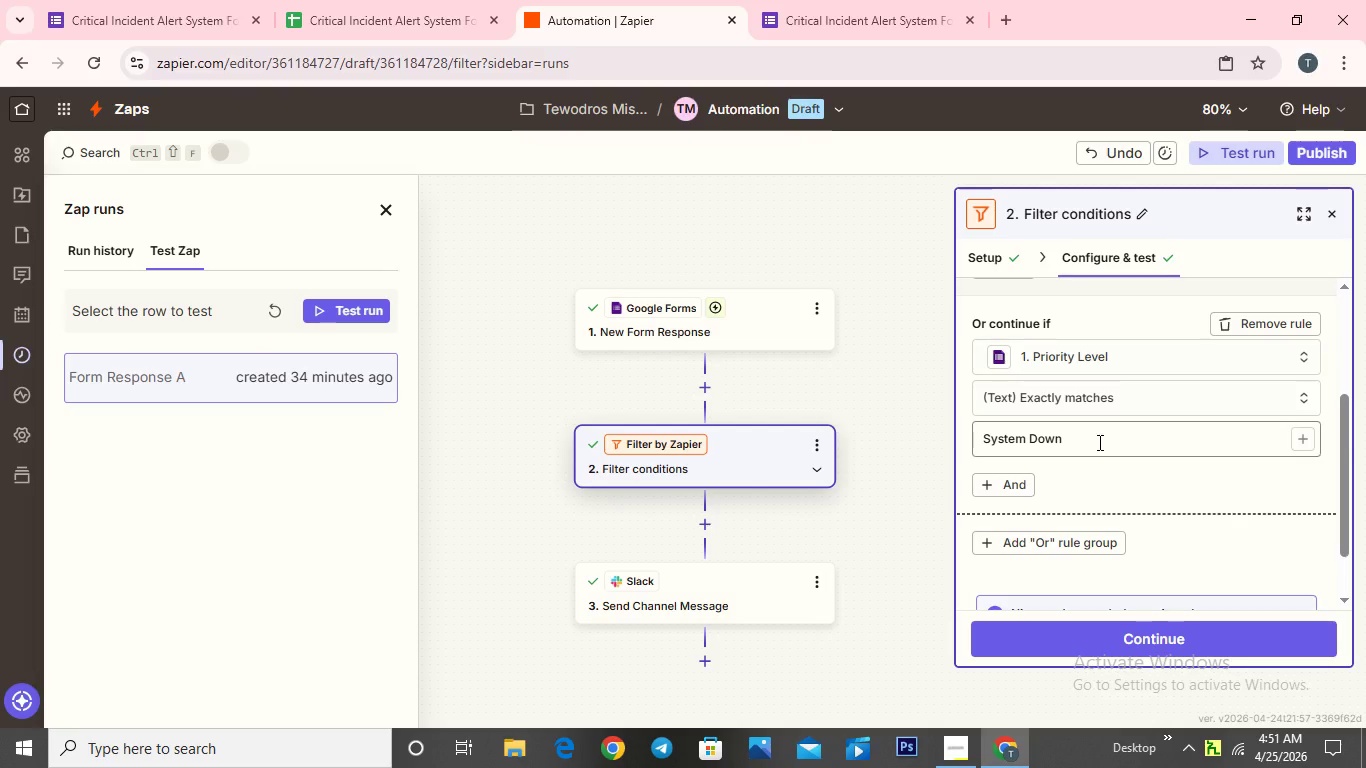 
scroll: coordinate [1098, 442], scroll_direction: up, amount: 1.0
 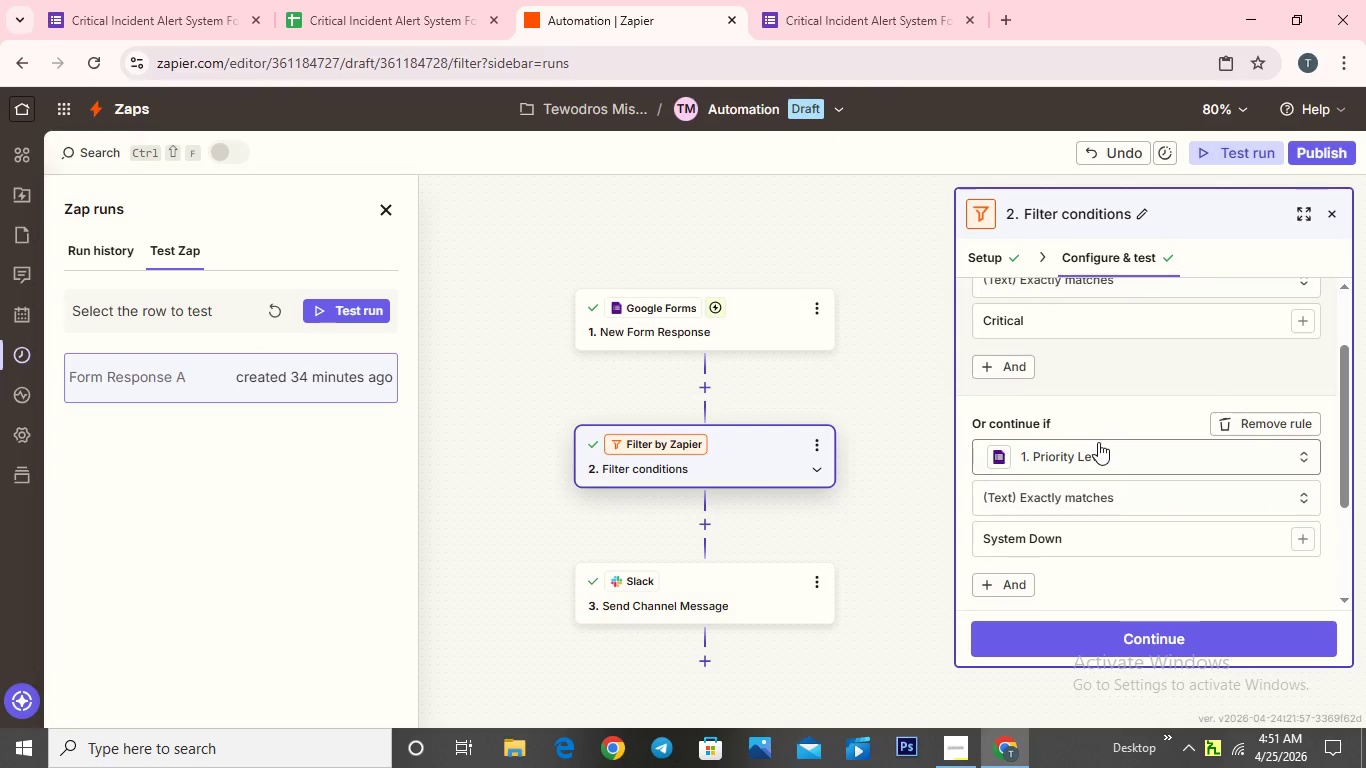 
wait(10.45)
 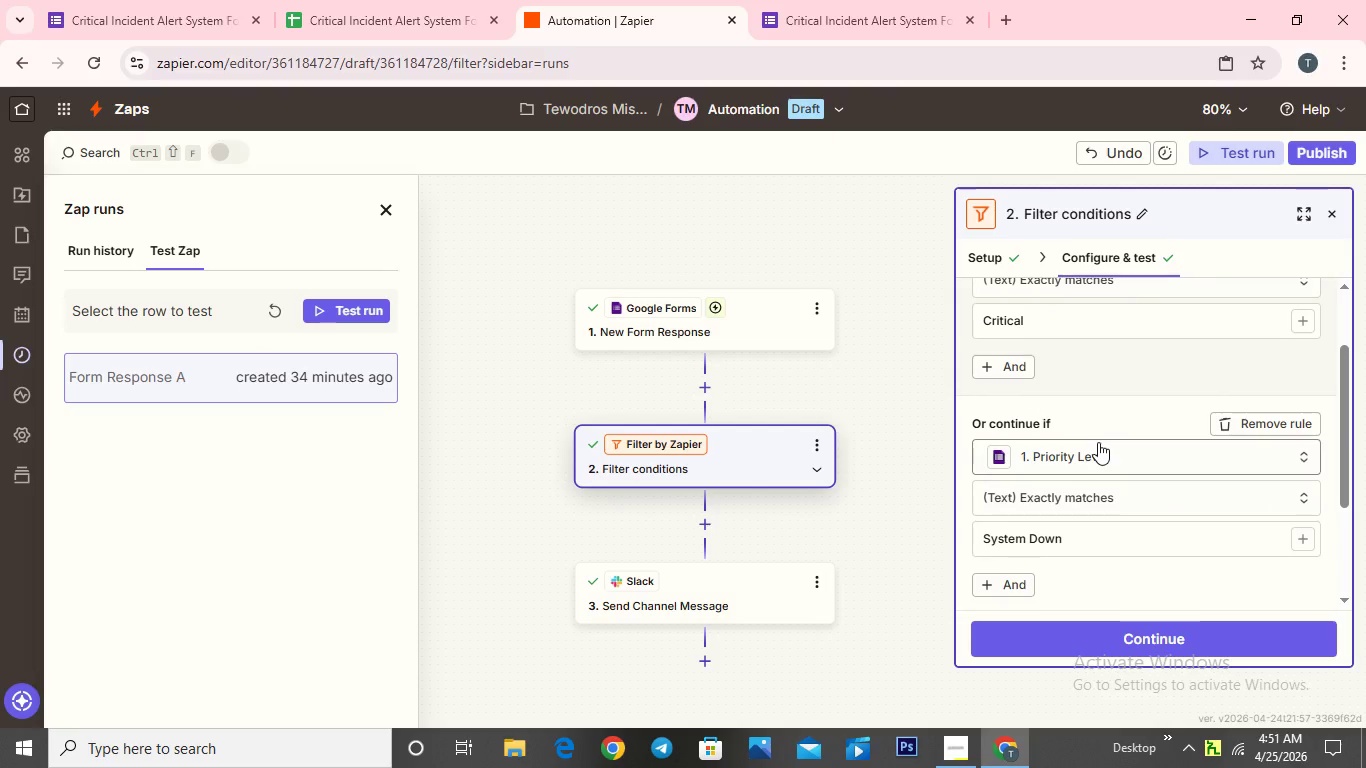 
scroll: coordinate [1108, 534], scroll_direction: down, amount: 3.0
 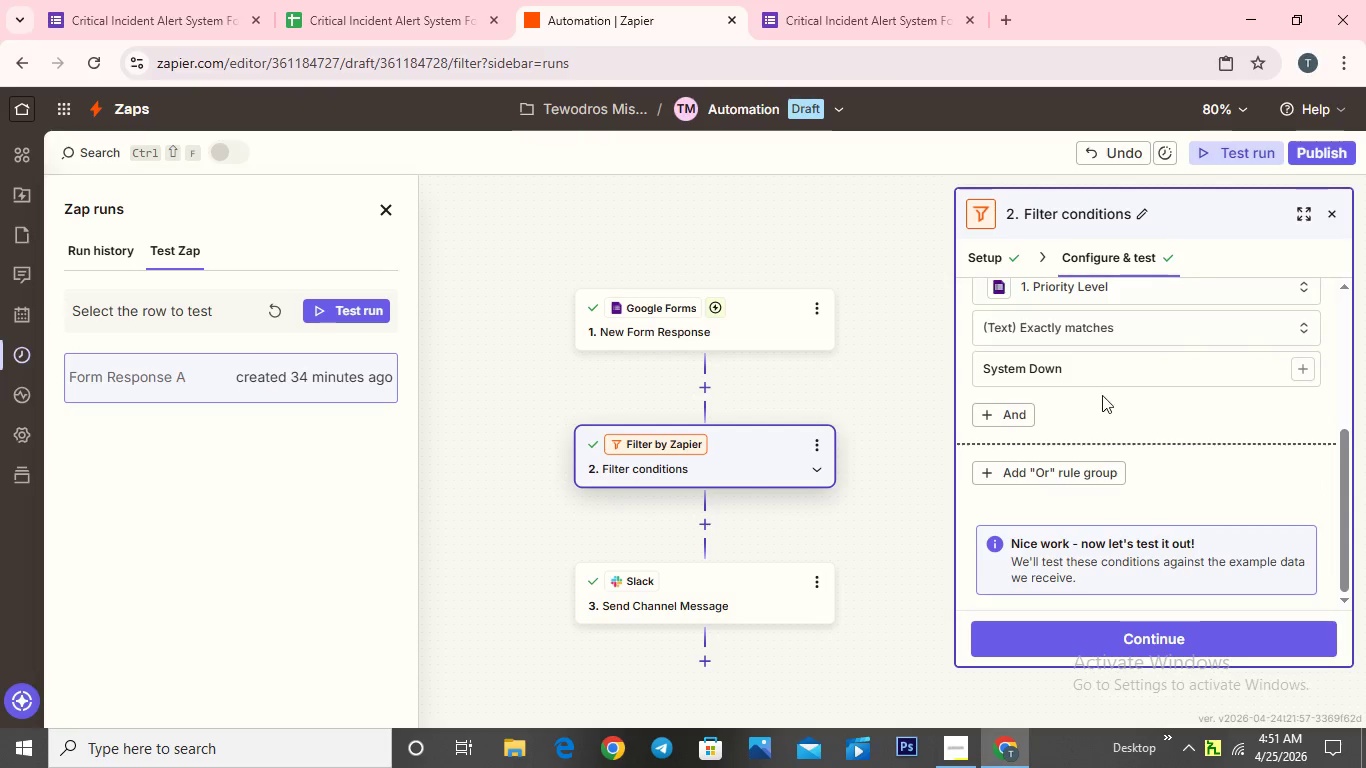 
scroll: coordinate [1264, 364], scroll_direction: up, amount: 3.0
 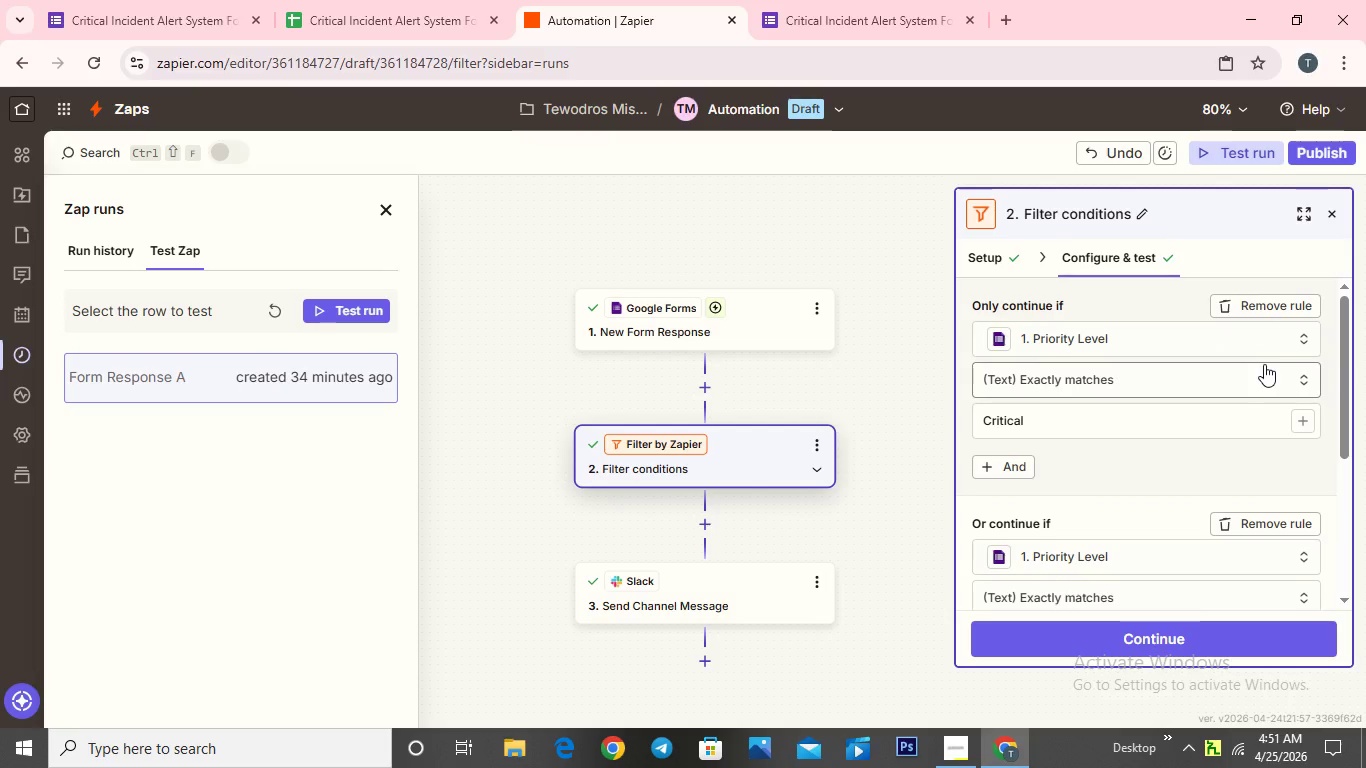 
scroll: coordinate [1264, 364], scroll_direction: down, amount: 3.0
 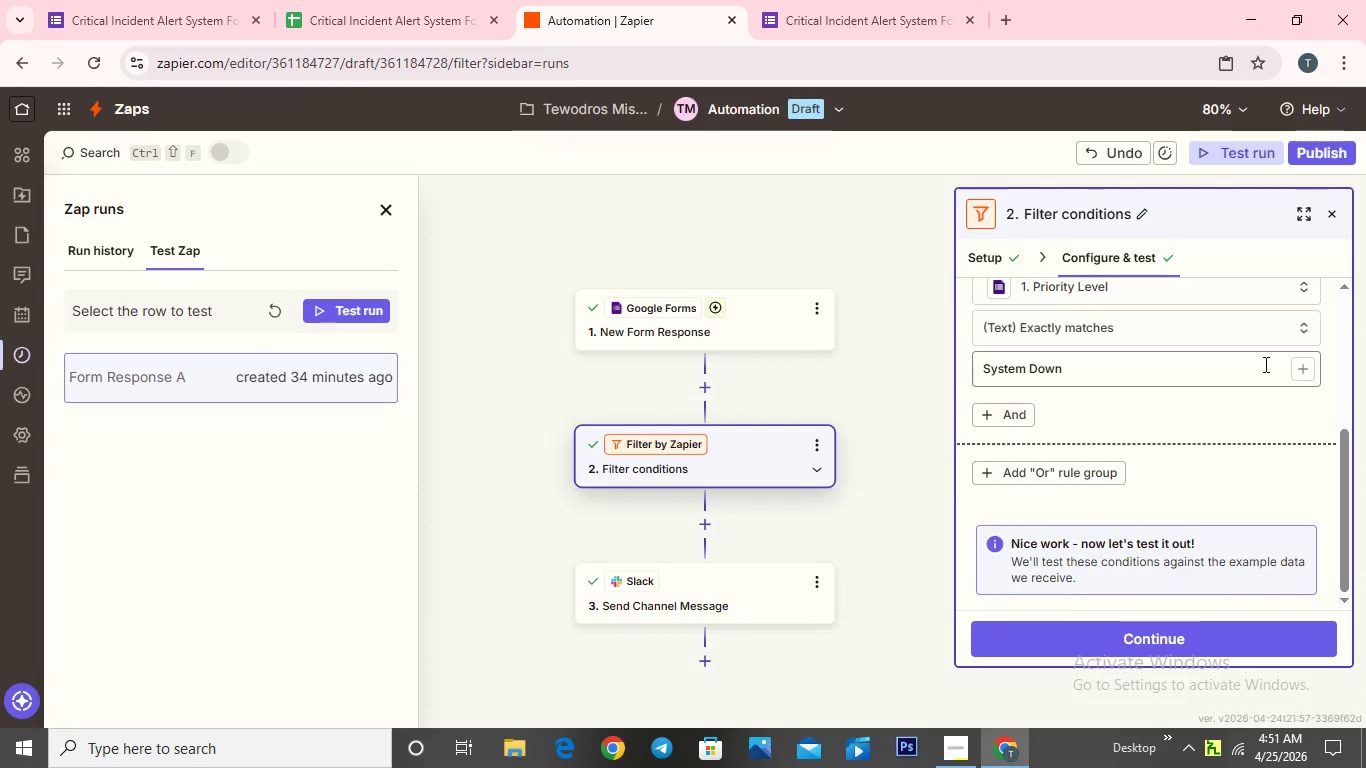 
scroll: coordinate [1264, 364], scroll_direction: up, amount: 2.0
 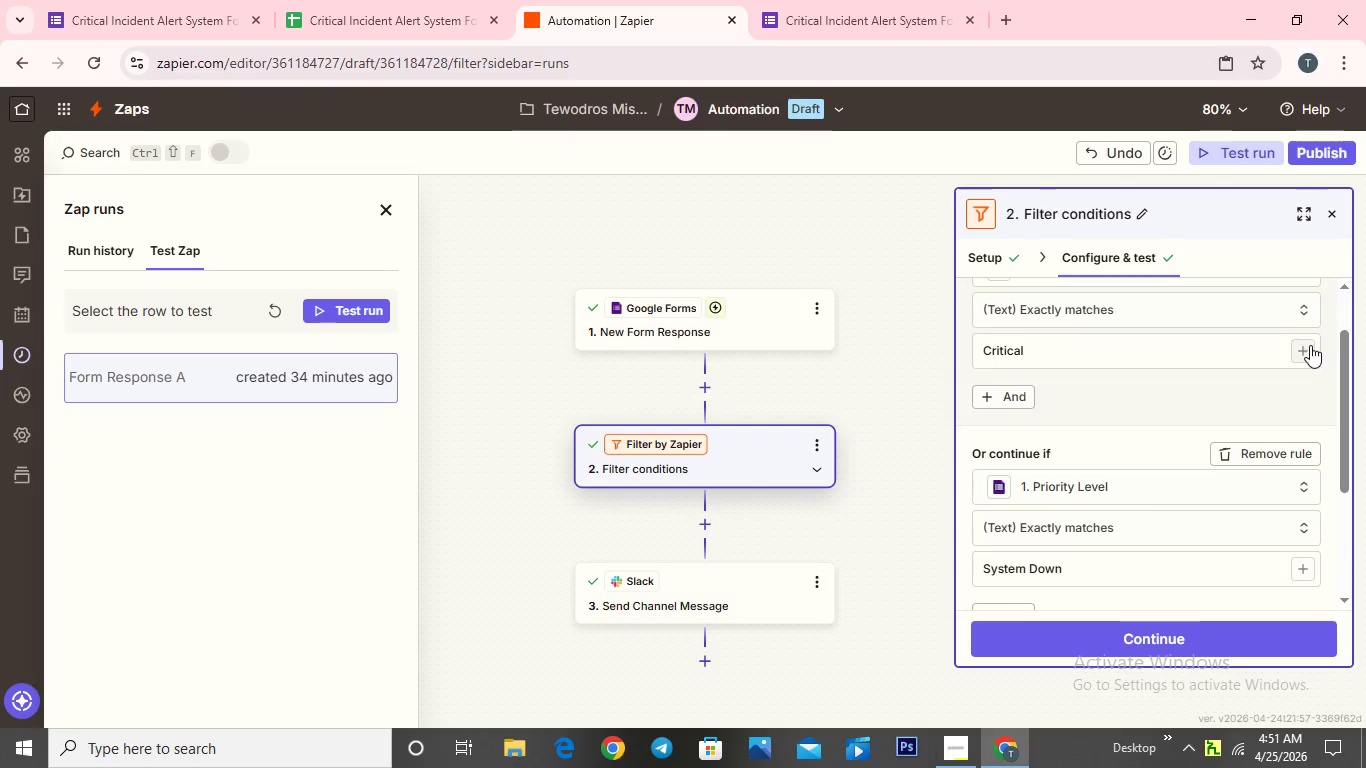 
left_click([1310, 345])
 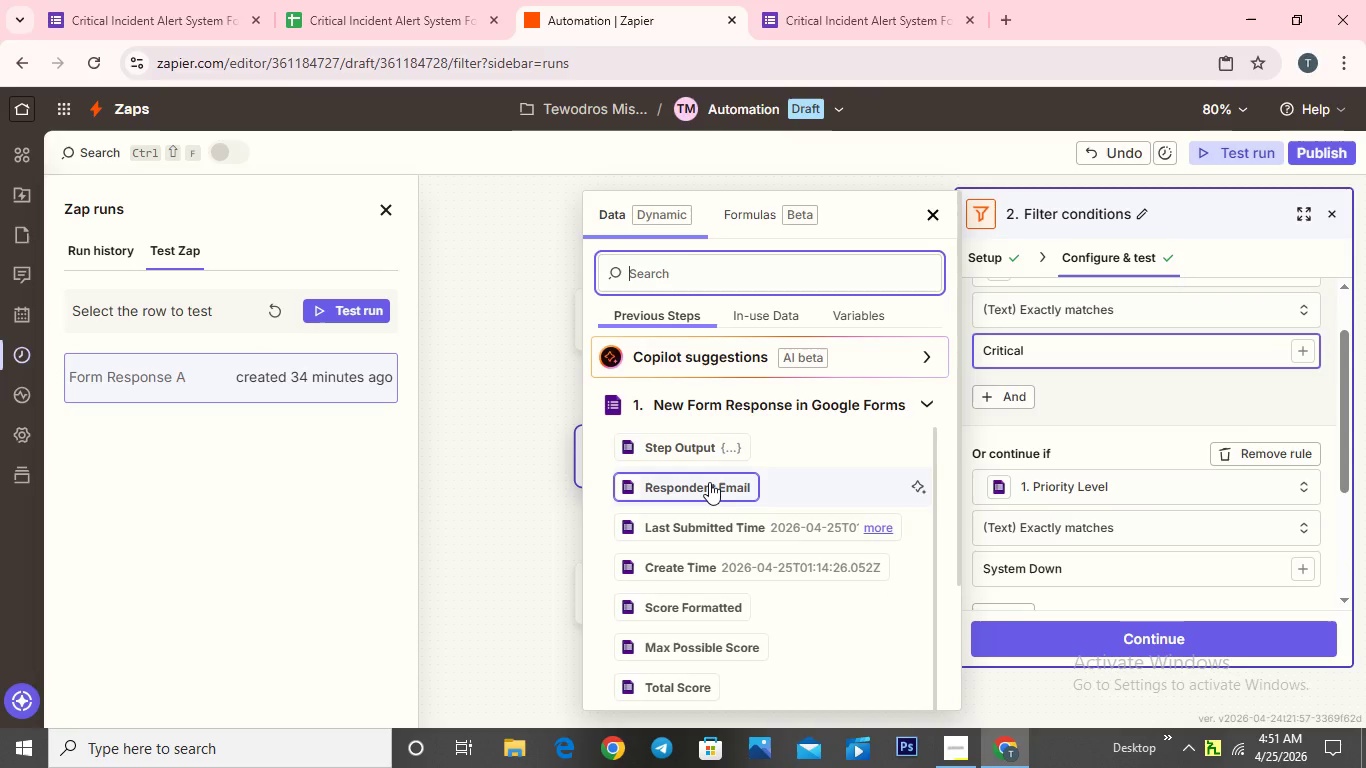 
scroll: coordinate [709, 482], scroll_direction: down, amount: 4.0
 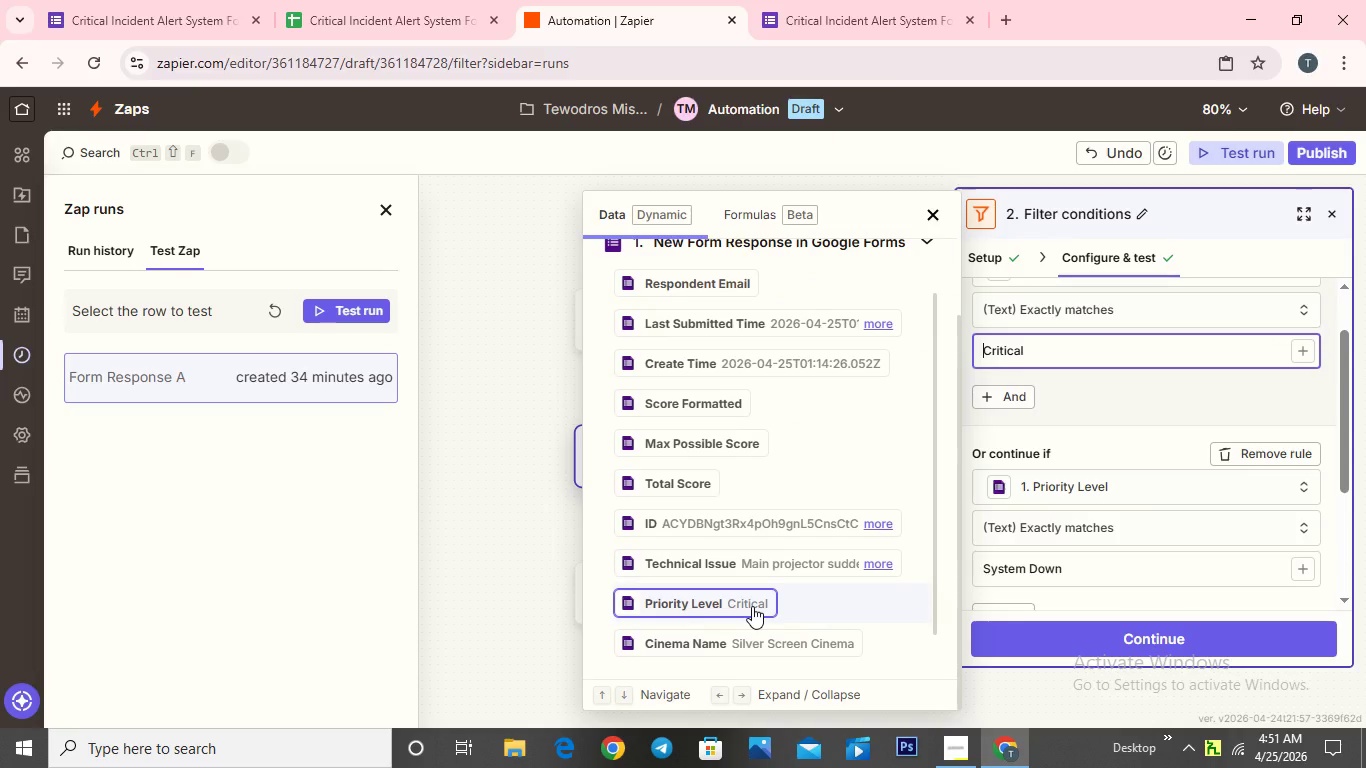 
left_click([752, 599])
 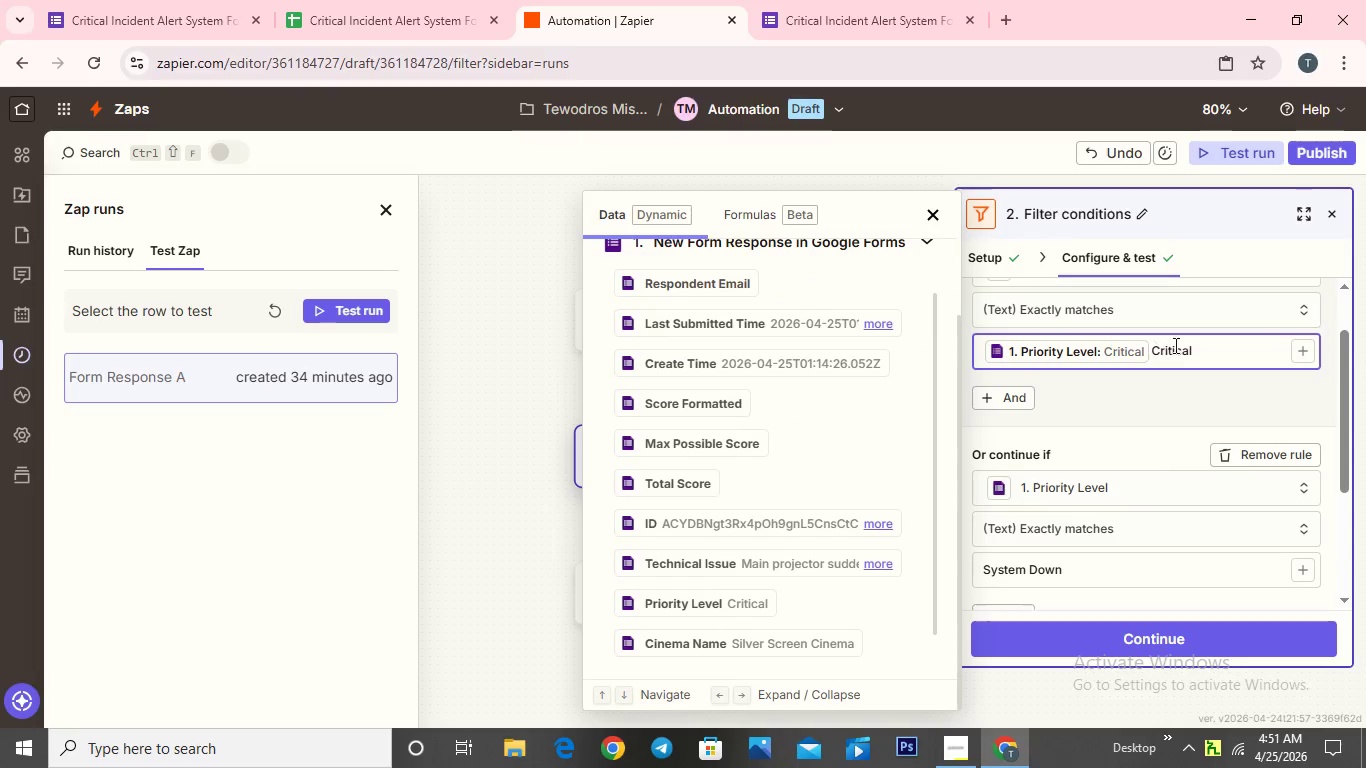 
left_click([1204, 351])
 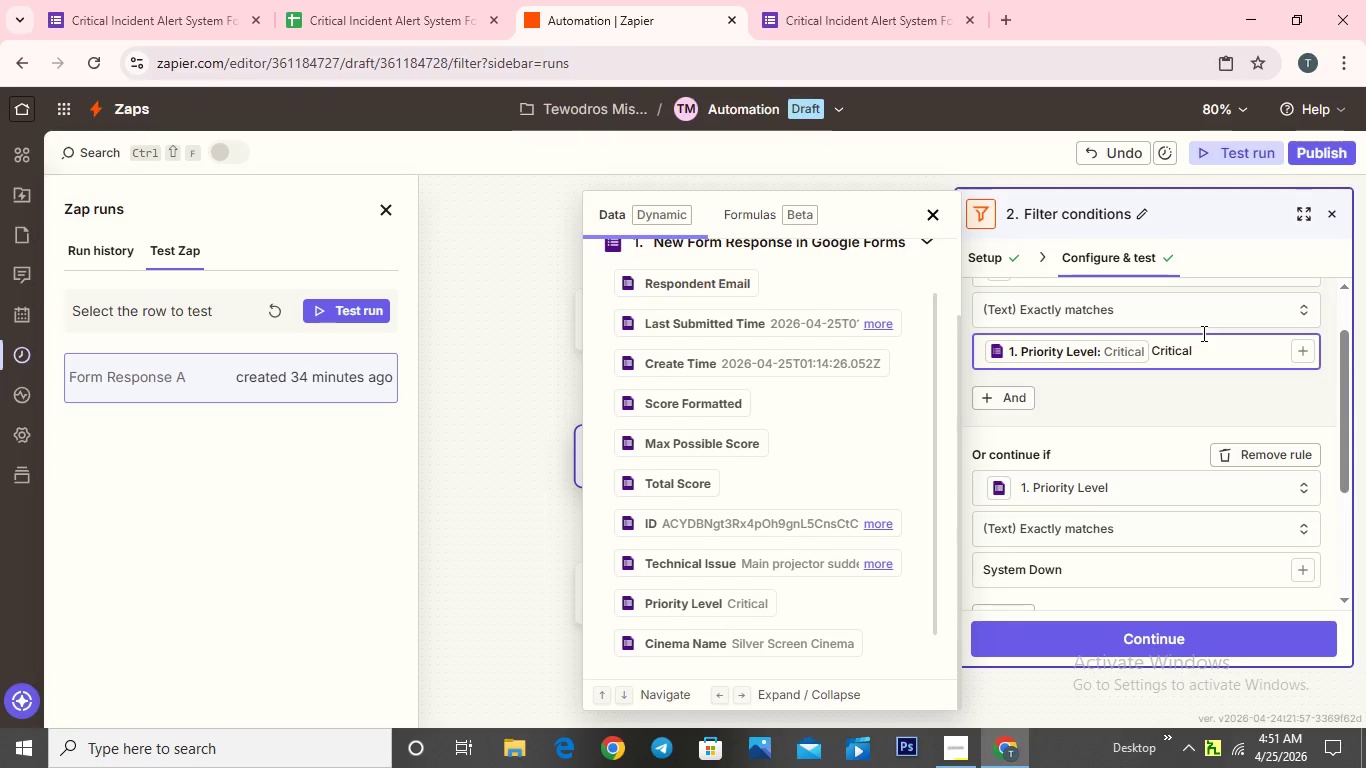 
key(Backspace)
 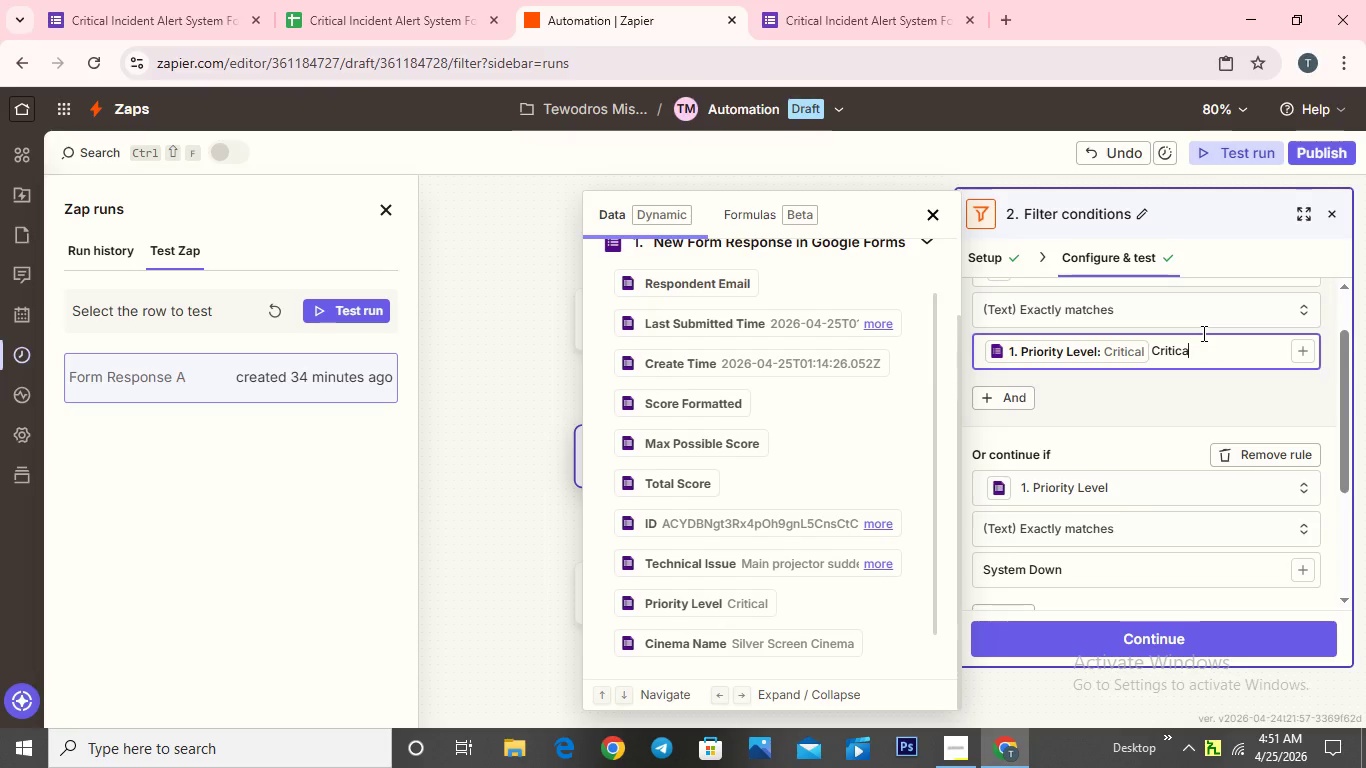 
key(Backspace)
 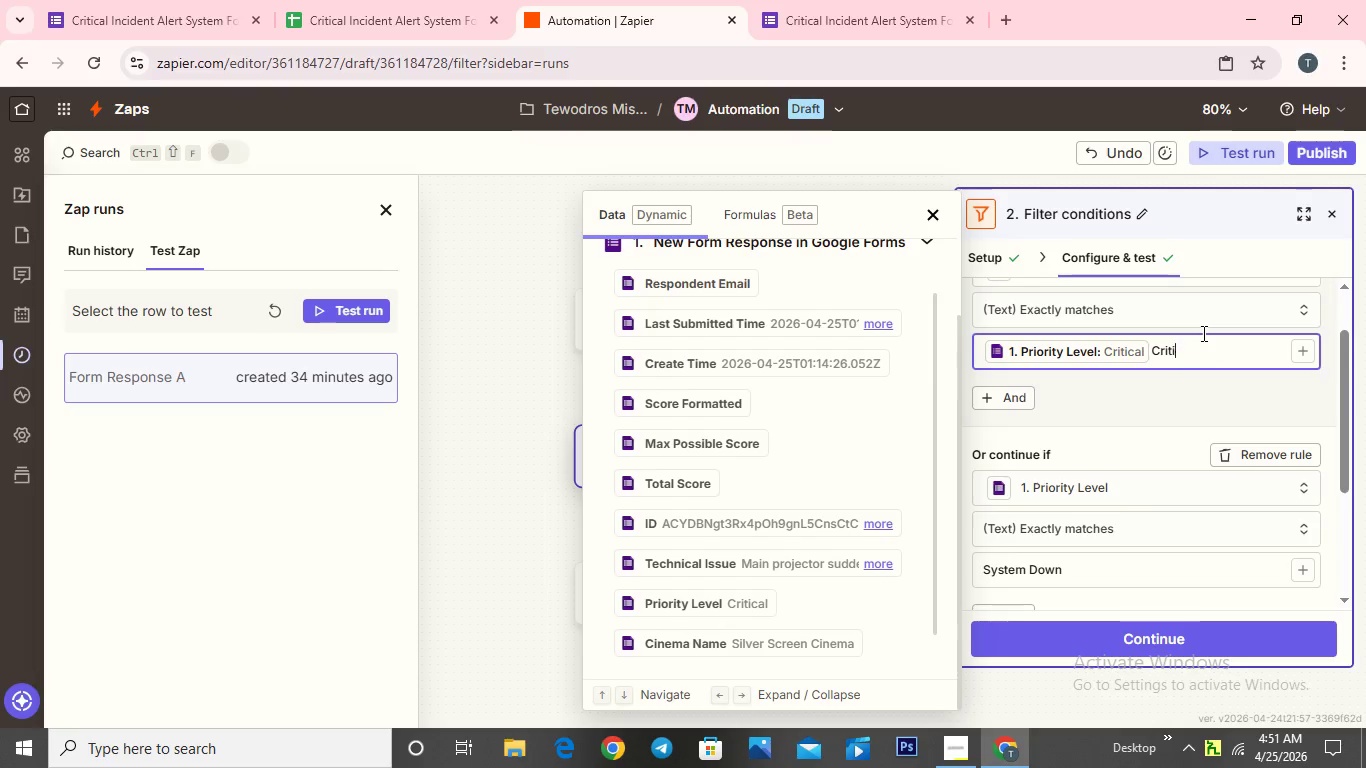 
key(Backspace)
 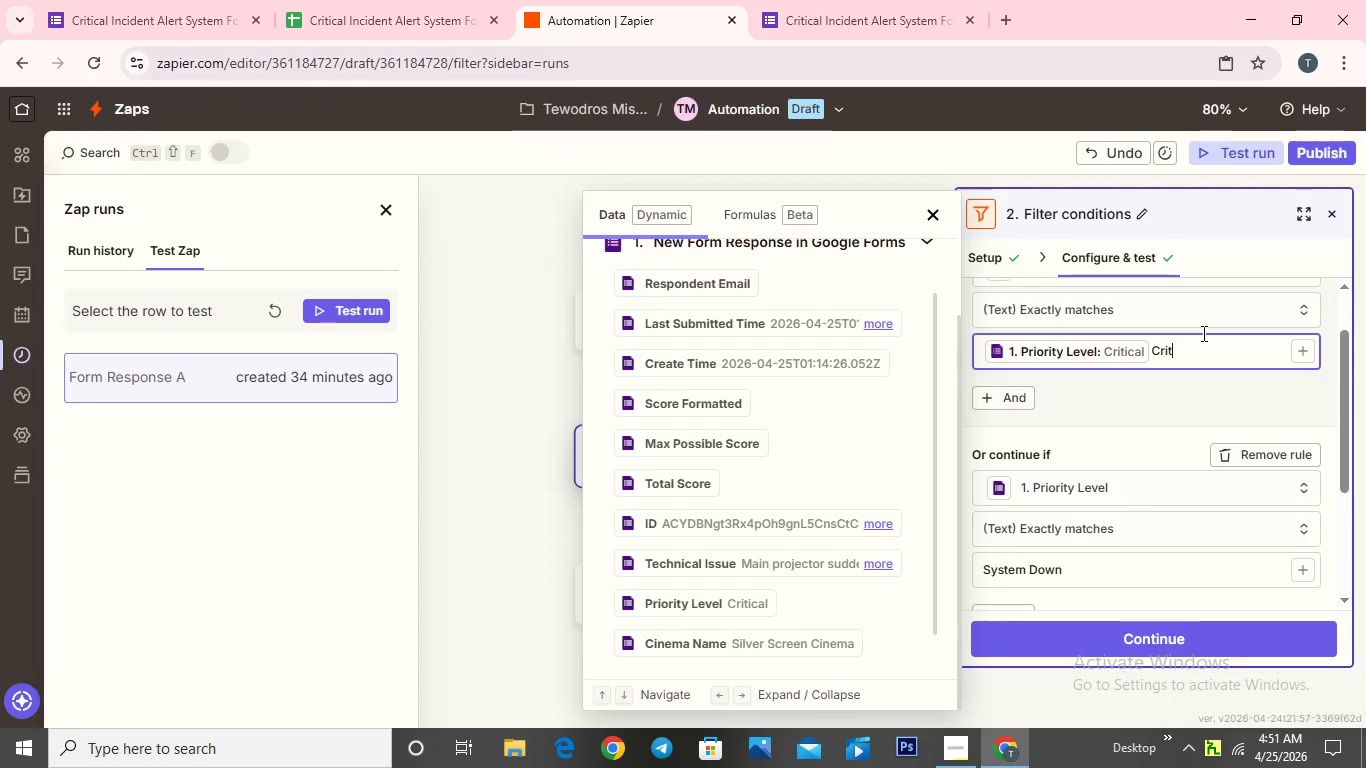 
key(Backspace)
 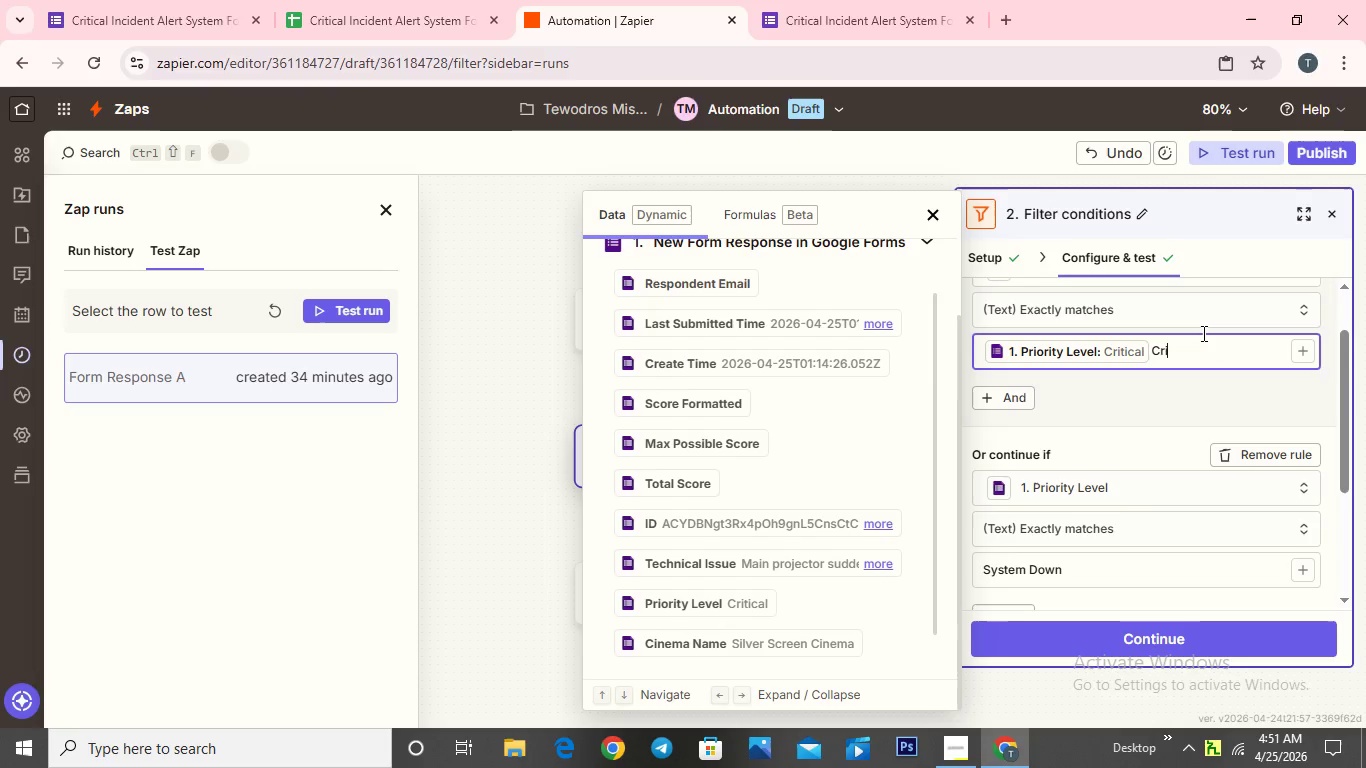 
key(Backspace)
 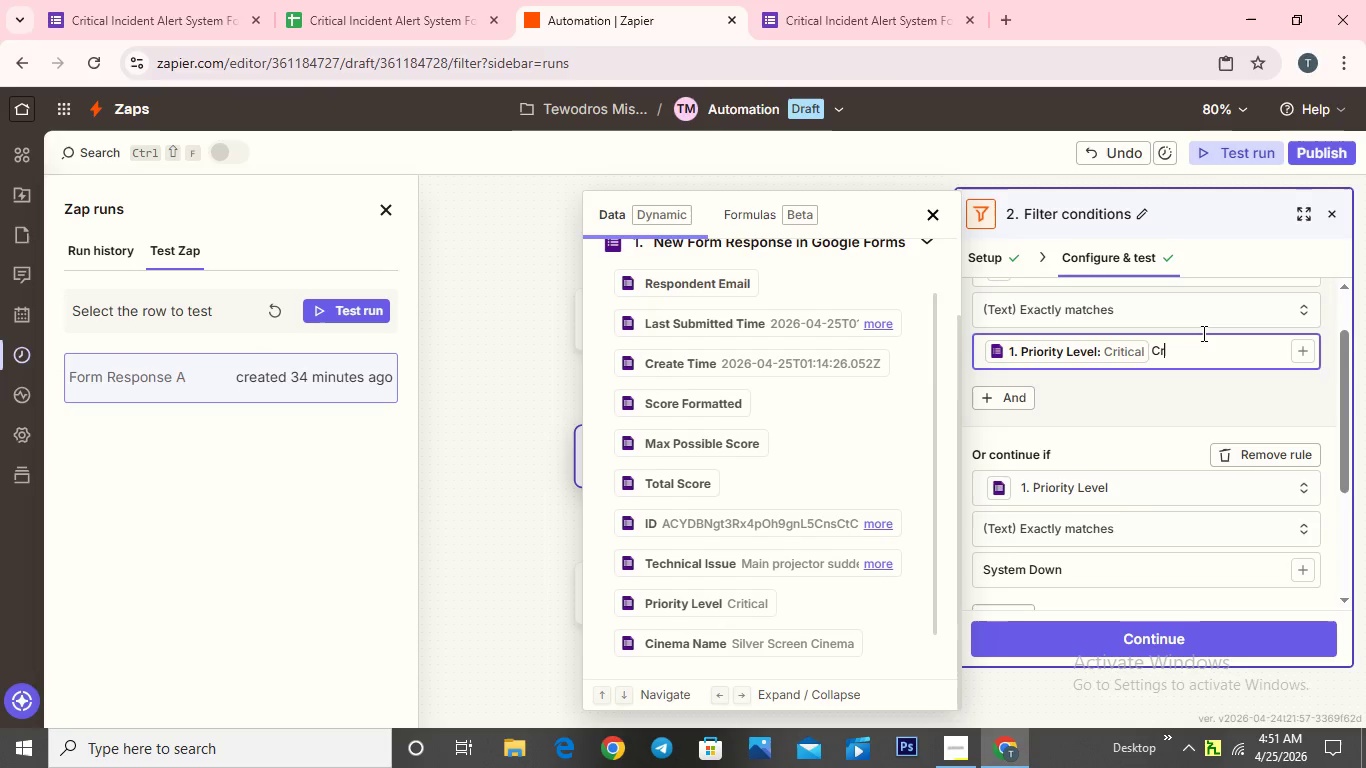 
key(Backspace)
 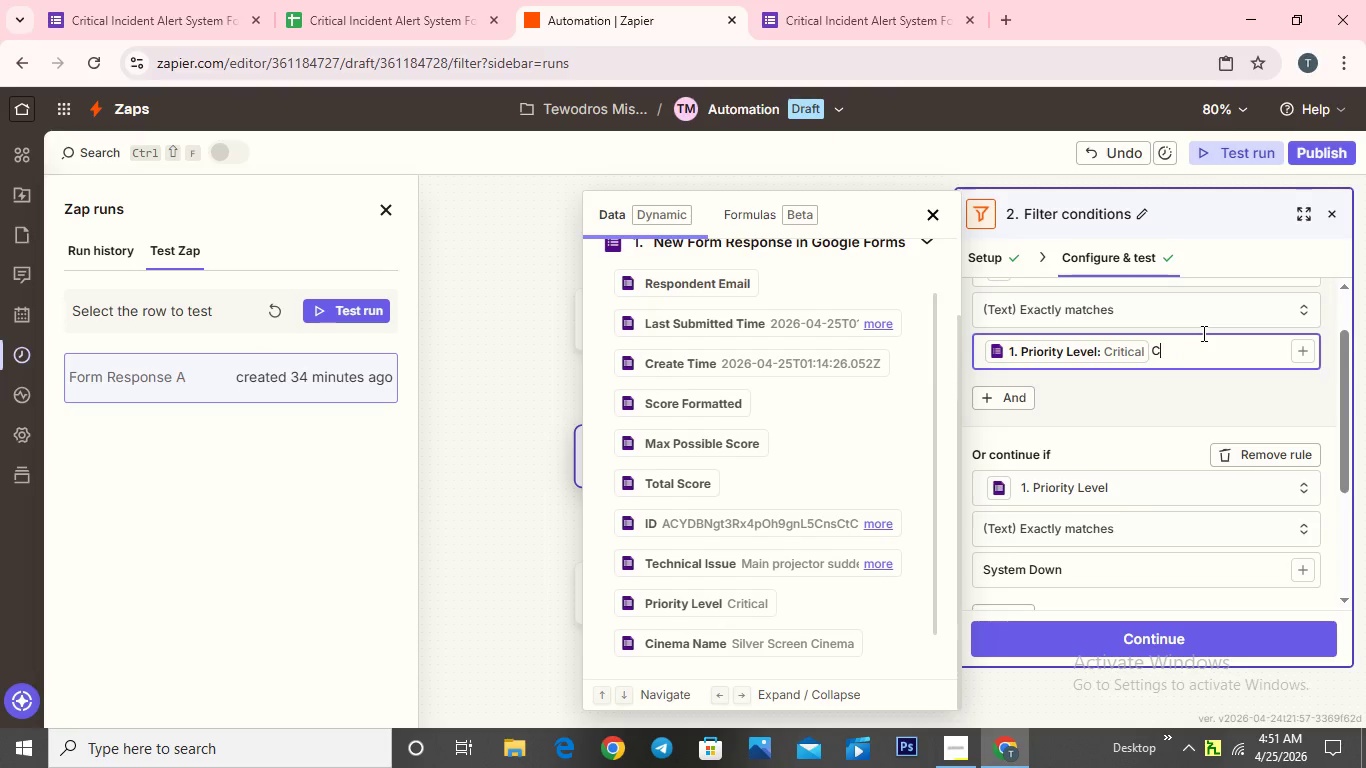 
key(Backspace)
 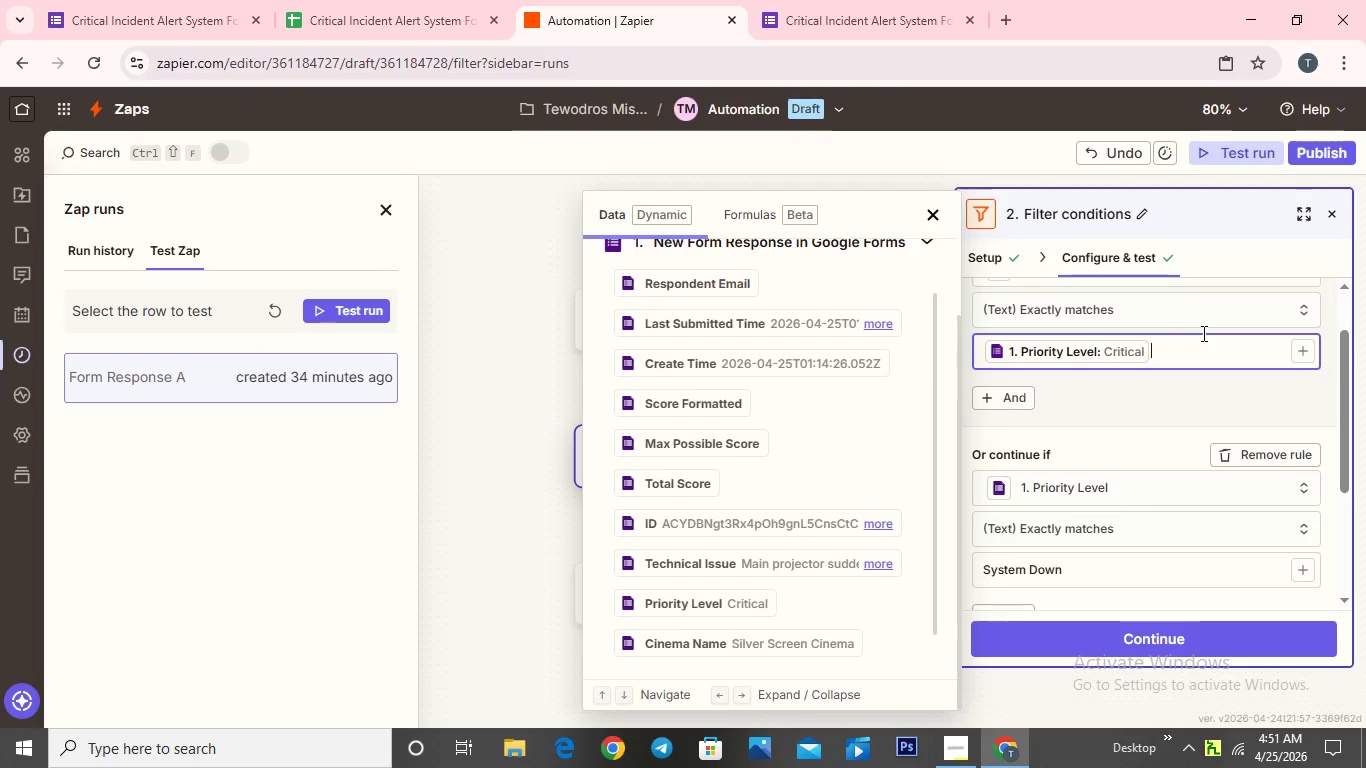 
key(Backspace)
 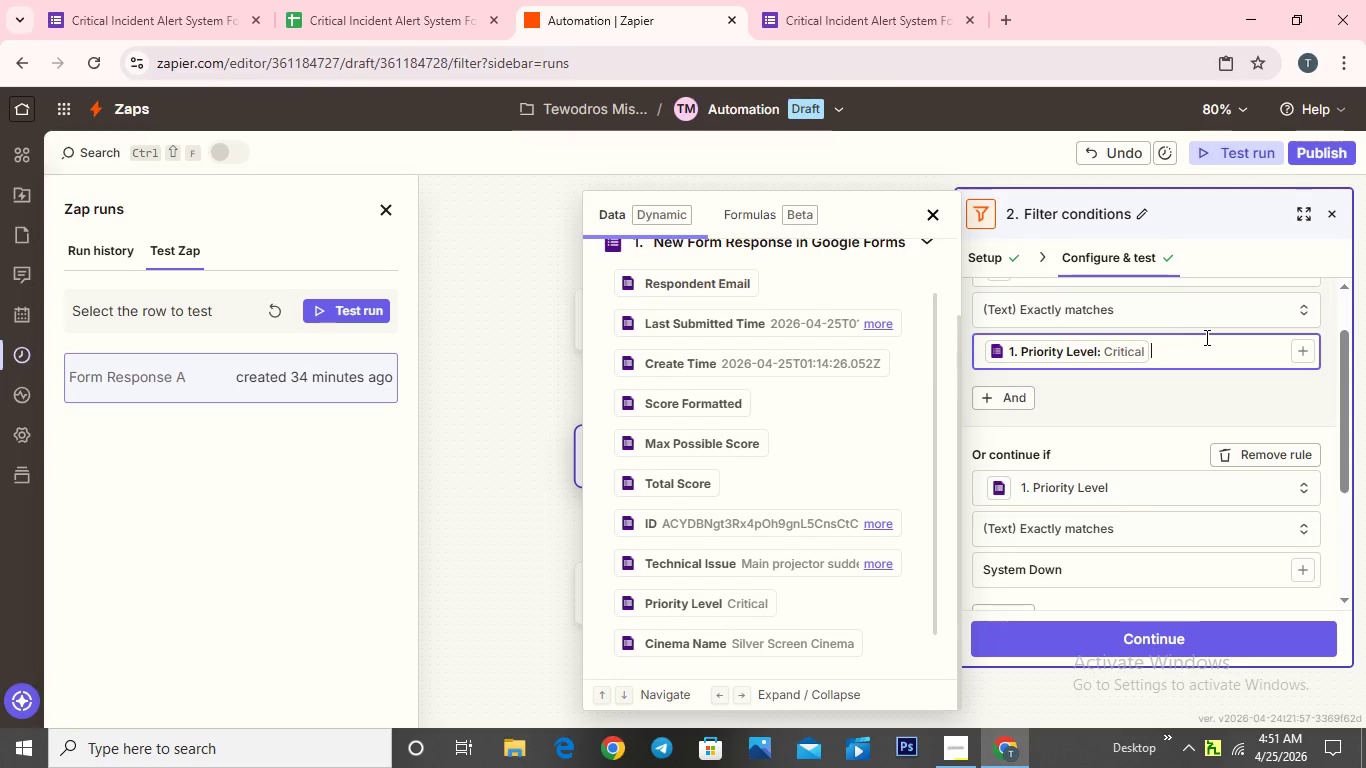 
scroll: coordinate [1213, 356], scroll_direction: down, amount: 2.0
 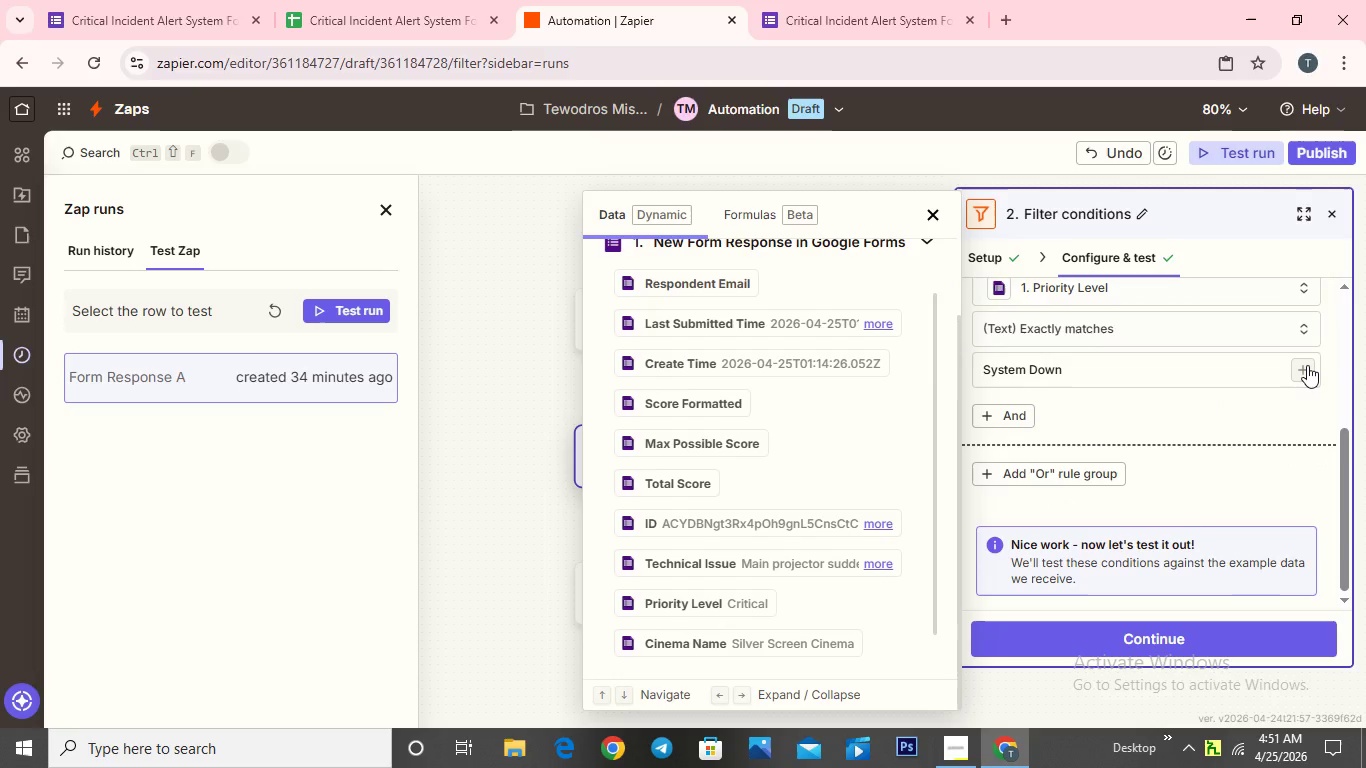 
left_click([1307, 365])
 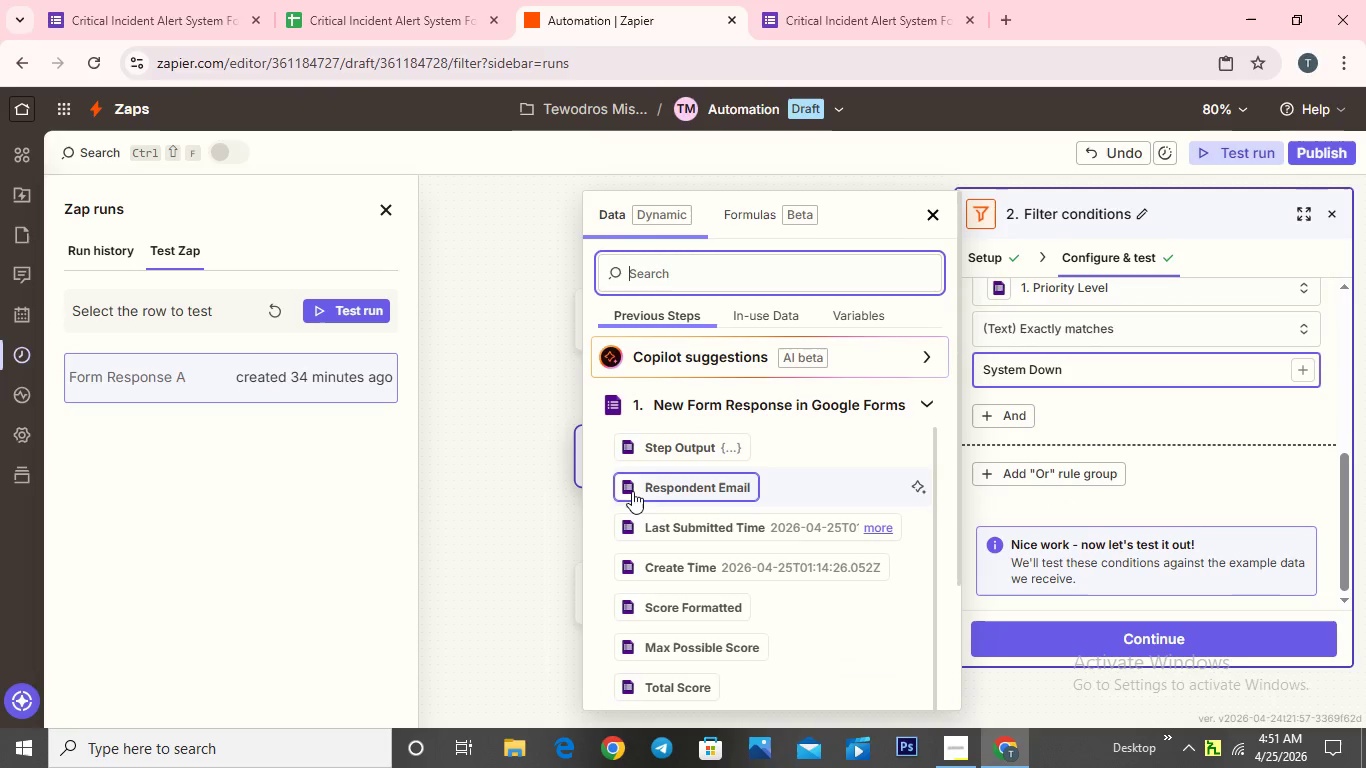 
scroll: coordinate [712, 478], scroll_direction: down, amount: 14.0
 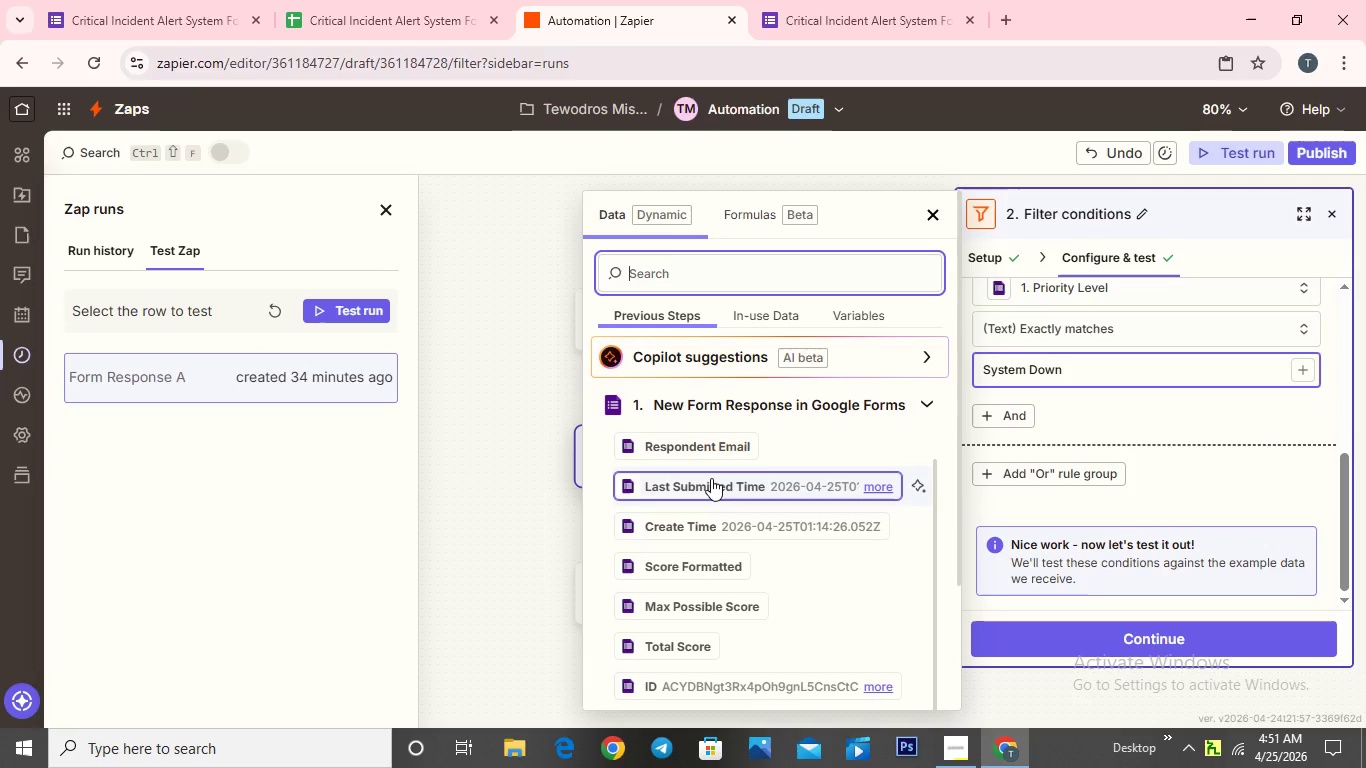 
wait(22.08)
 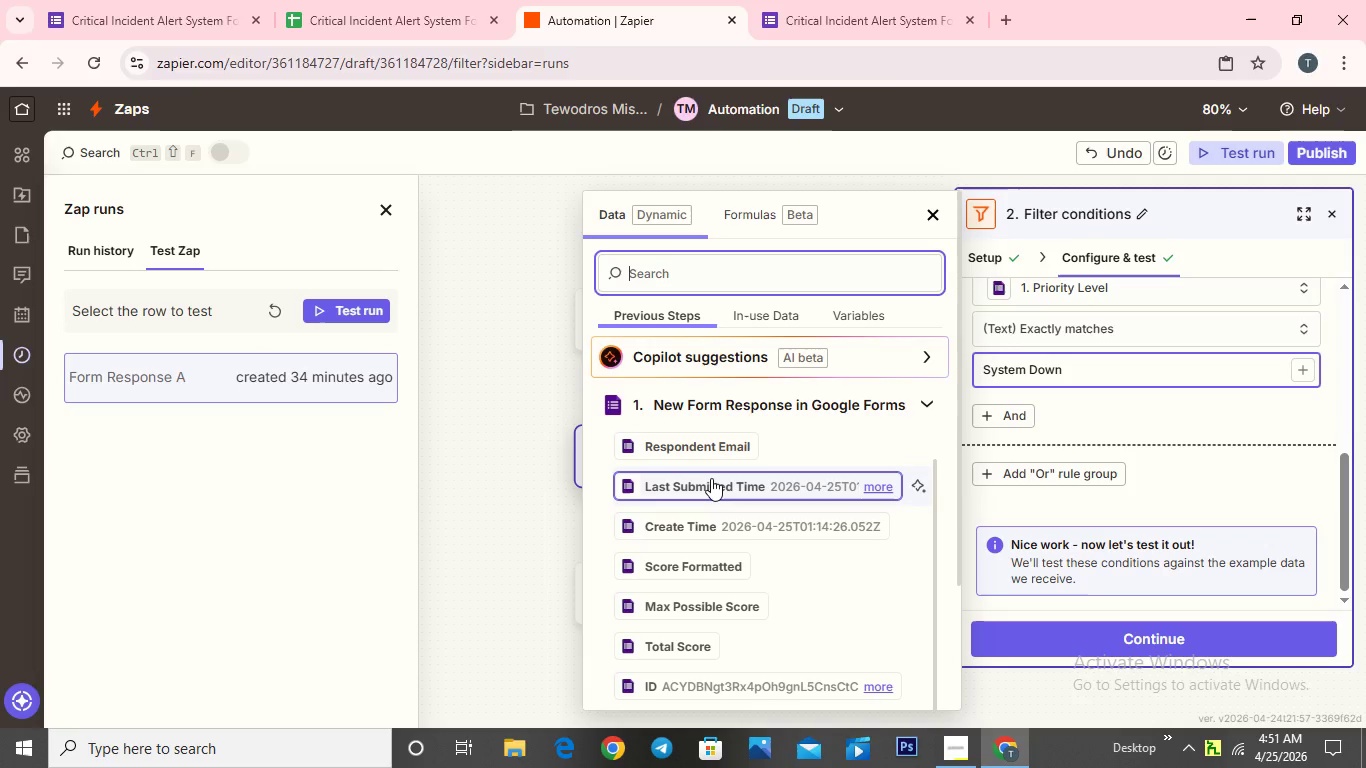 
scroll: coordinate [1082, 368], scroll_direction: up, amount: 1.0
 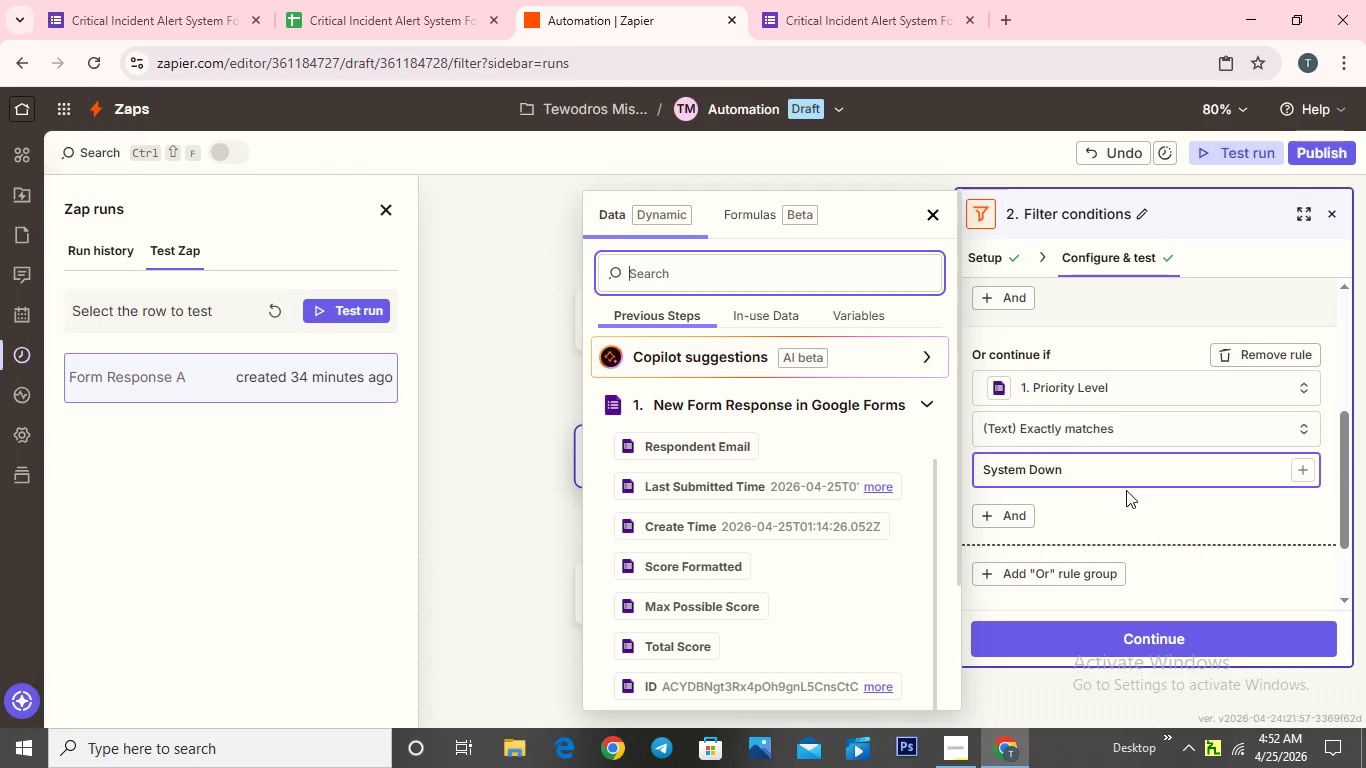 
wait(14.23)
 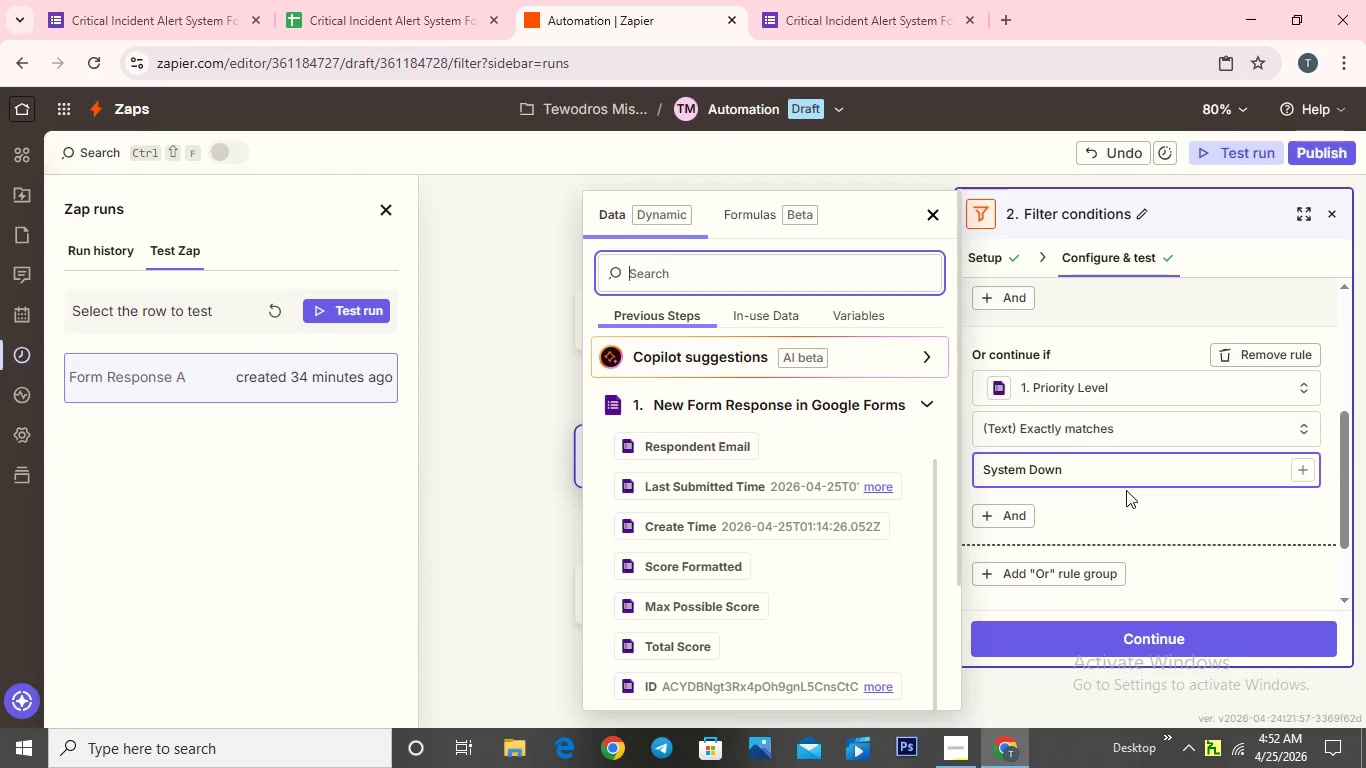 
scroll: coordinate [1131, 513], scroll_direction: up, amount: 2.0
 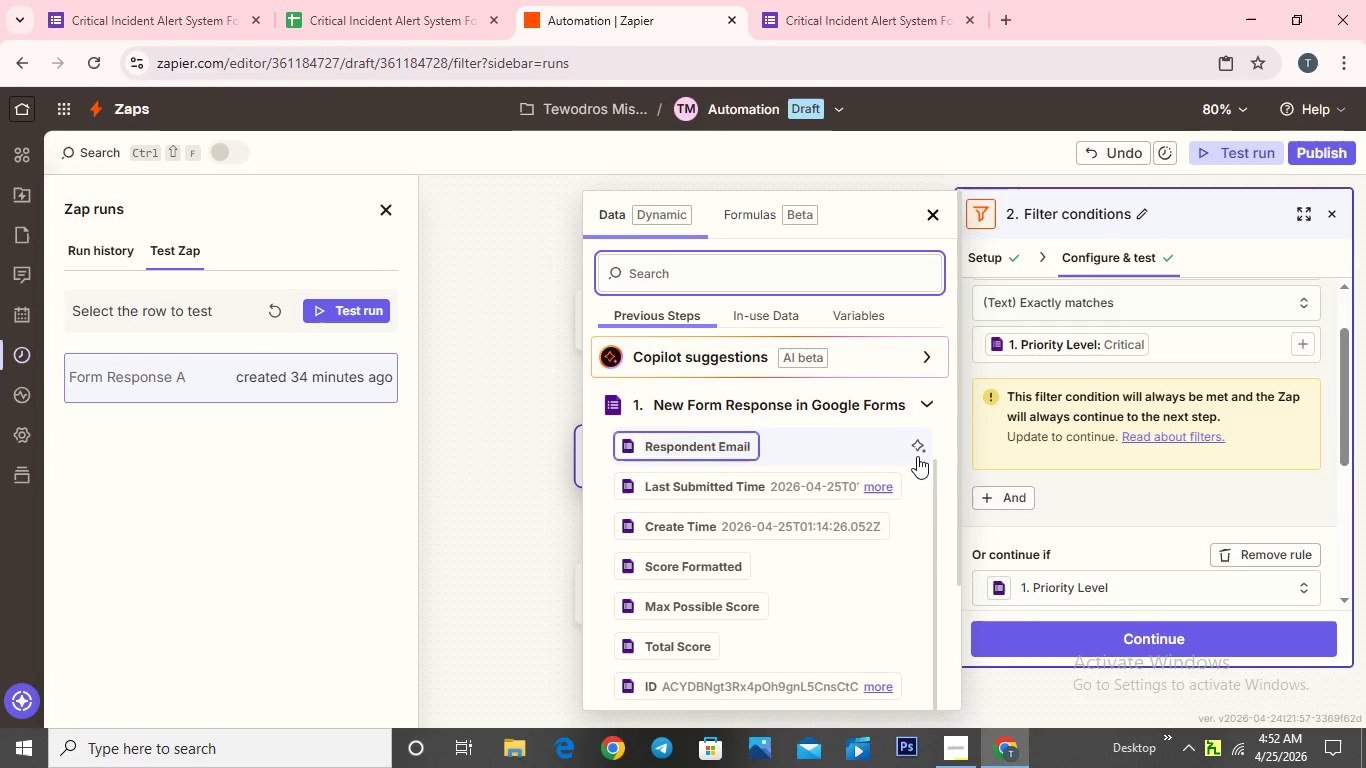 
wait(18.3)
 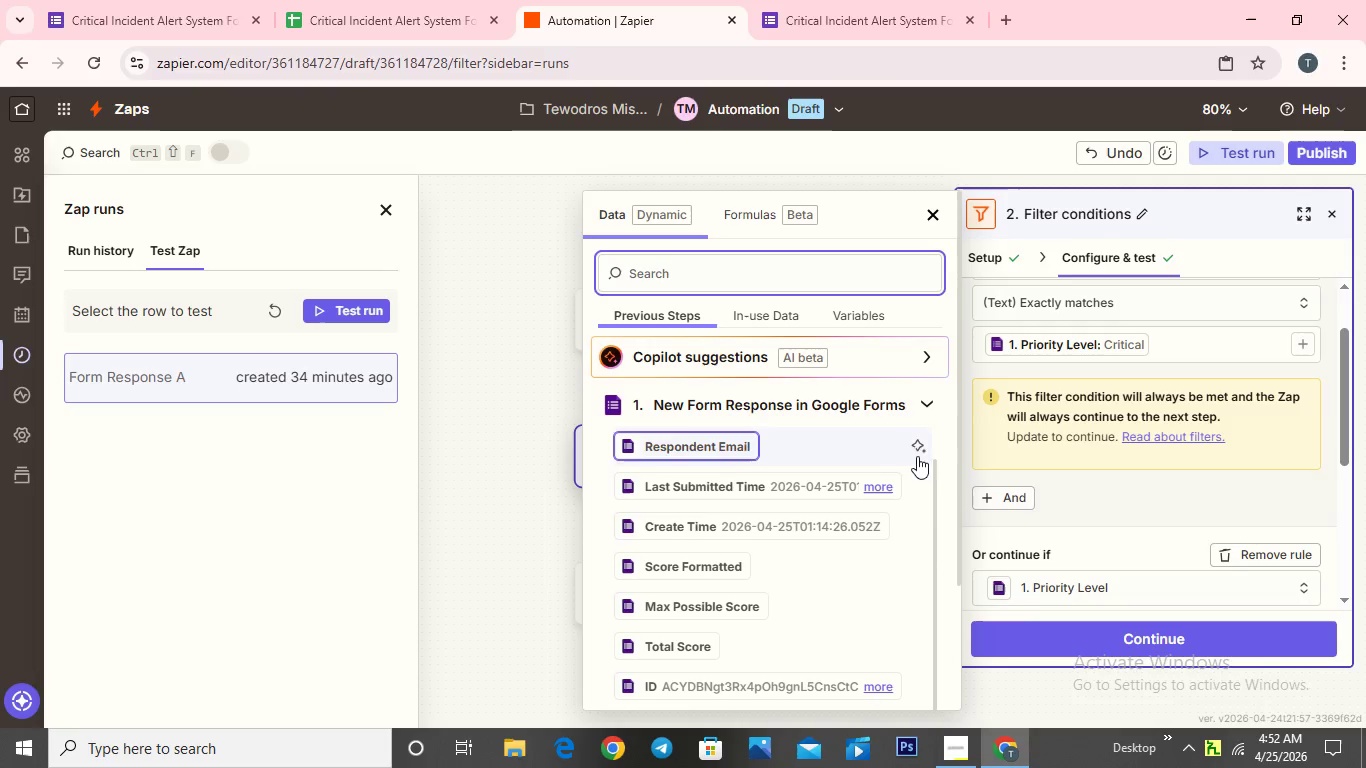 
scroll: coordinate [1117, 404], scroll_direction: up, amount: 3.0
 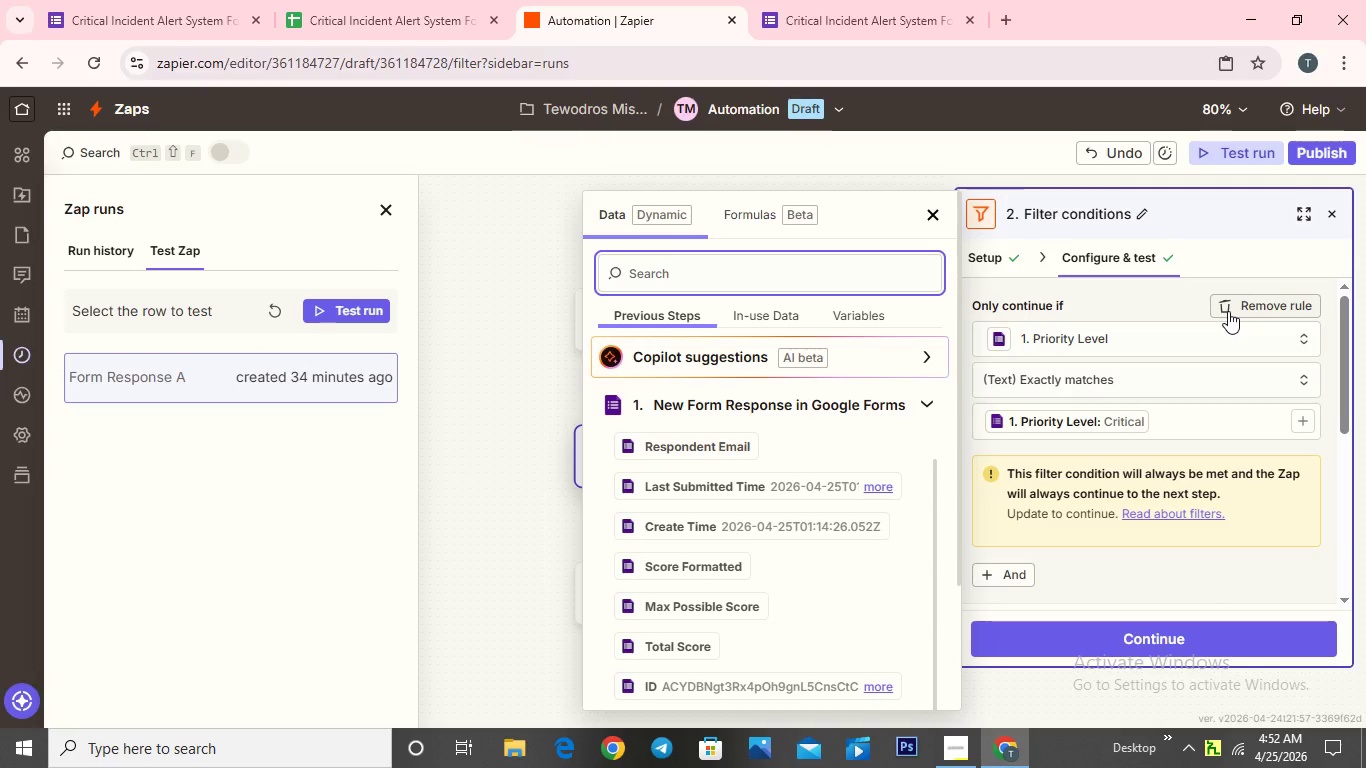 
wait(17.22)
 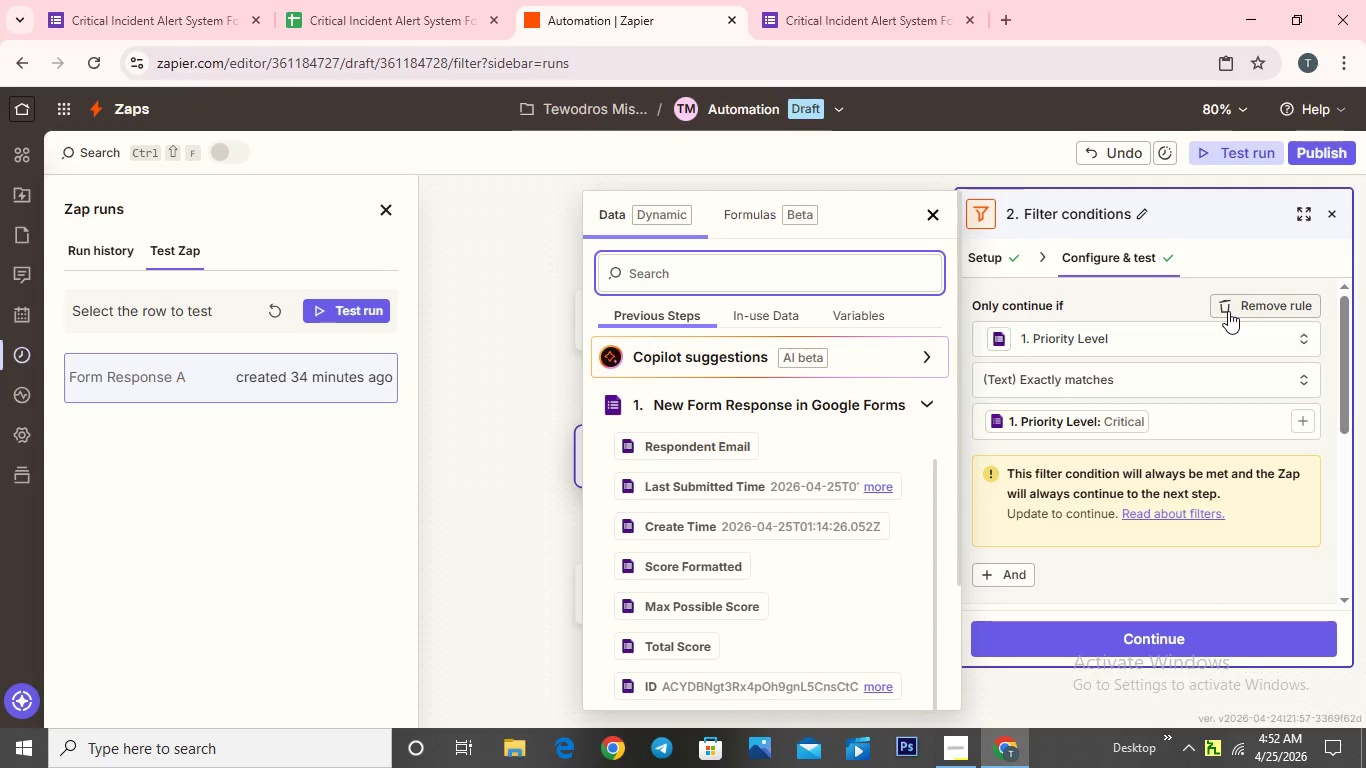 
scroll: coordinate [1282, 338], scroll_direction: up, amount: 1.0
 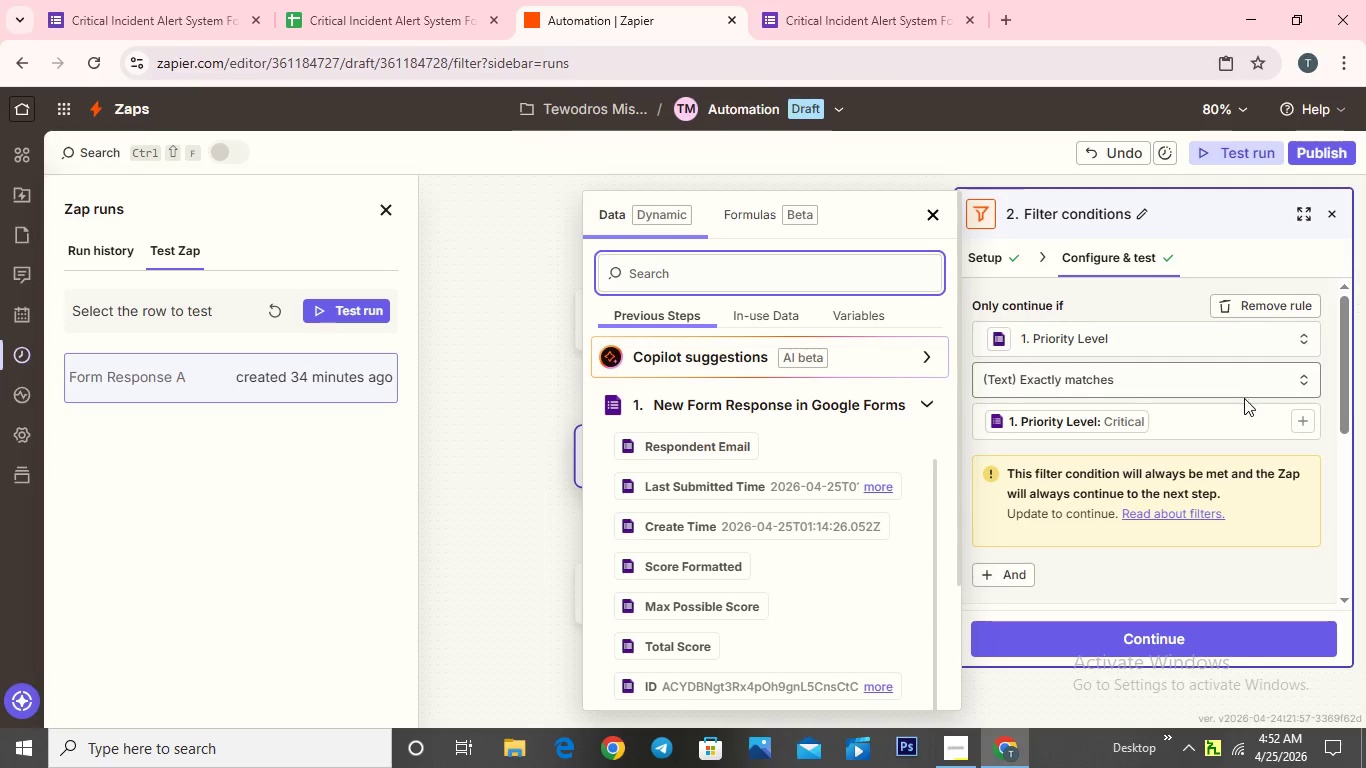 
scroll: coordinate [1244, 399], scroll_direction: down, amount: 1.0
 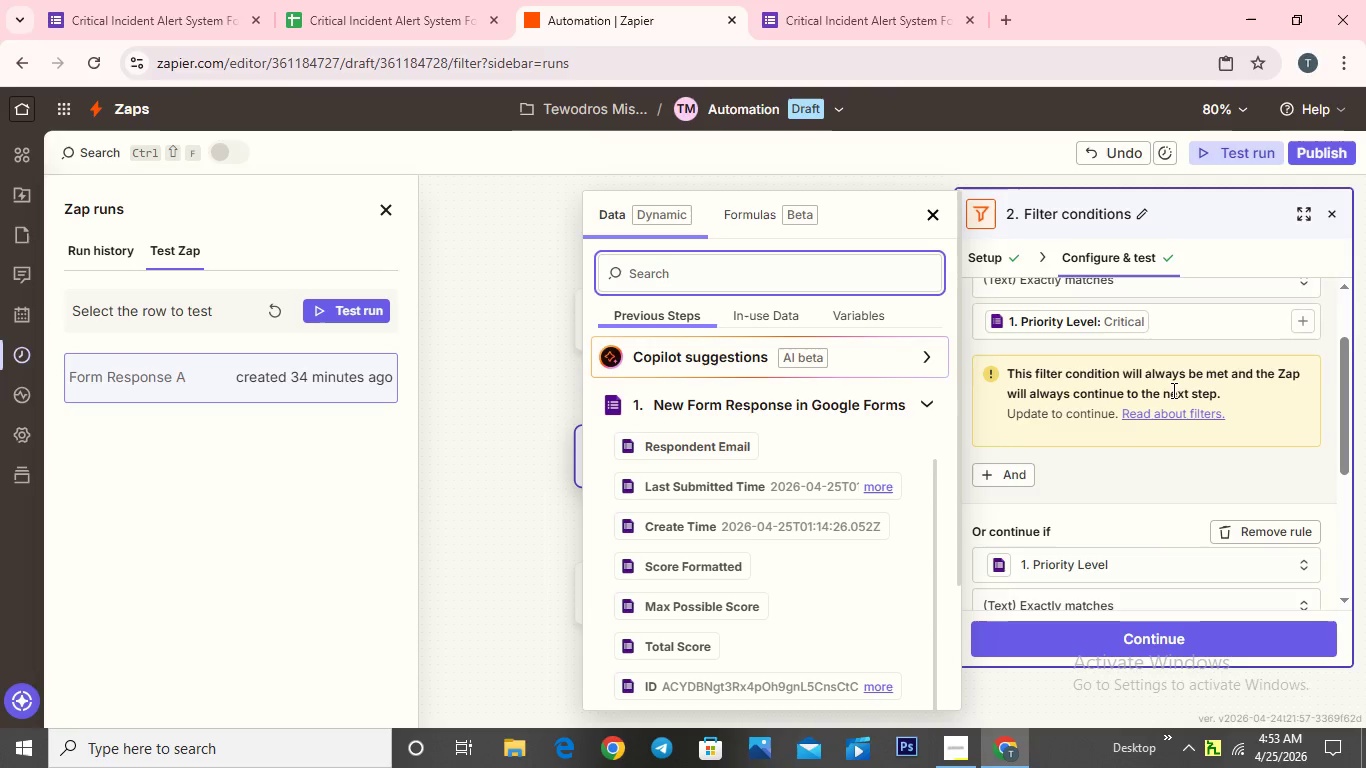 
wait(11.9)
 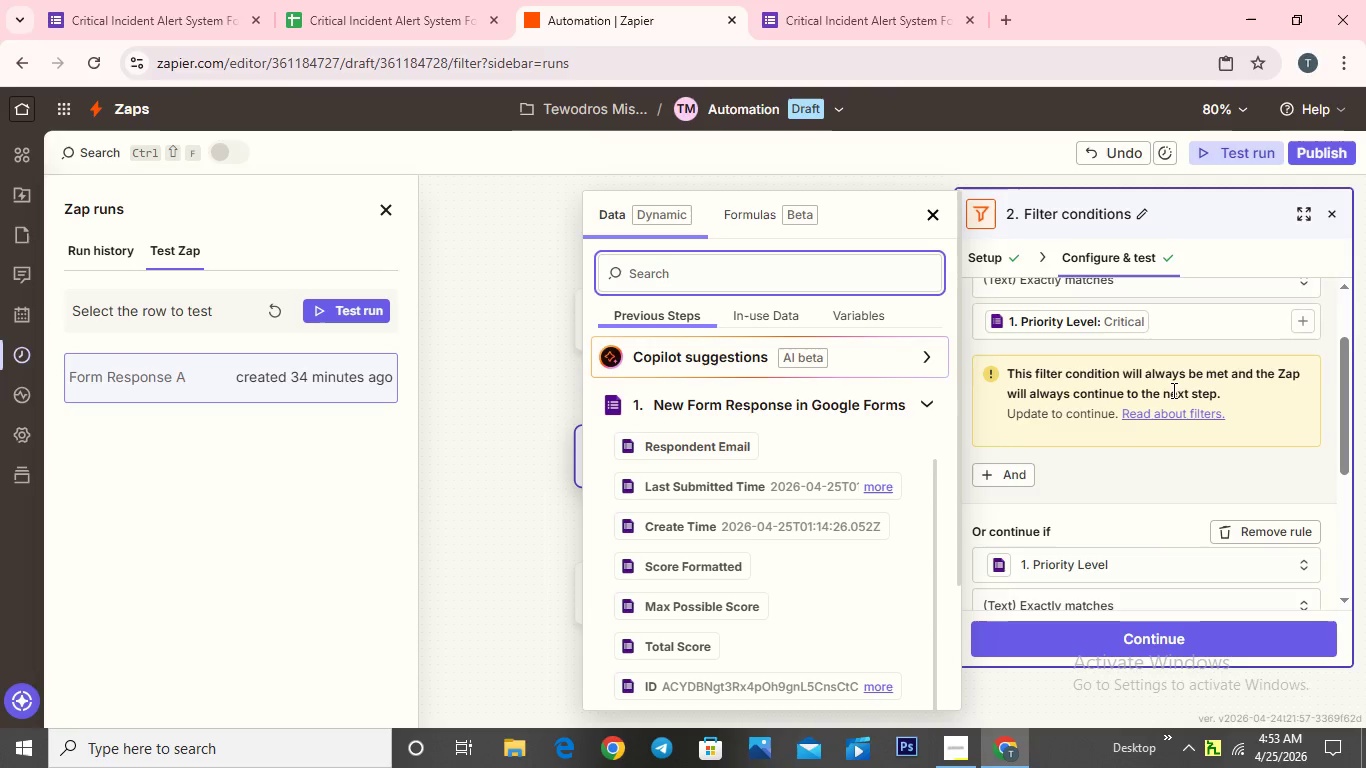 
scroll: coordinate [1127, 516], scroll_direction: up, amount: 2.0
 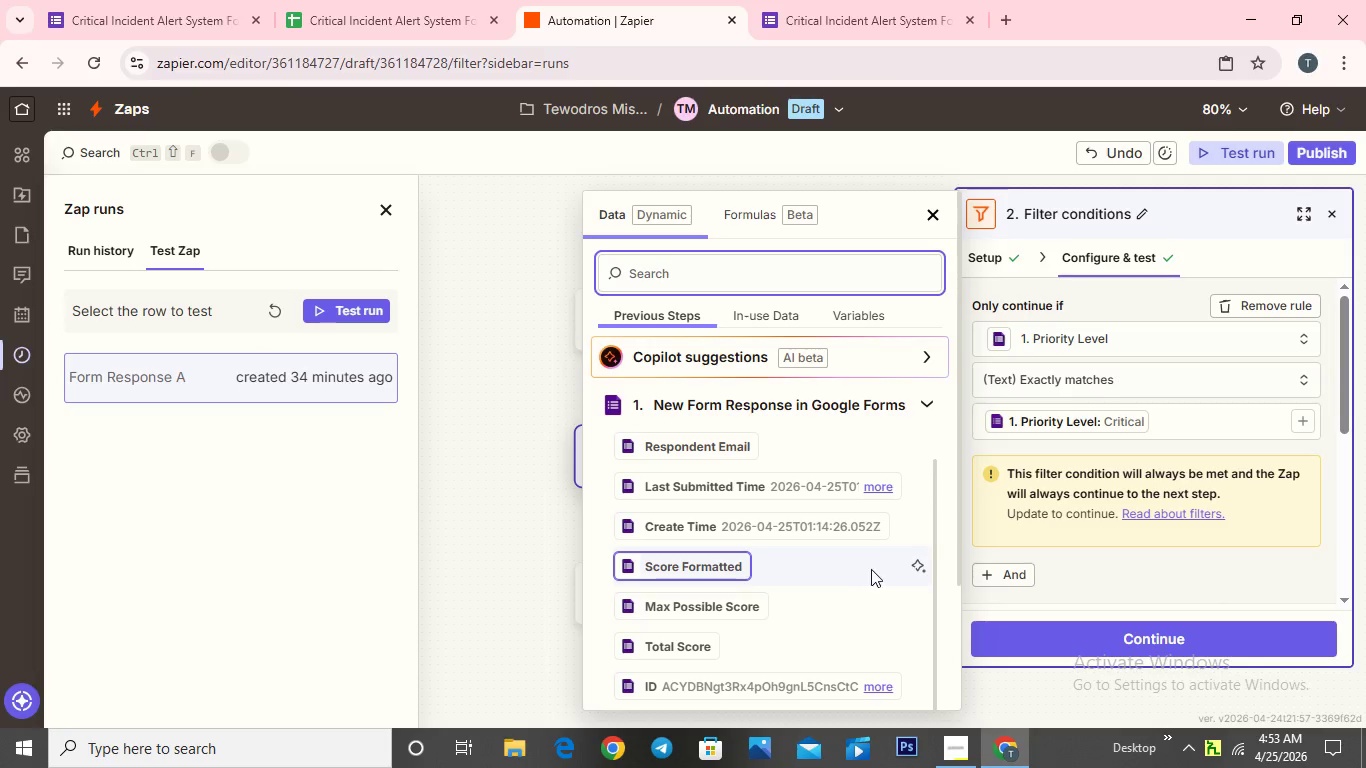 
wait(25.63)
 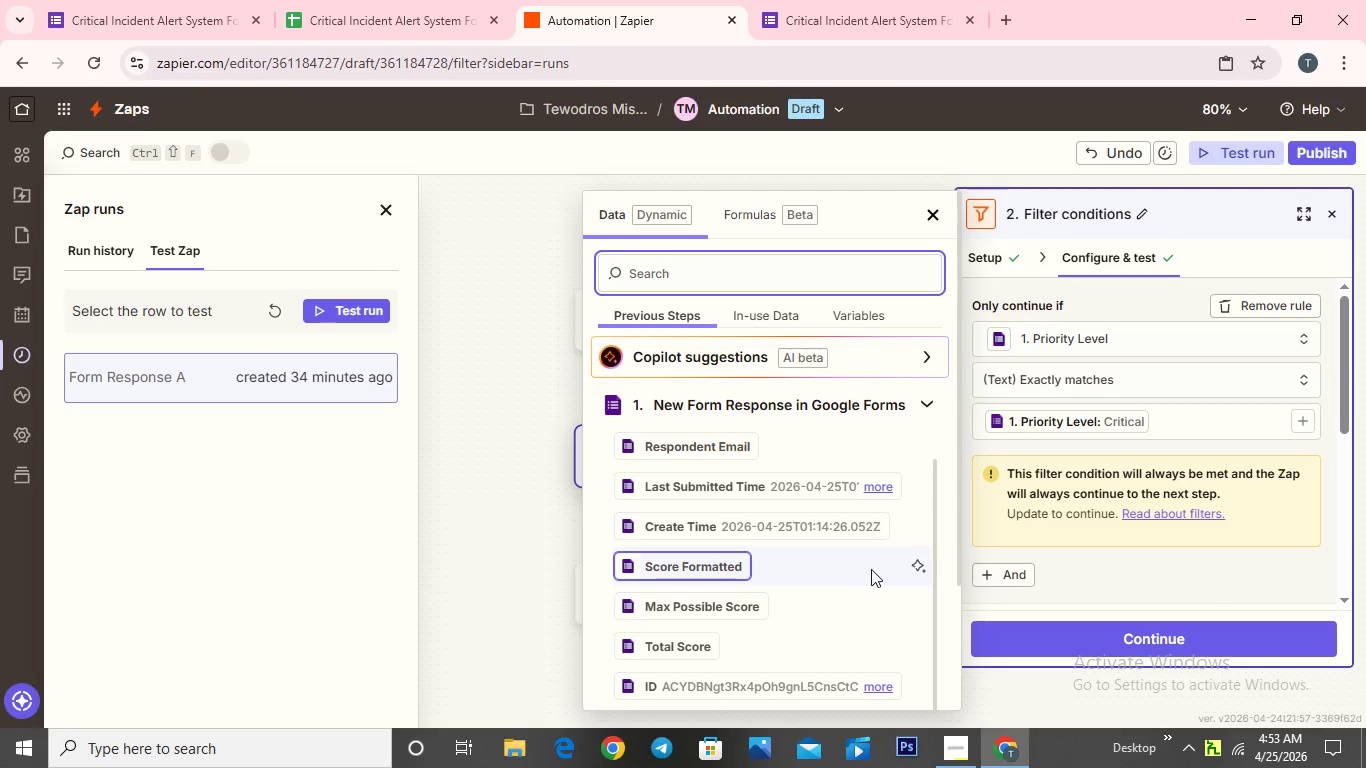 
left_click([84, 18])
 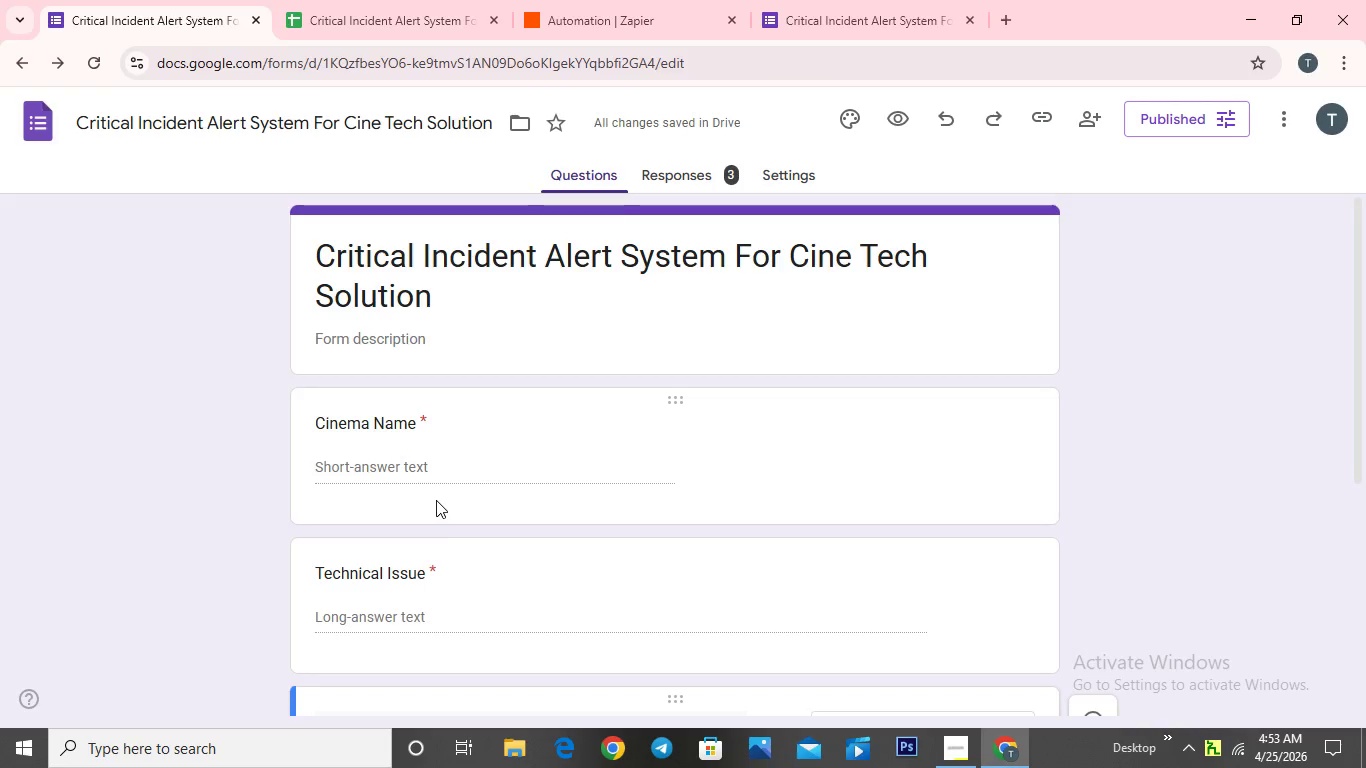 
scroll: coordinate [436, 500], scroll_direction: down, amount: 4.0
 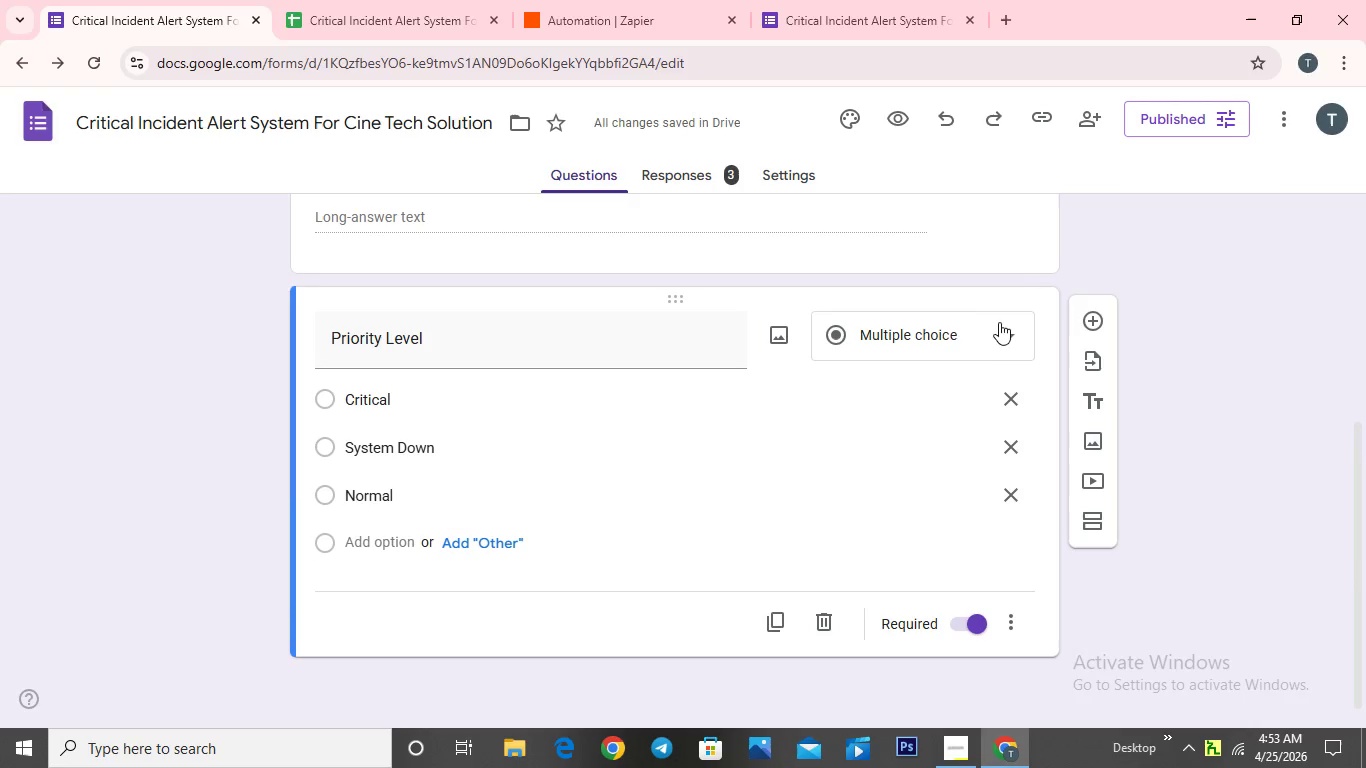 
mouse_move([996, 347])
 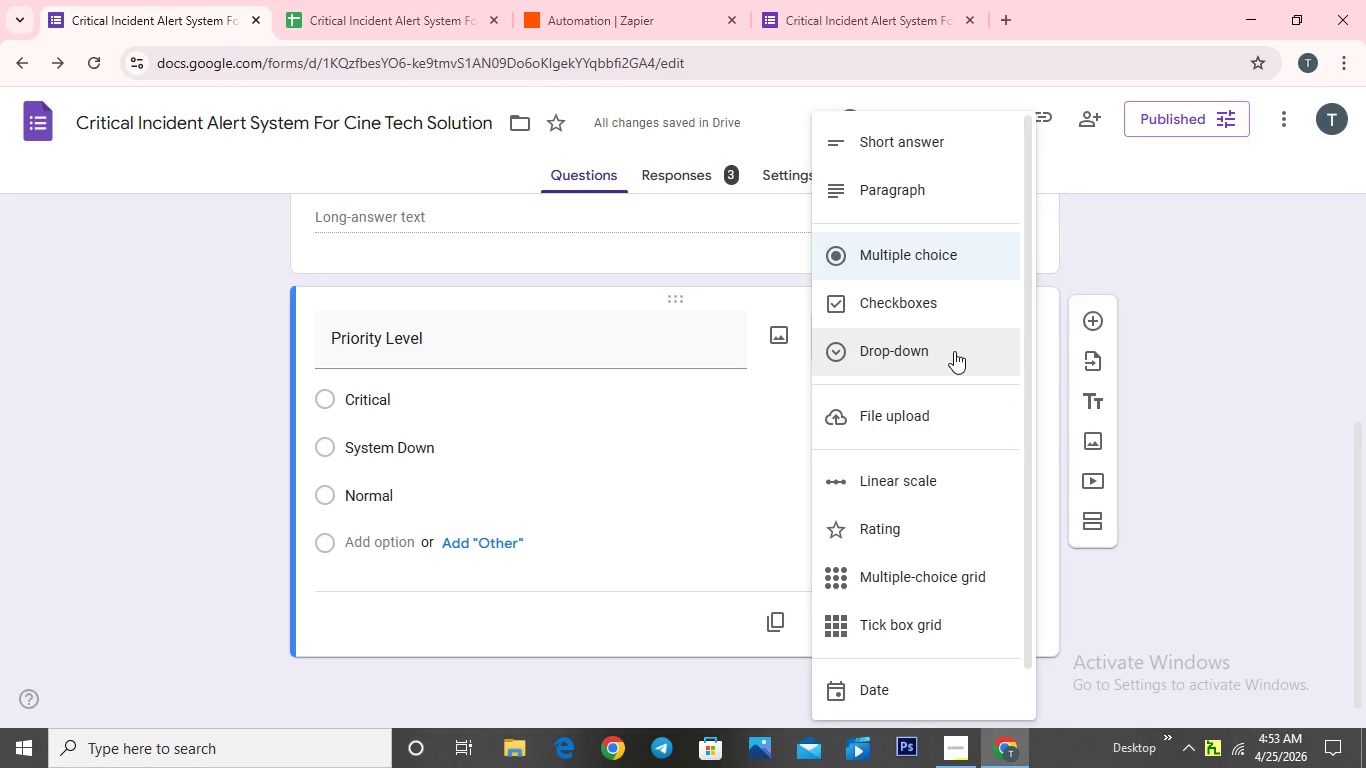 
left_click([954, 351])
 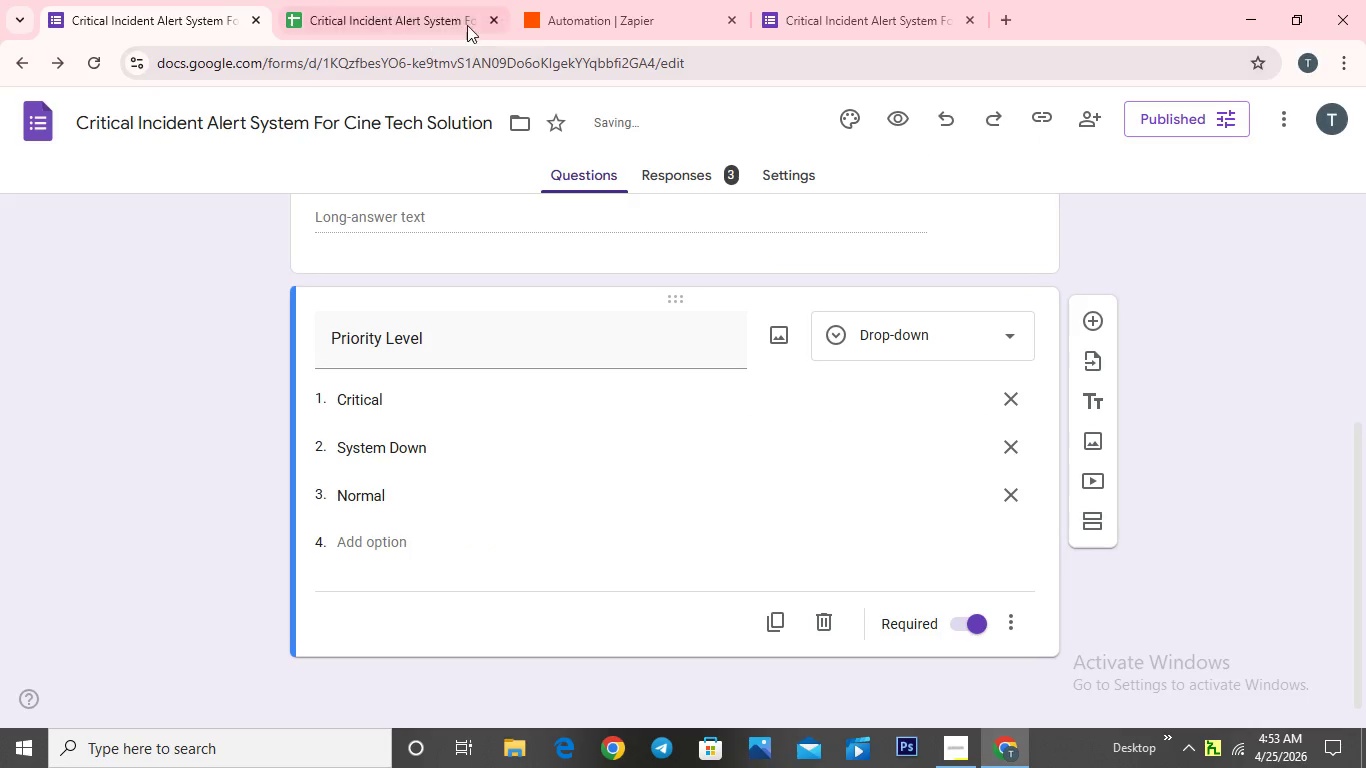 
left_click([569, 19])
 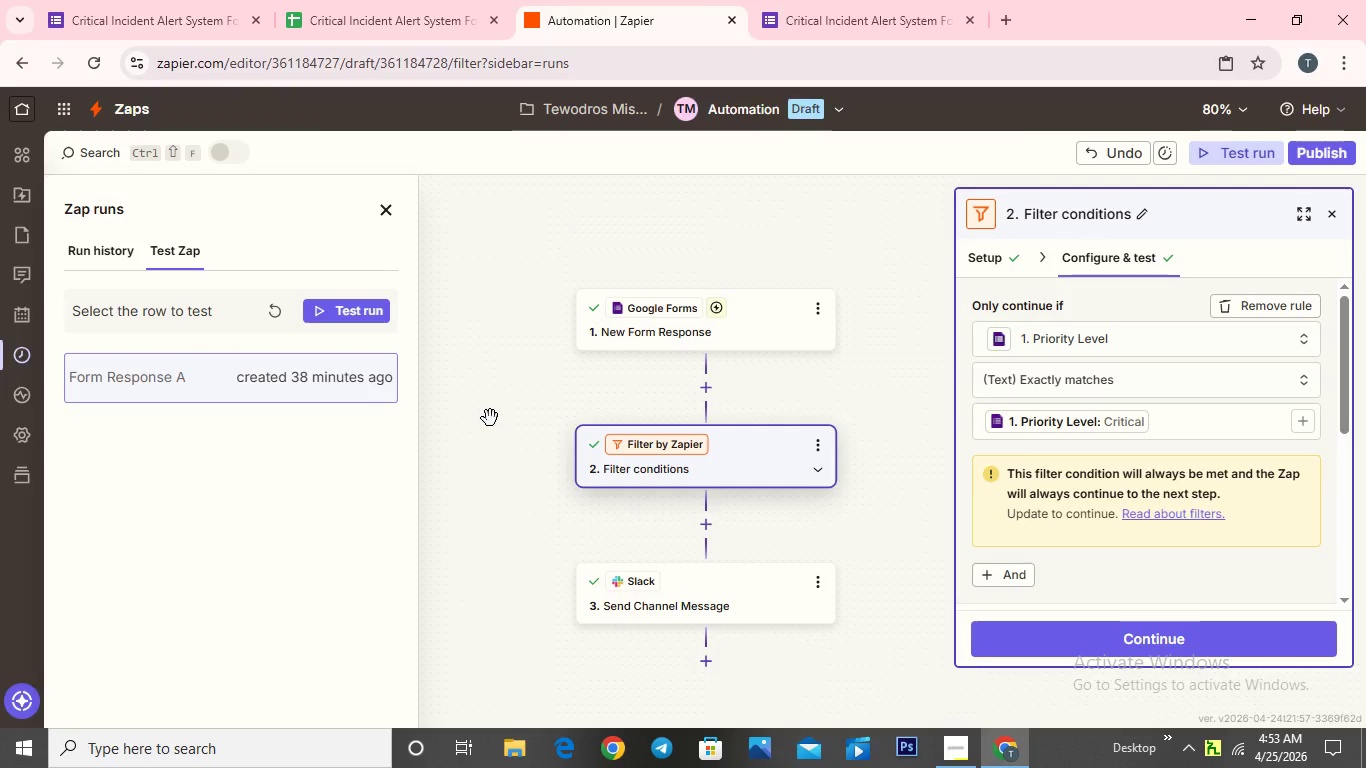 
wait(5.83)
 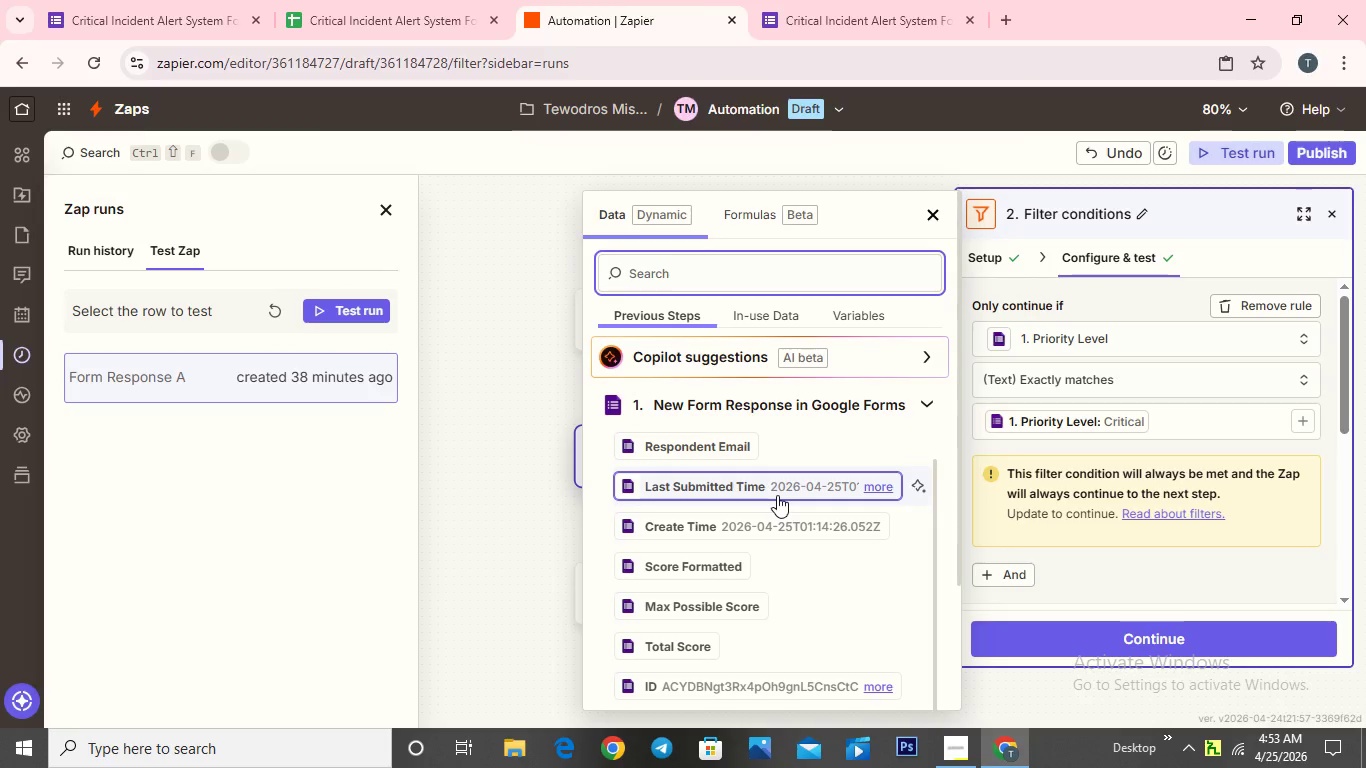 
key(F5)
 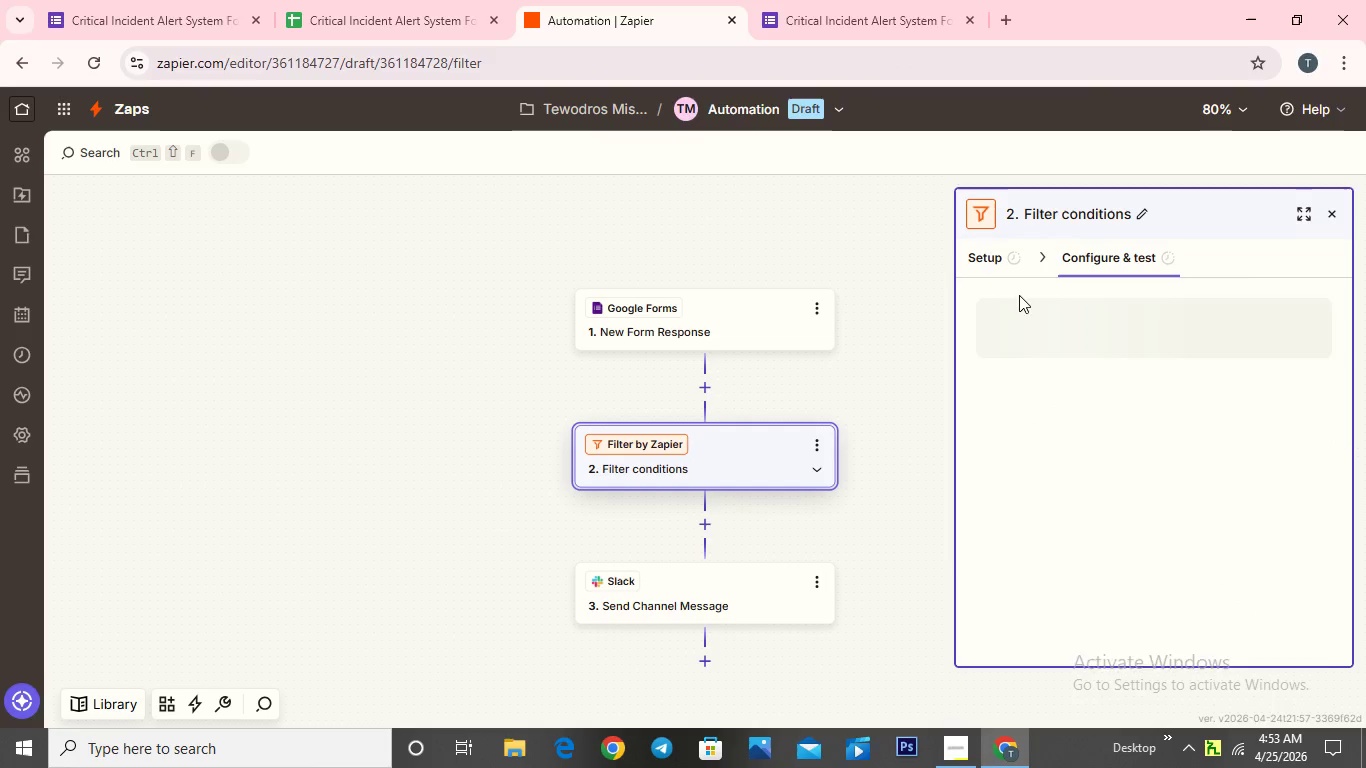 
wait(11.67)
 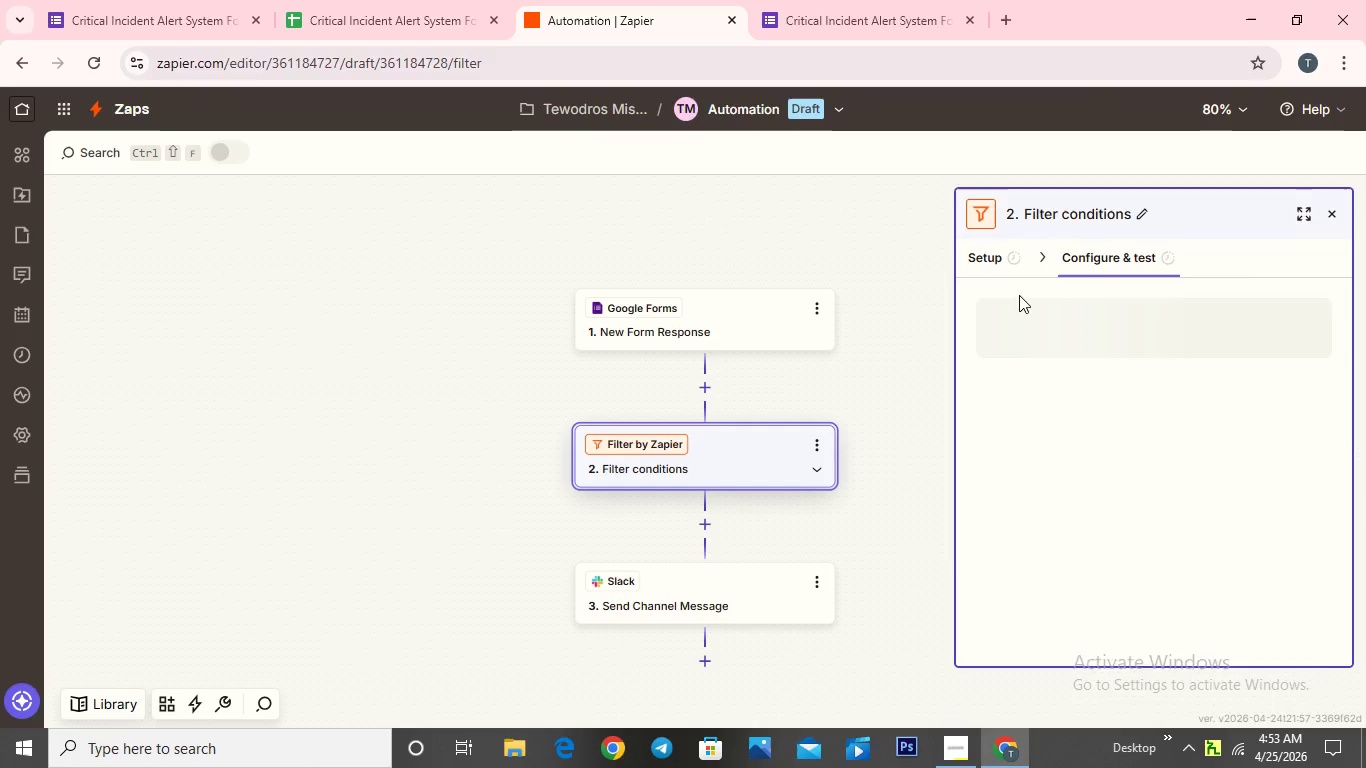 
scroll: coordinate [1040, 558], scroll_direction: down, amount: 1.0
 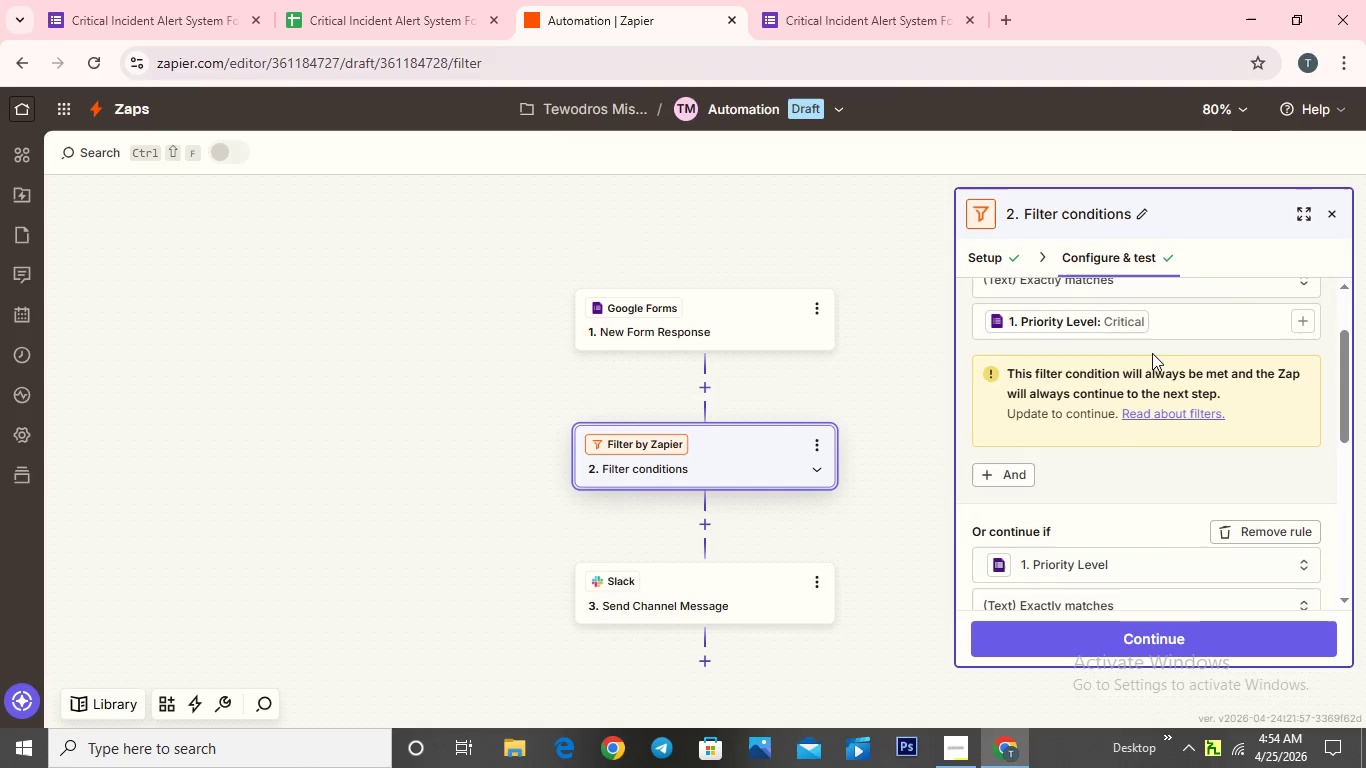 
scroll: coordinate [1136, 333], scroll_direction: up, amount: 1.0
 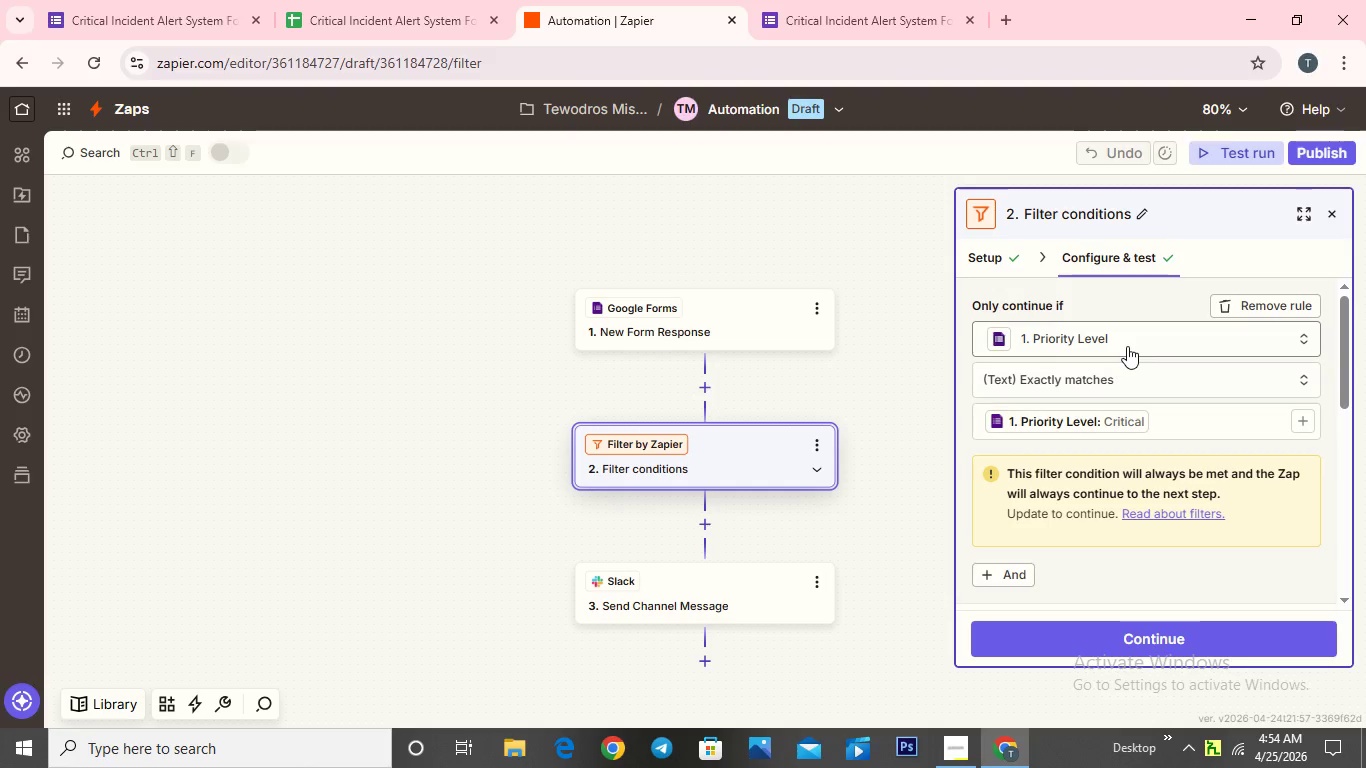 
left_click([1127, 340])
 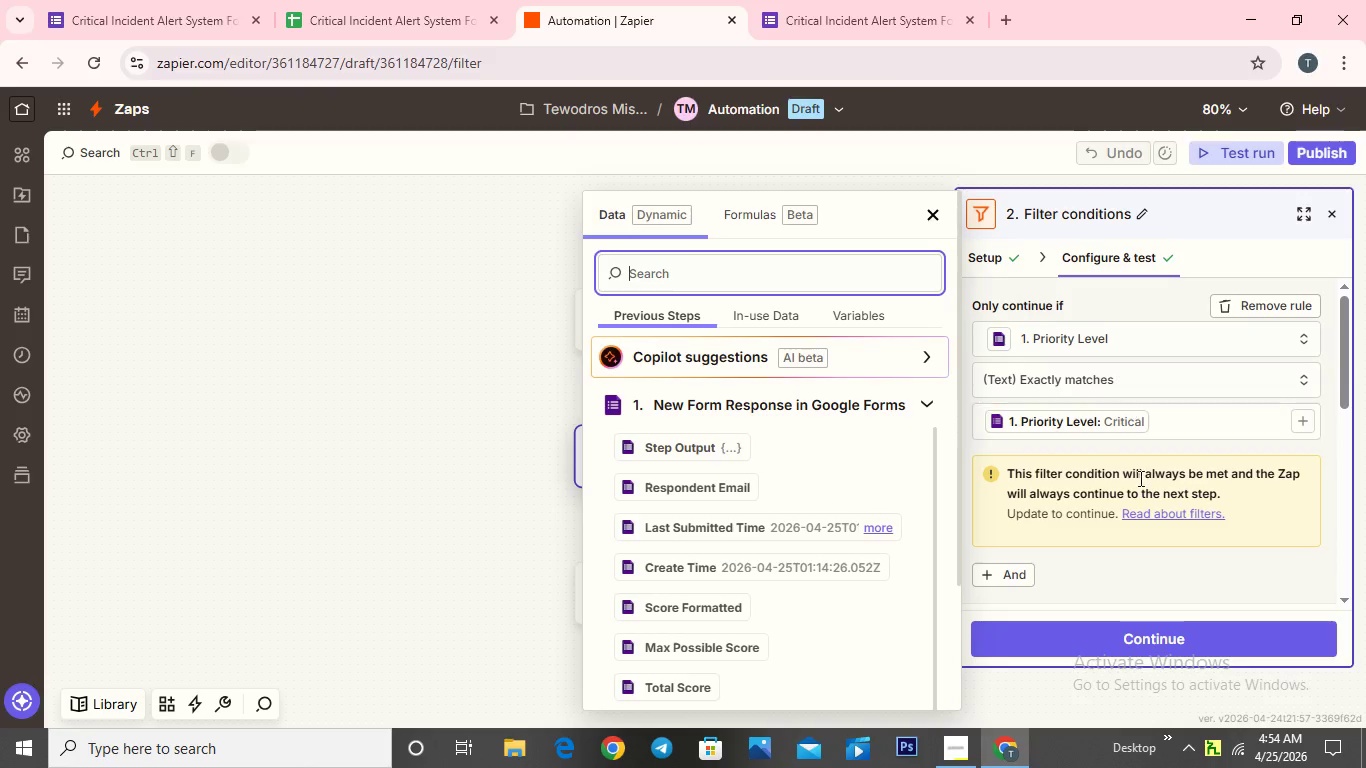 
scroll: coordinate [1143, 528], scroll_direction: down, amount: 2.0
 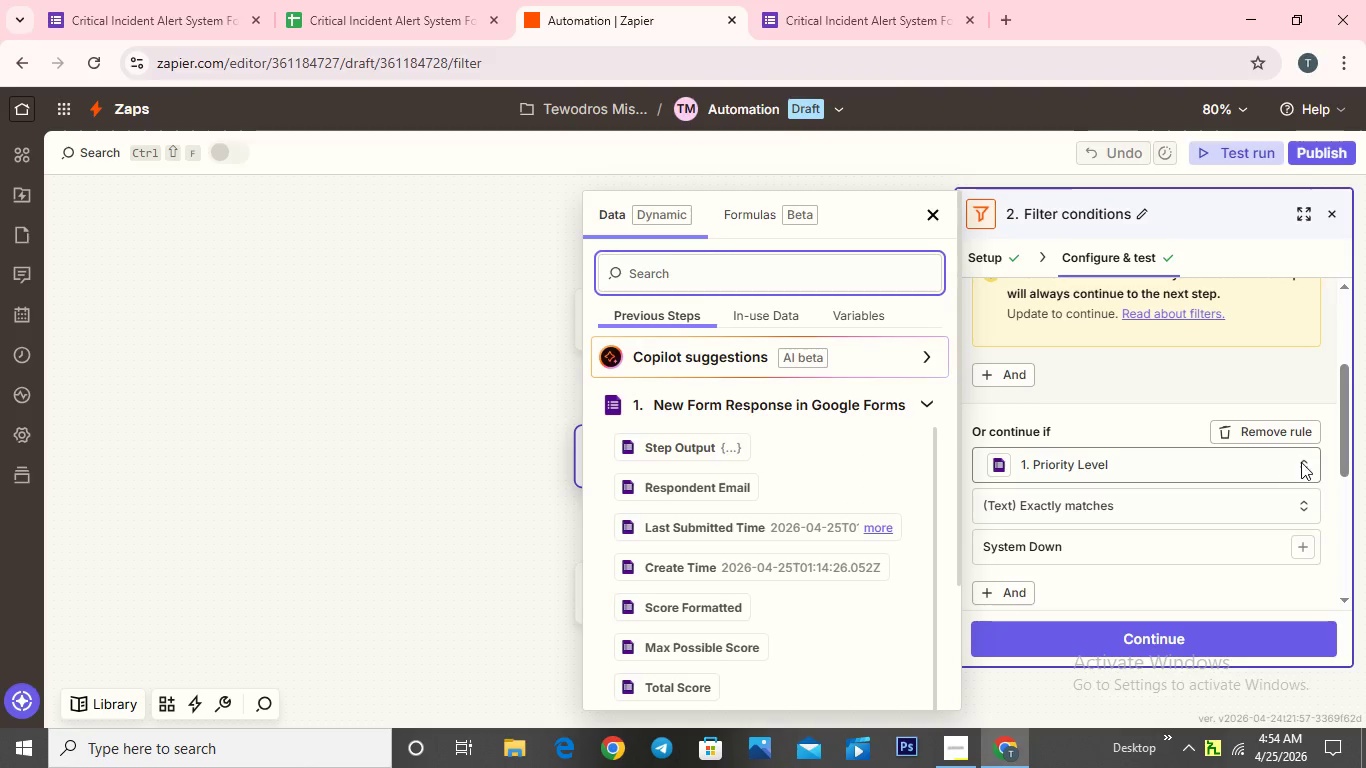 
wait(5.1)
 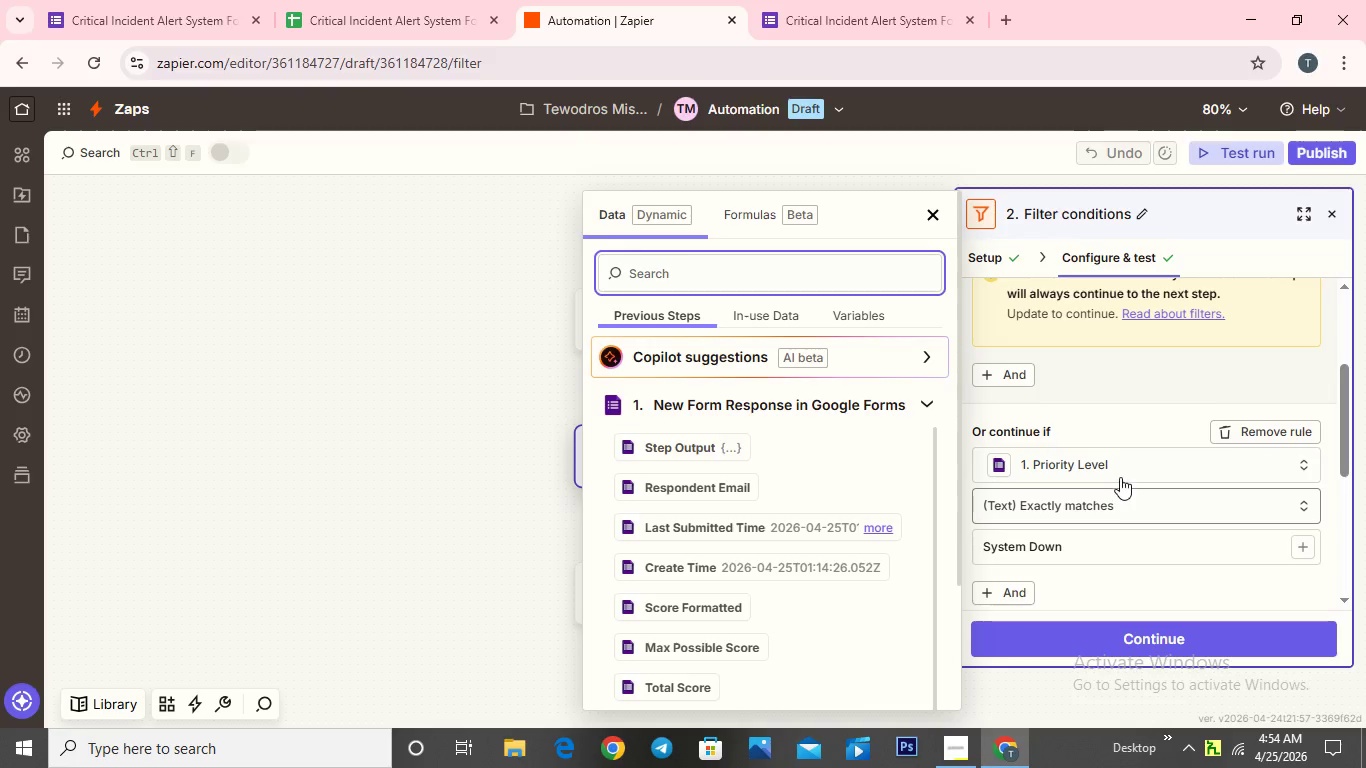 
scroll: coordinate [752, 557], scroll_direction: down, amount: 8.0
 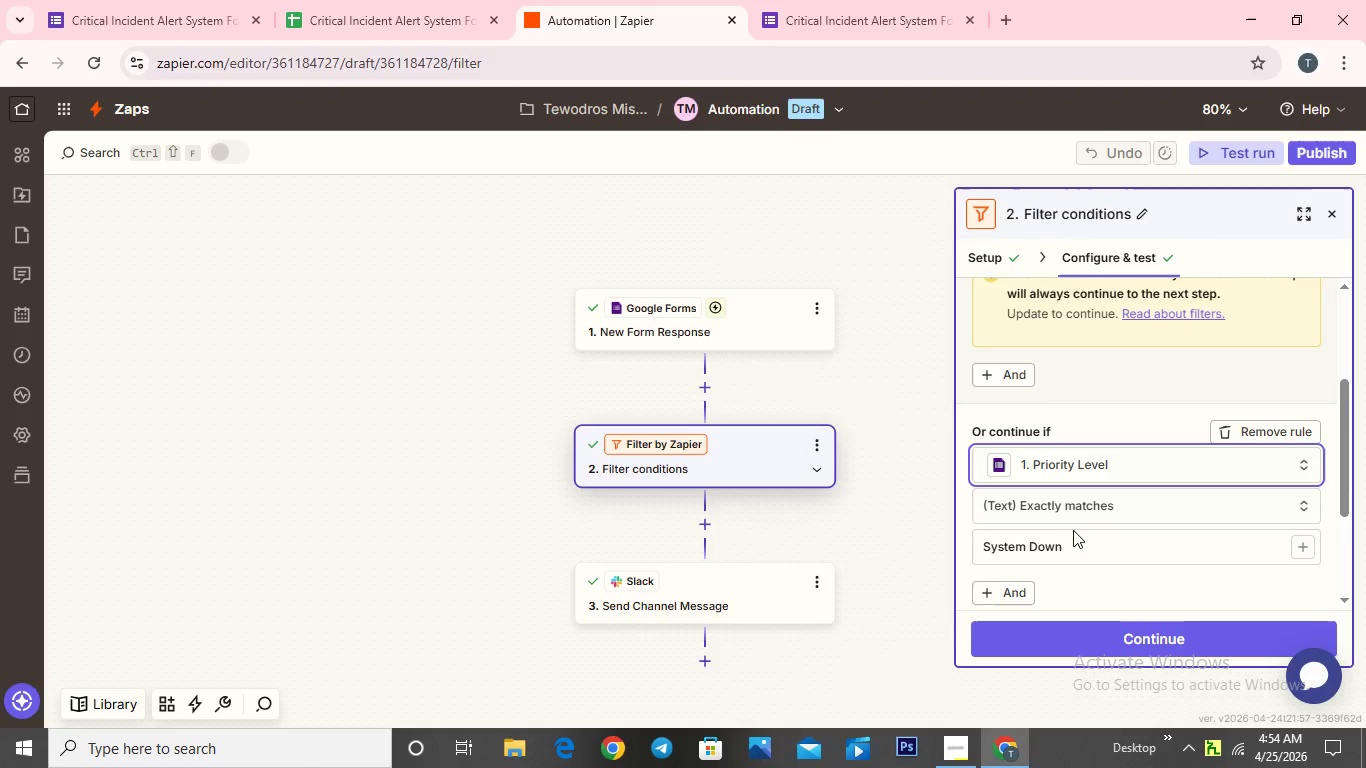 
left_click([1306, 541])
 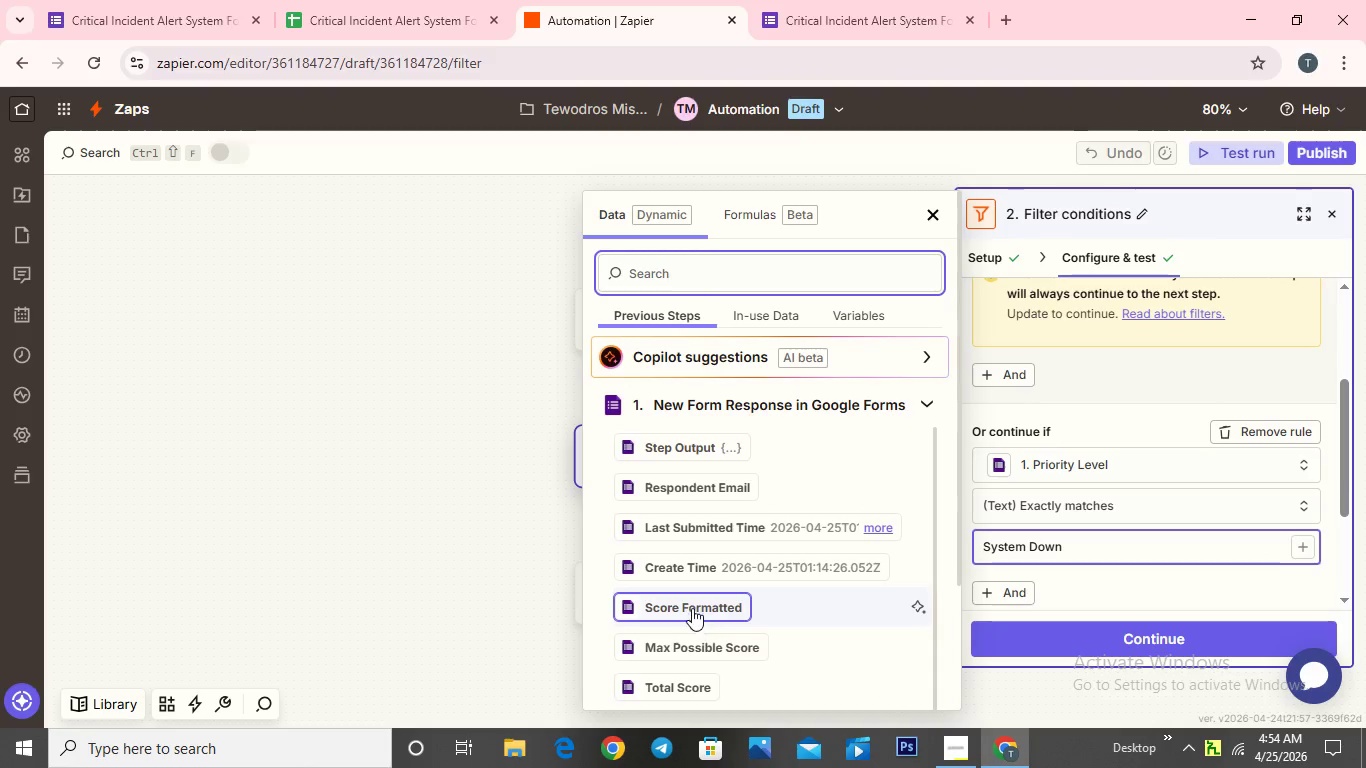 
scroll: coordinate [716, 630], scroll_direction: down, amount: 7.0
 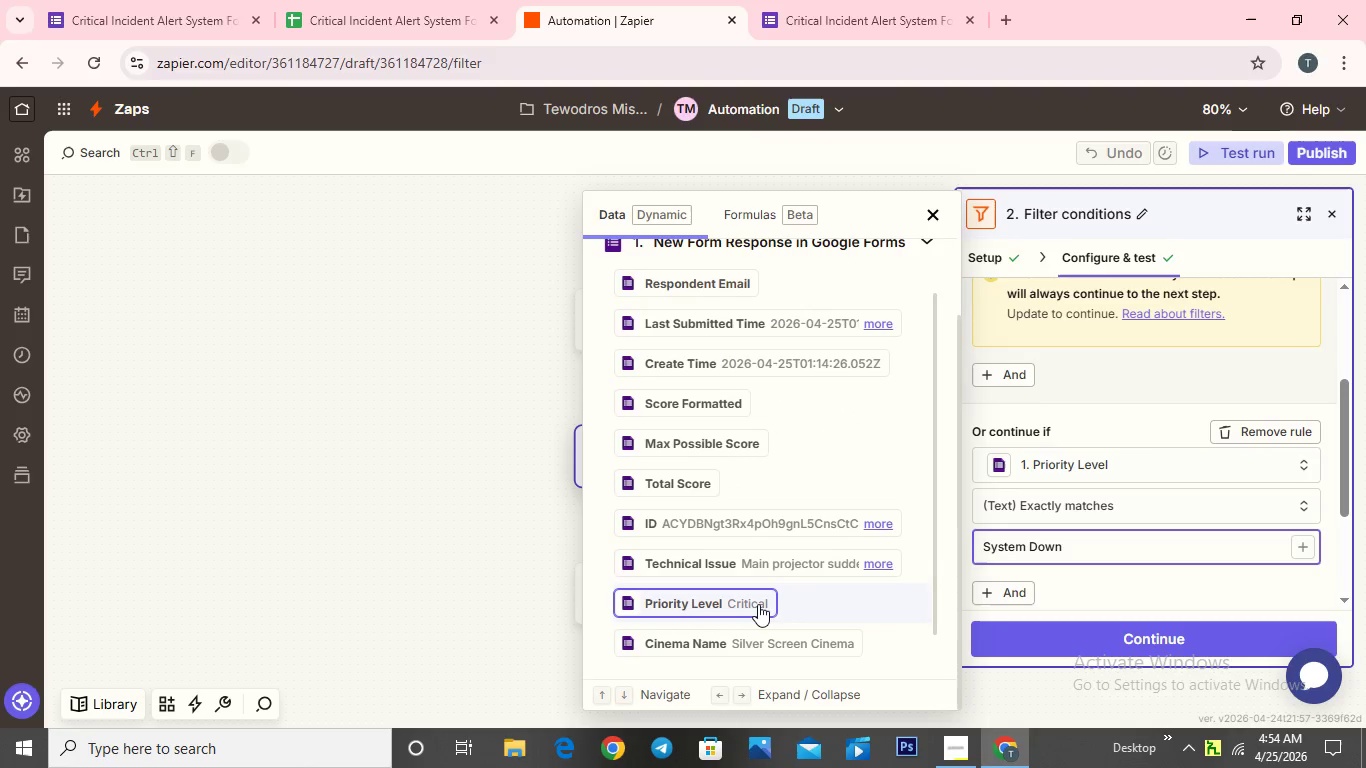 
left_click([758, 604])
 